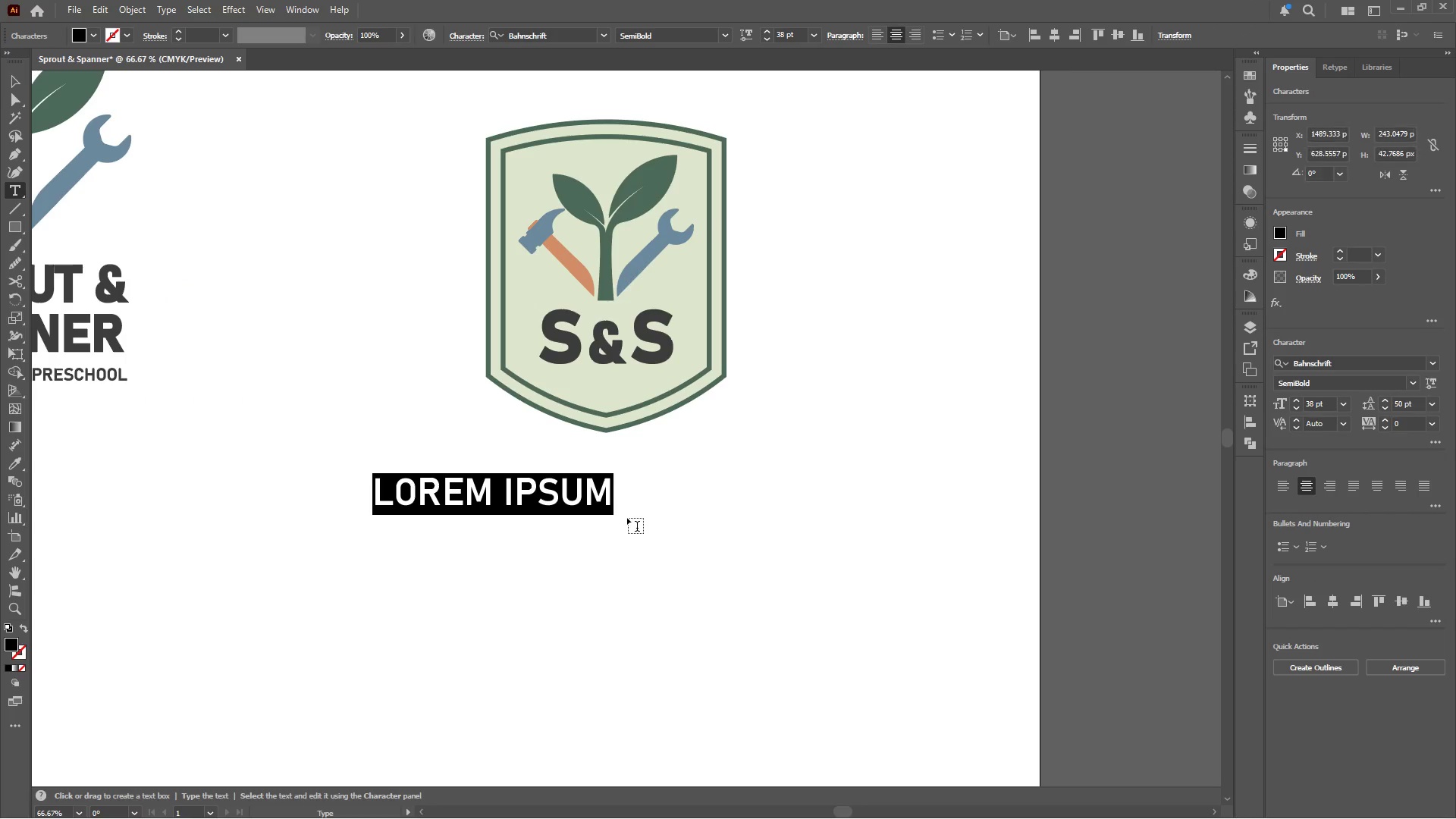 
scroll: coordinate [621, 505], scroll_direction: up, amount: 2.0
 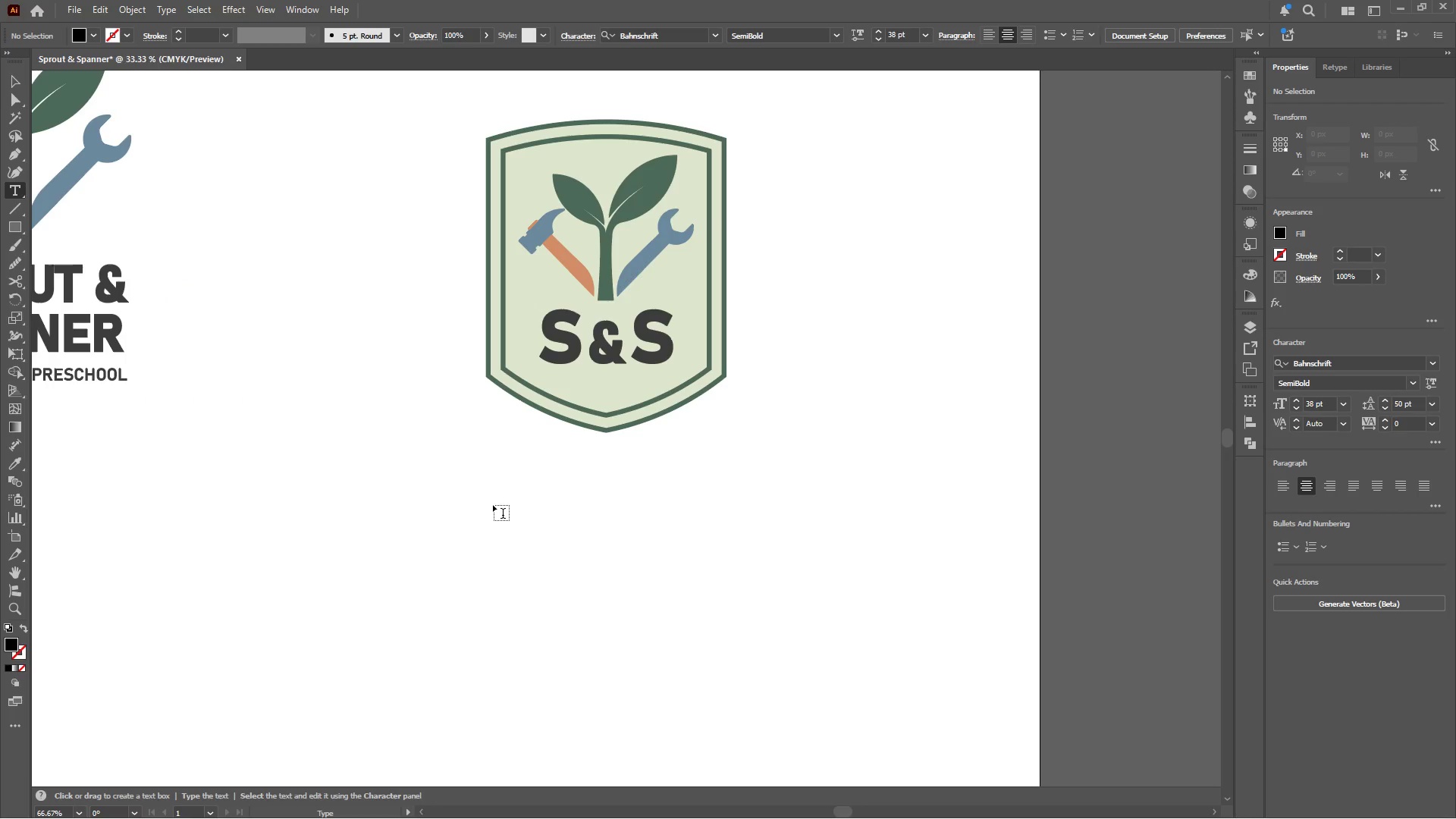 
type(GARDEN & TRADES)
 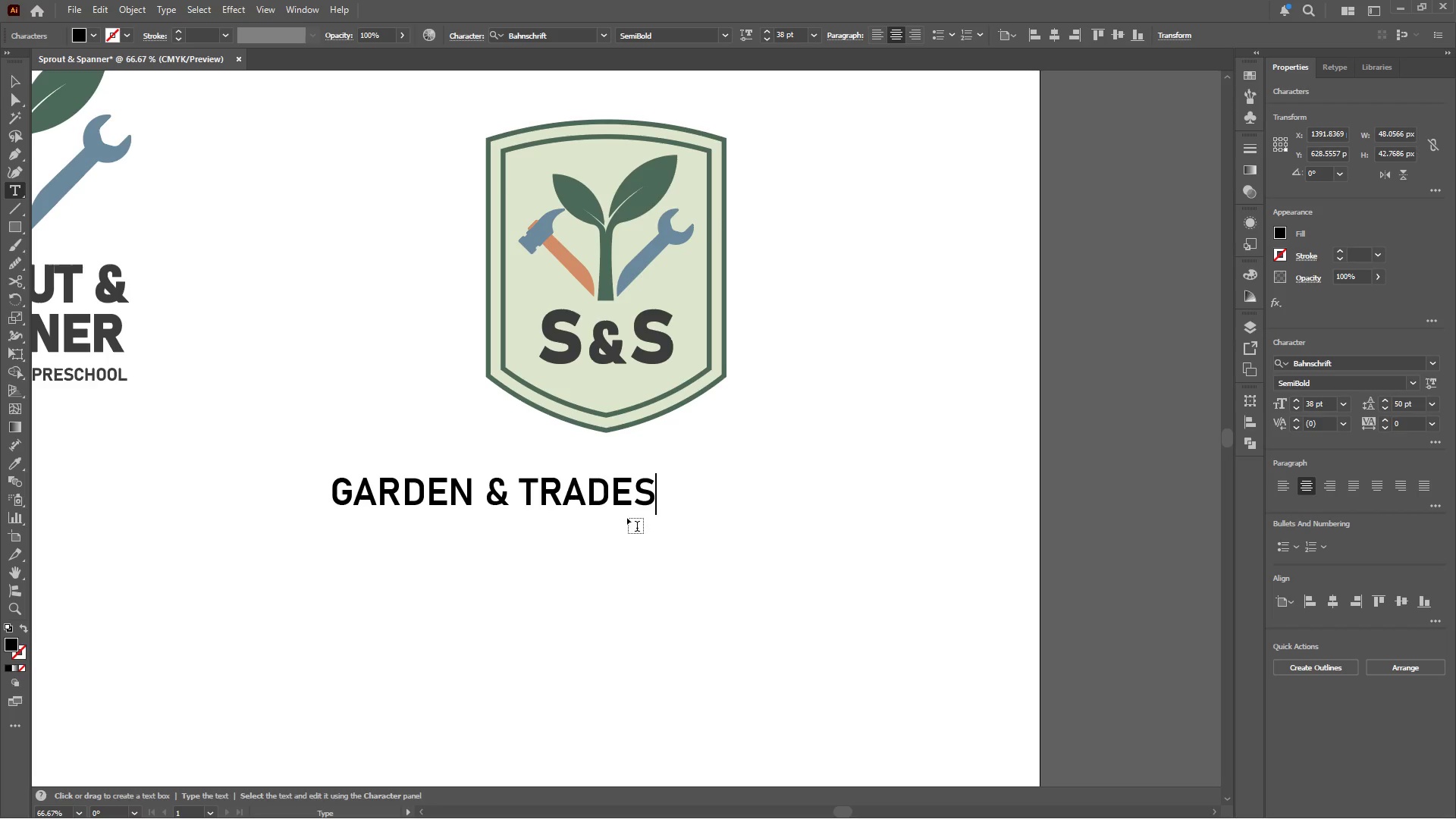 
left_click([11, 77])
 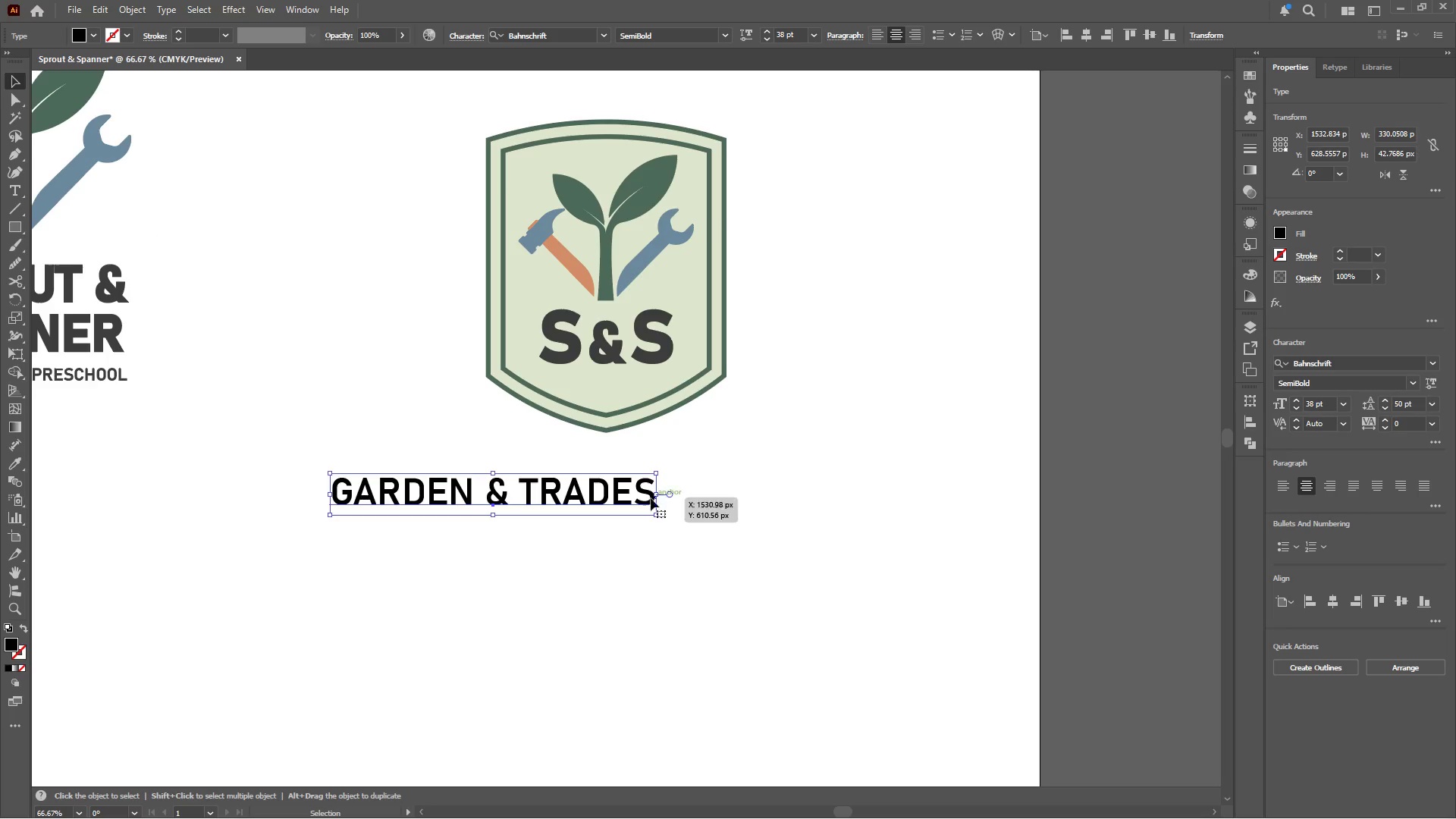 
left_click_drag(start_coordinate=[611, 489], to_coordinate=[714, 447])
 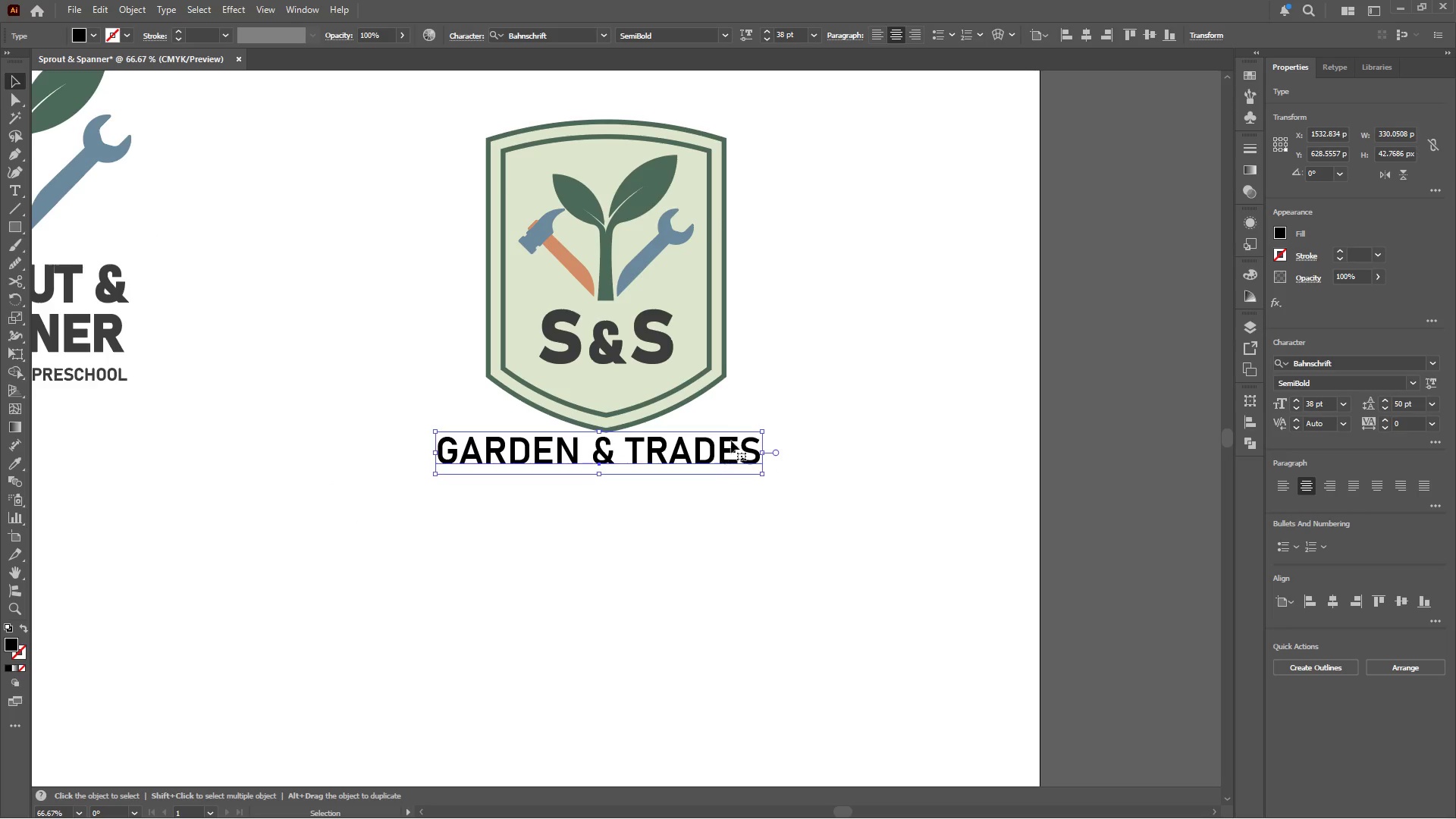 
hold_key(key=AltLeft, duration=0.34)
scroll: coordinate [743, 440], scroll_direction: up, amount: 1.0
 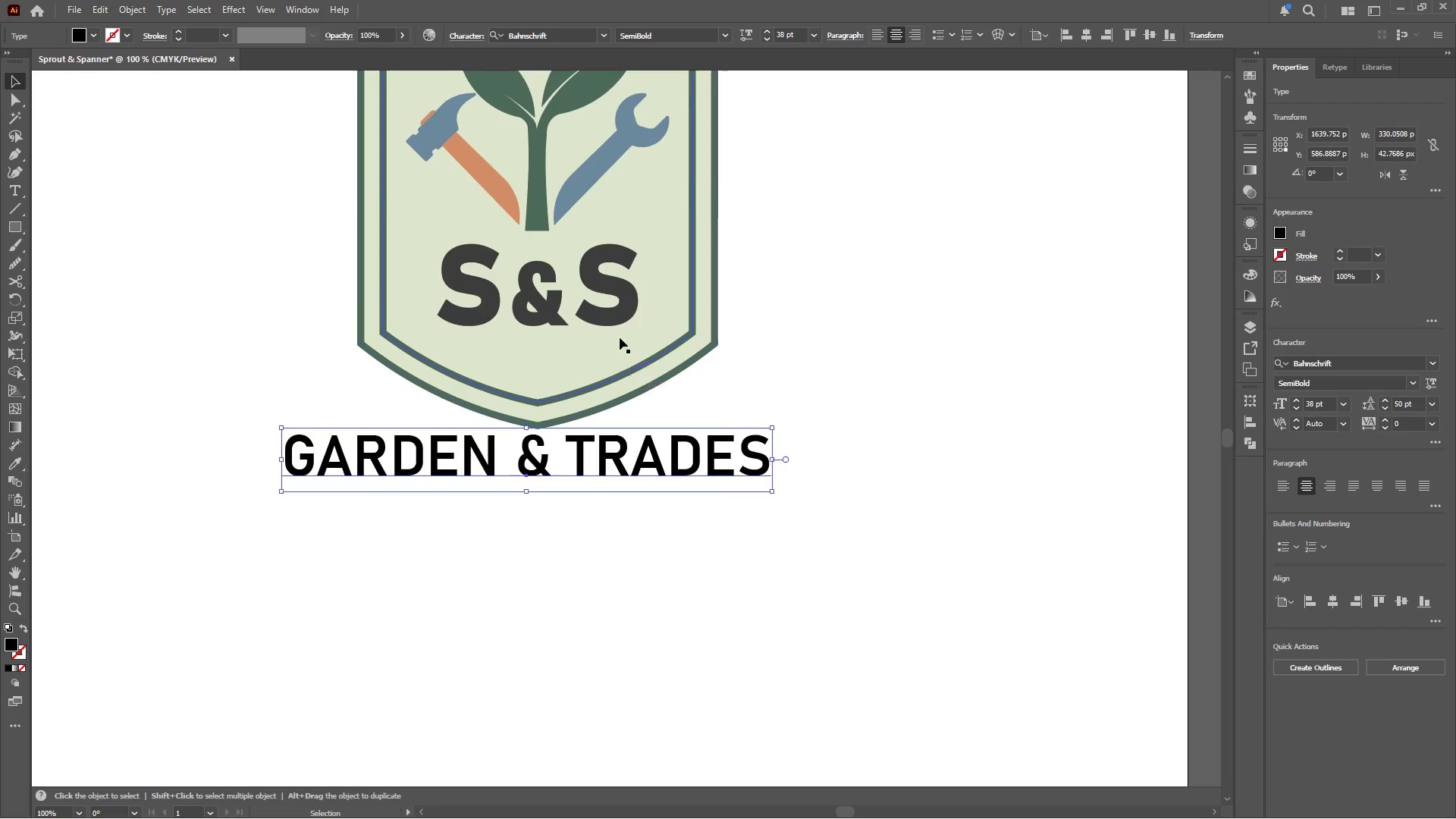 
hold_key(key=ShiftLeft, duration=0.88)
 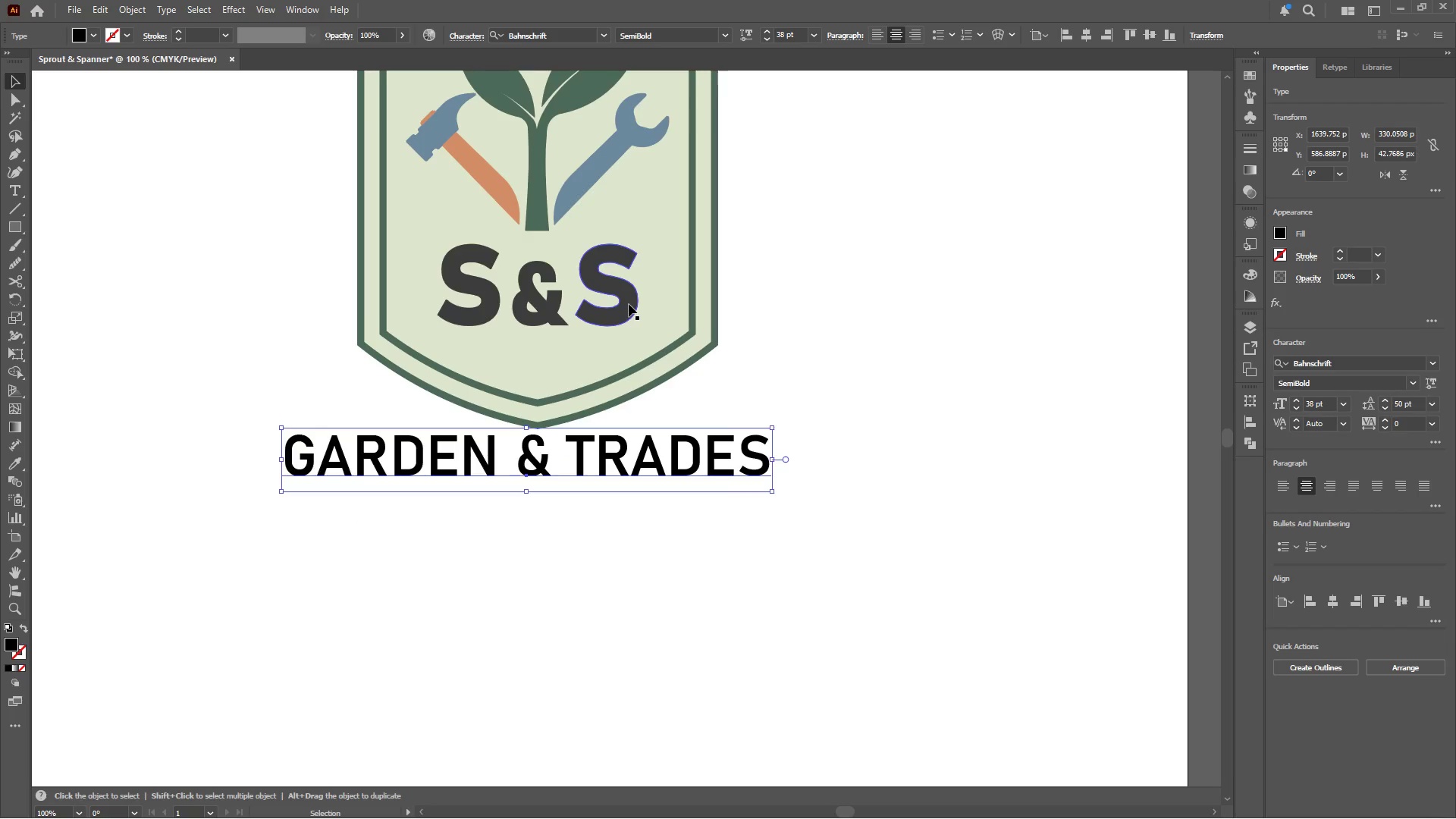 
key(I)
 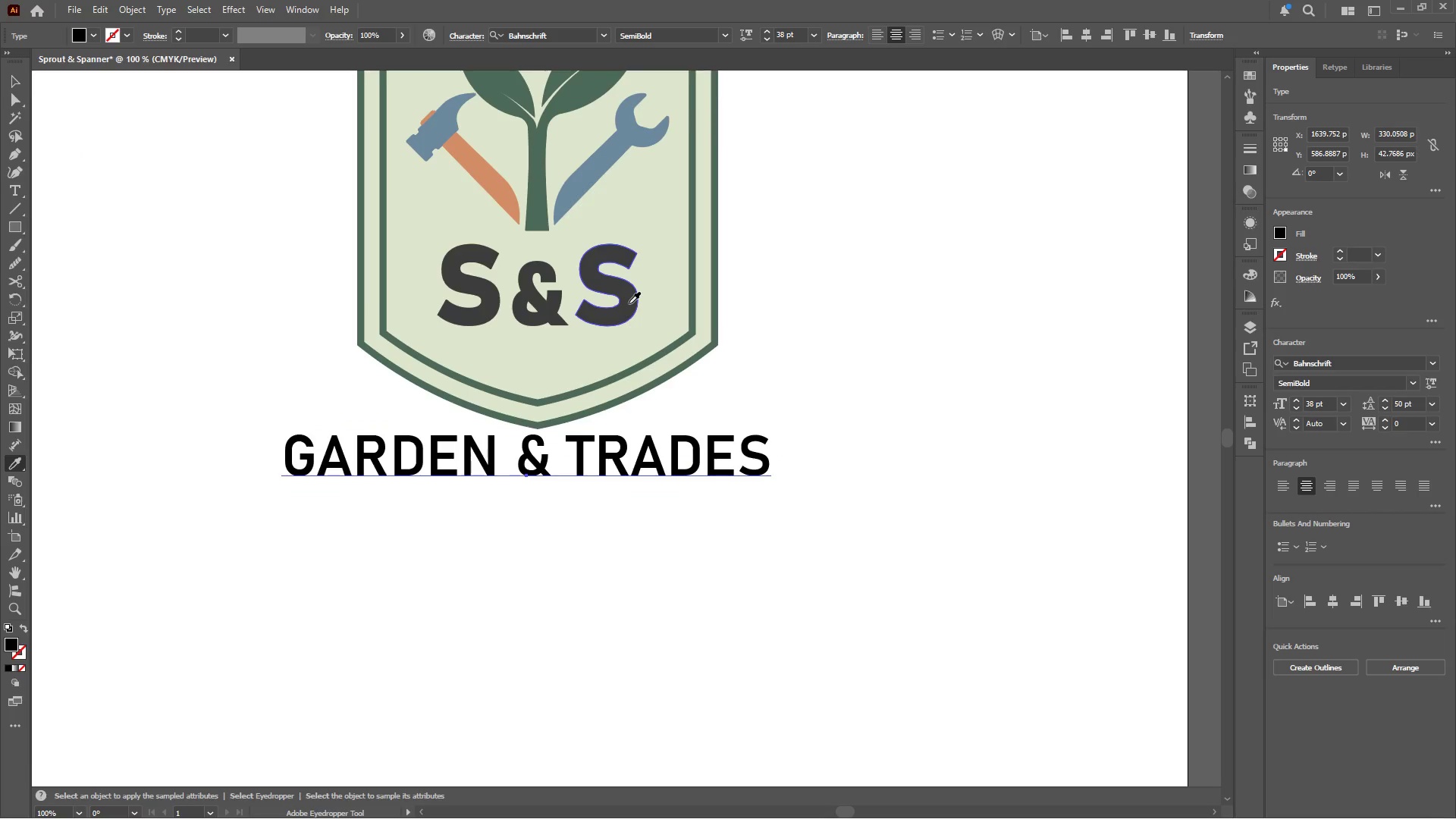 
left_click([629, 303])
 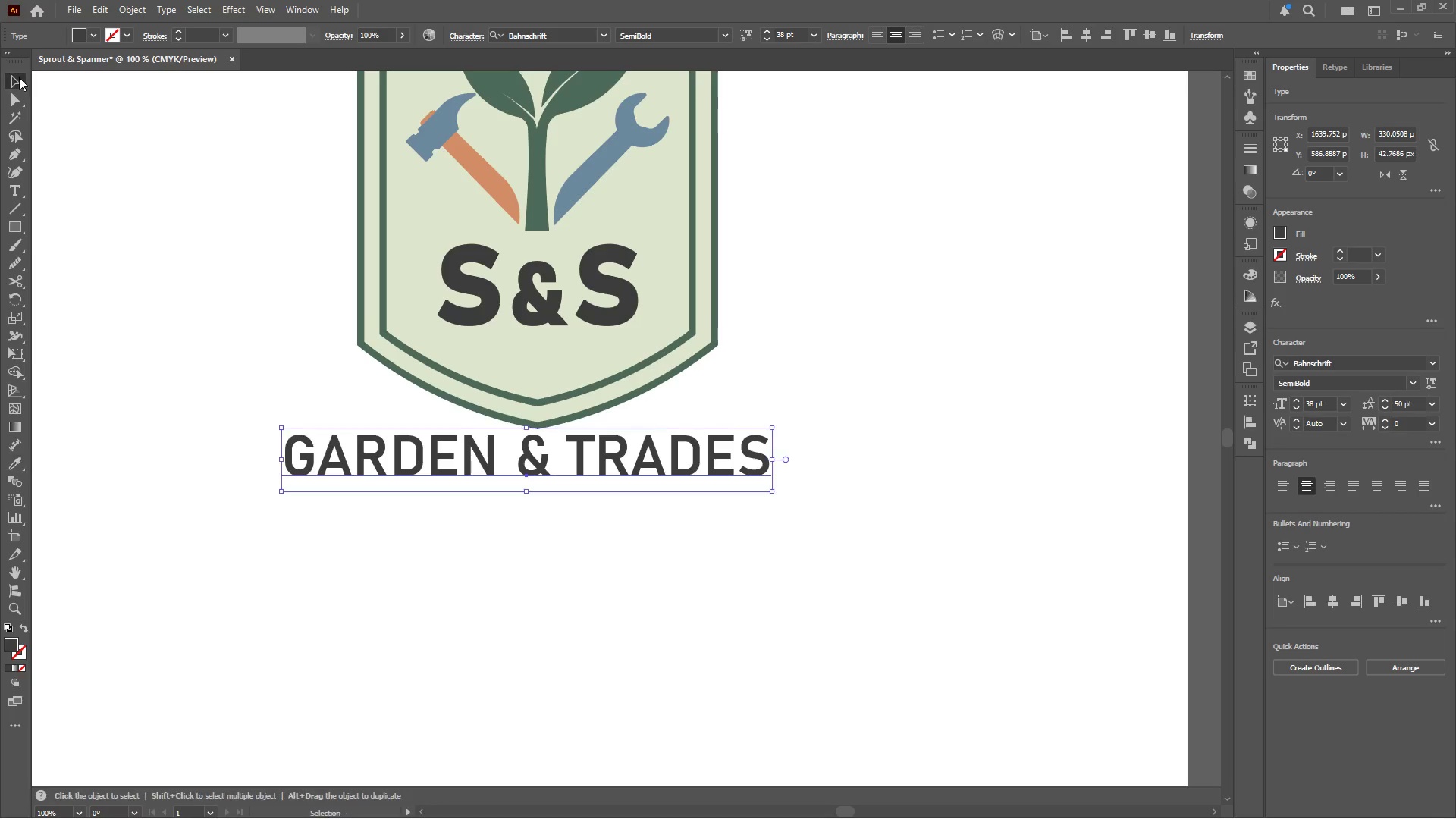 
double_click([171, 205])
 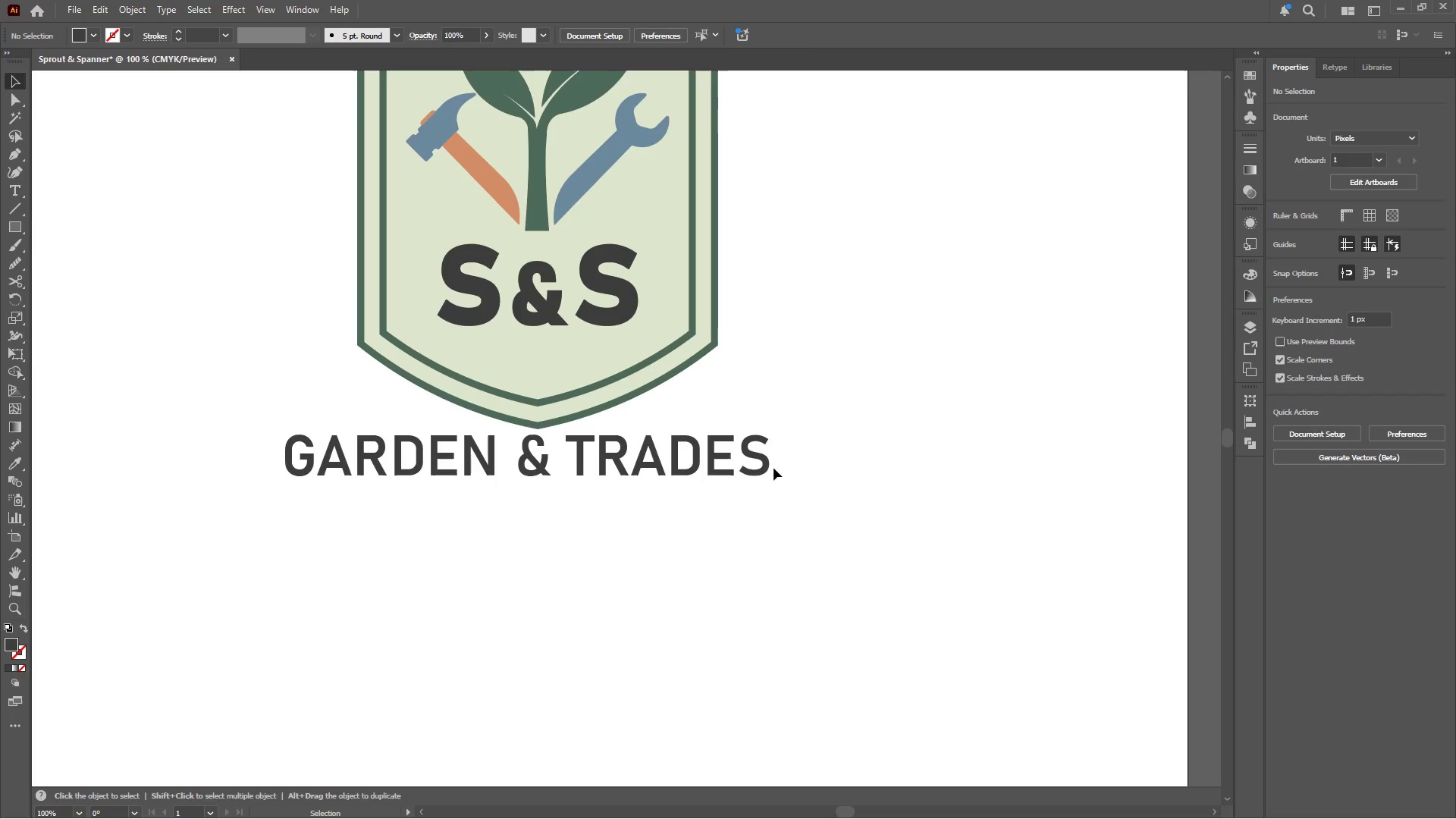 
left_click([687, 469])
 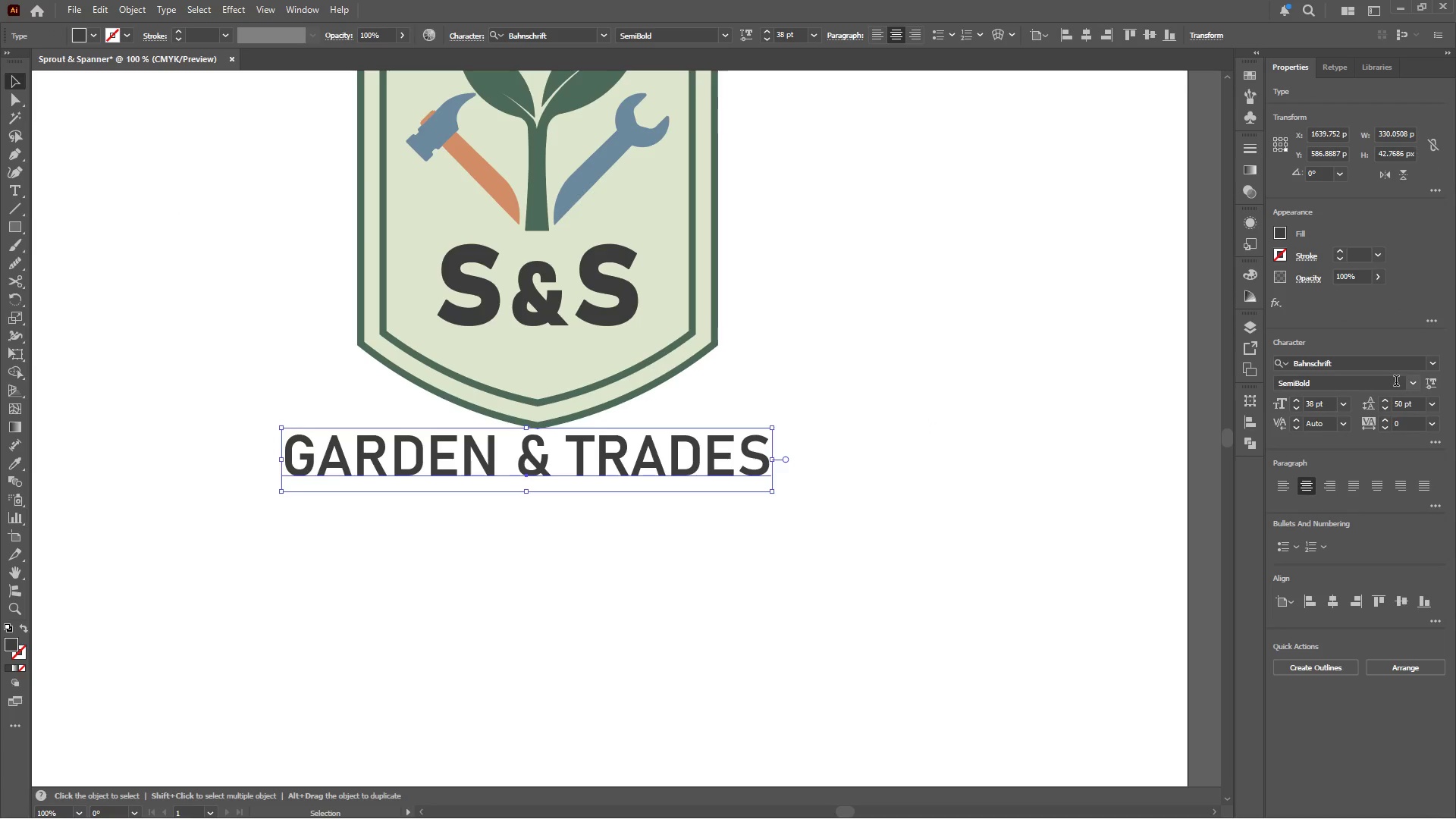 
double_click([588, 461])
 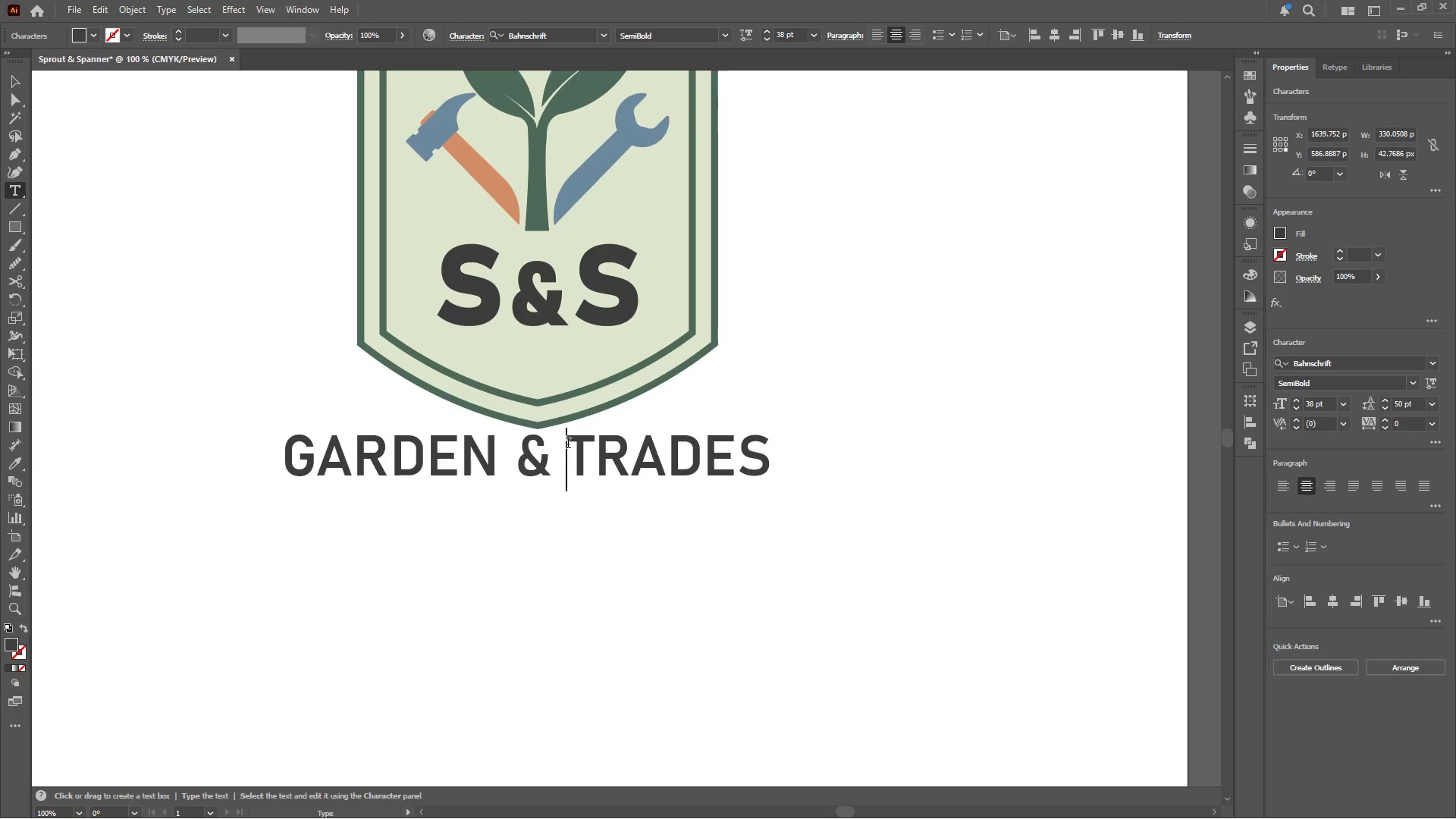 
key(Backspace)
 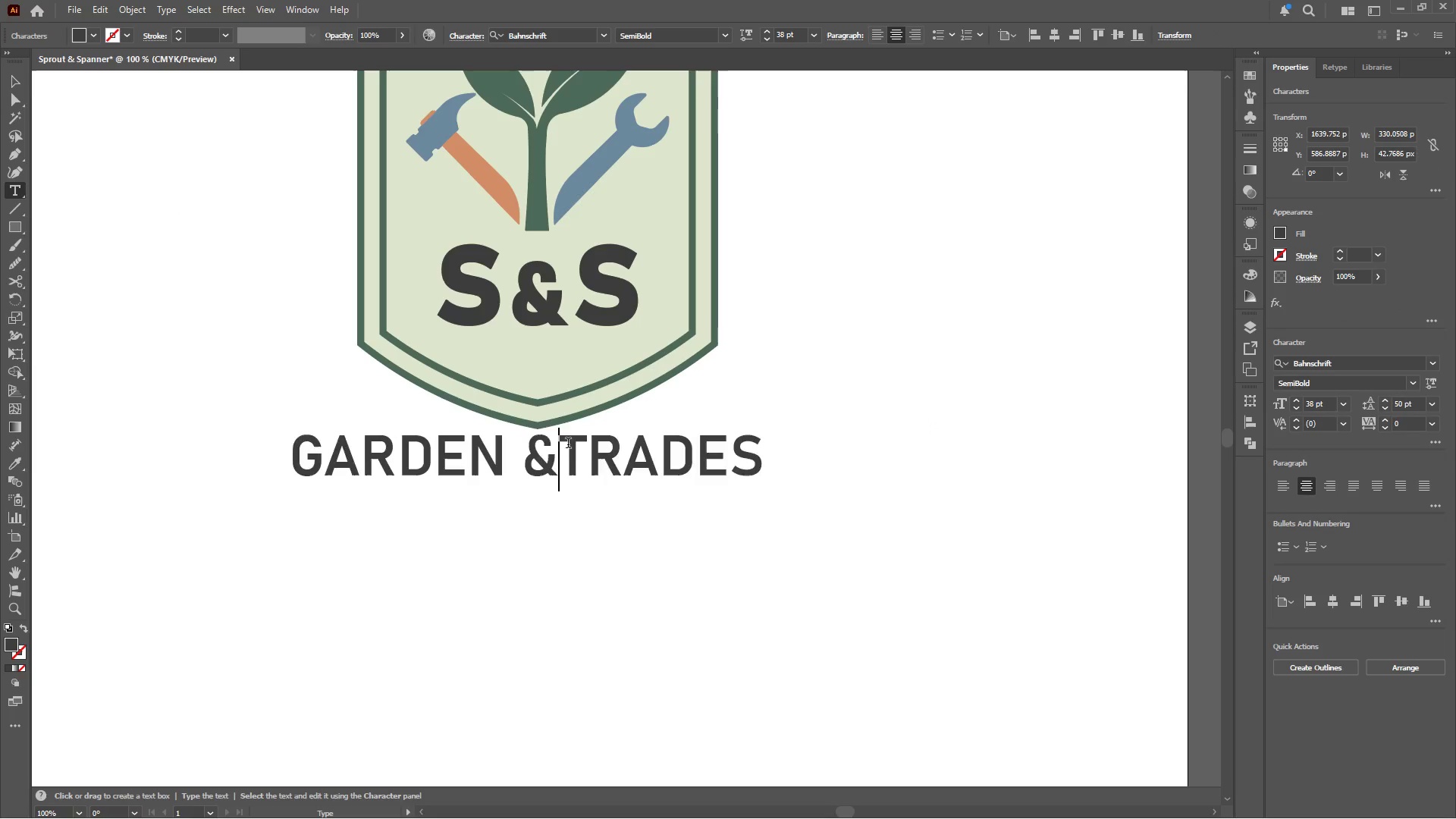 
key(Enter)
 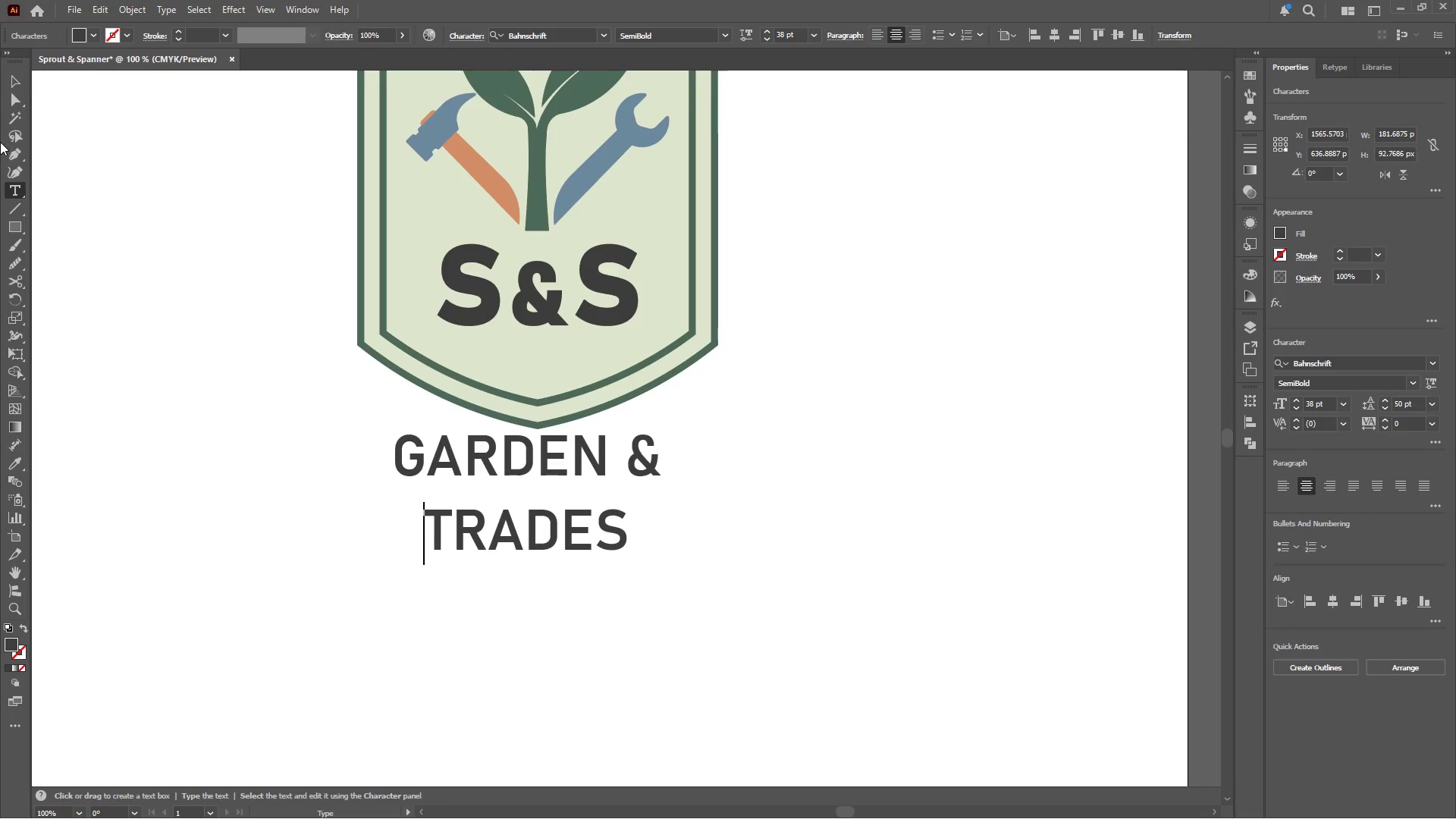 
key(Control+Z)
 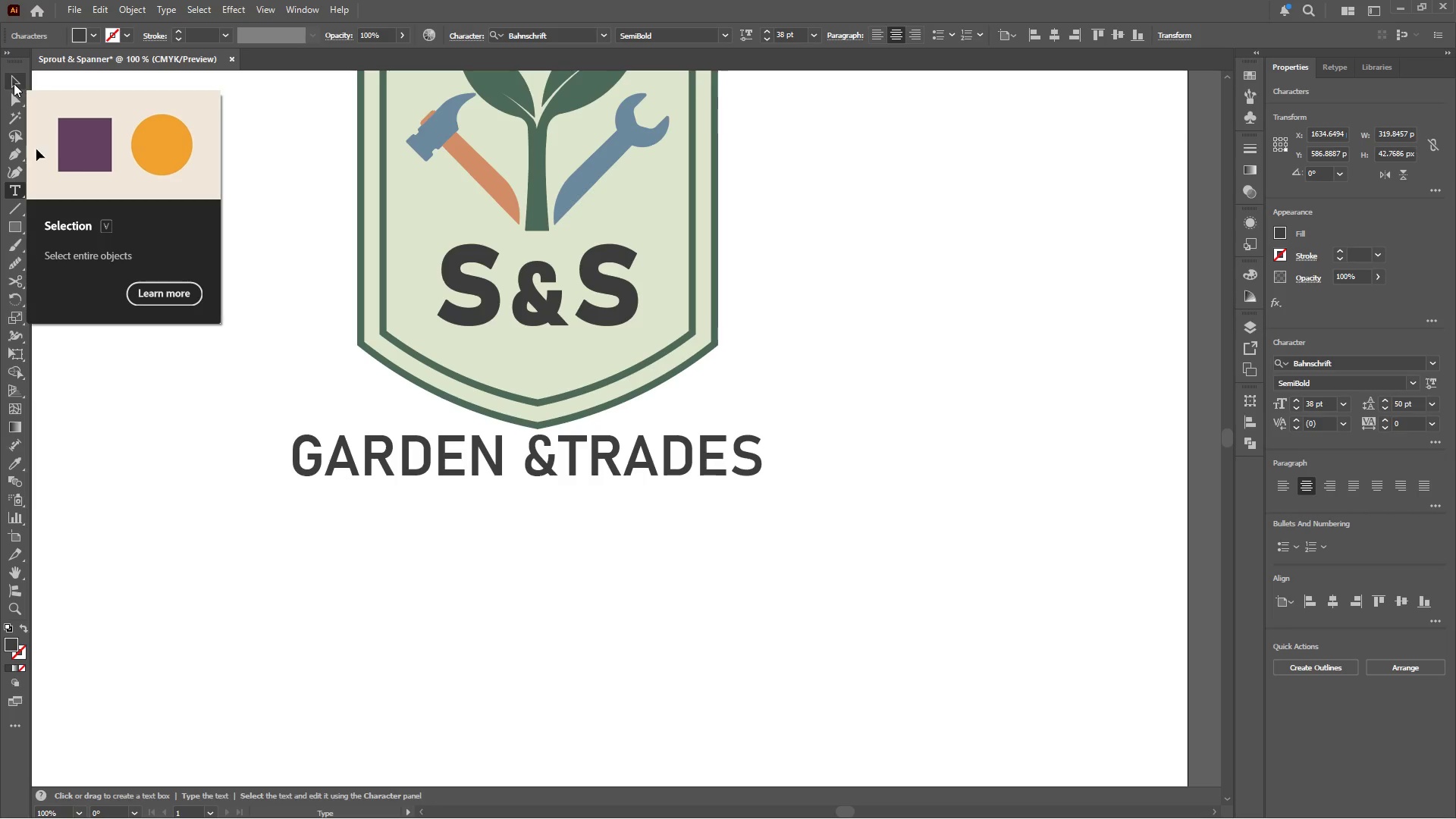 
key(Control+Z)
 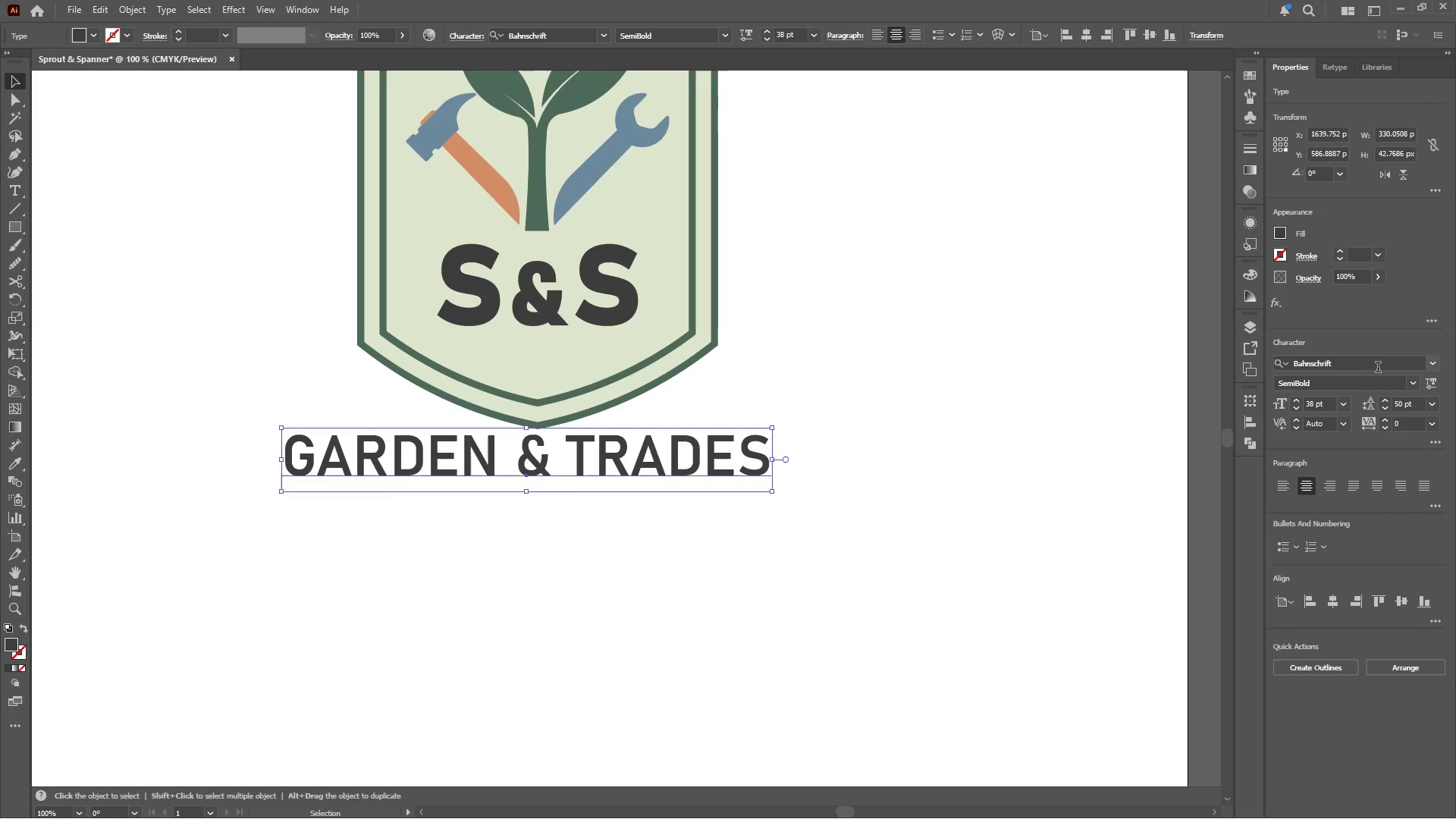 
left_click([1410, 385])
 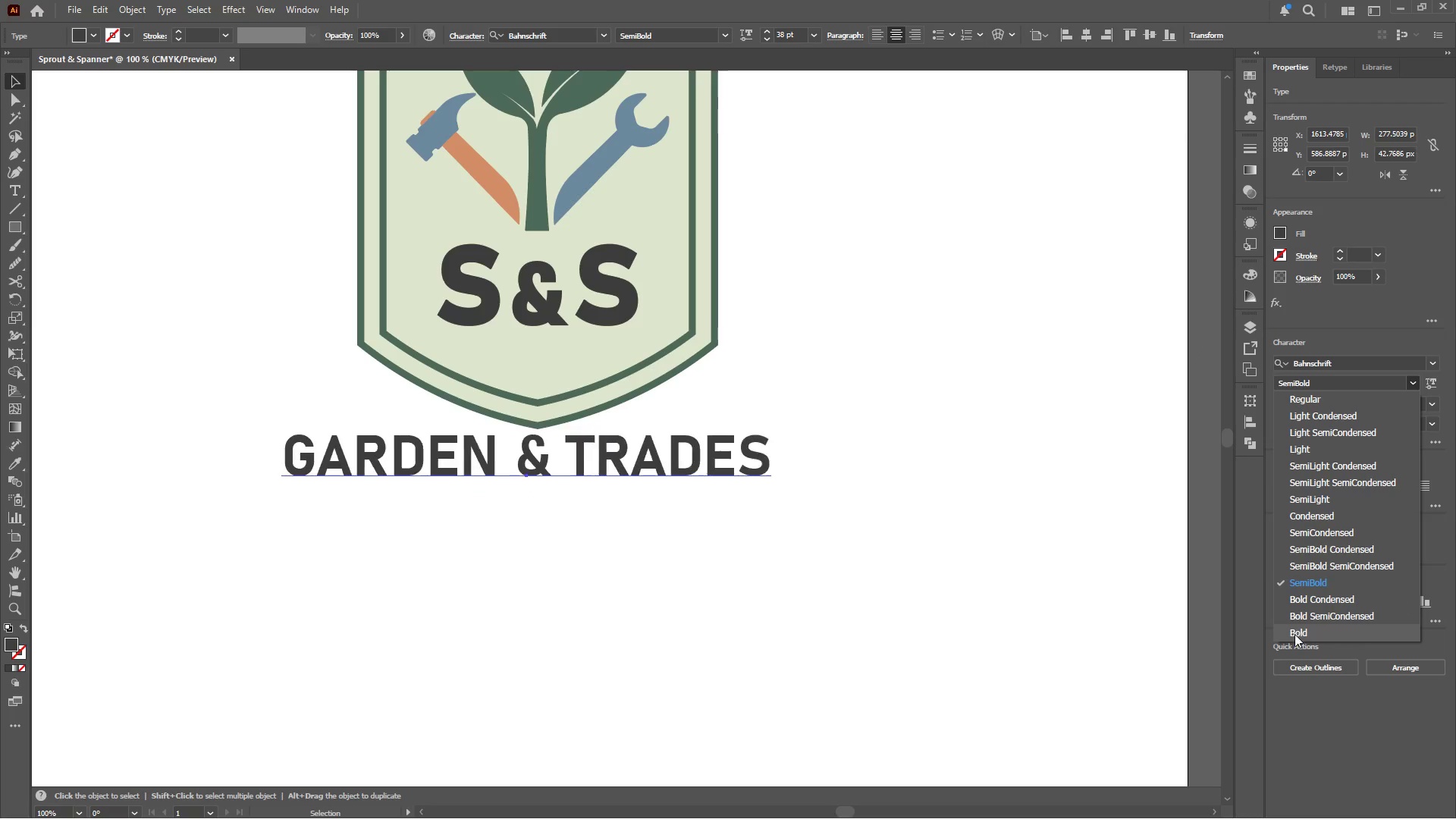 
left_click([1294, 634])
 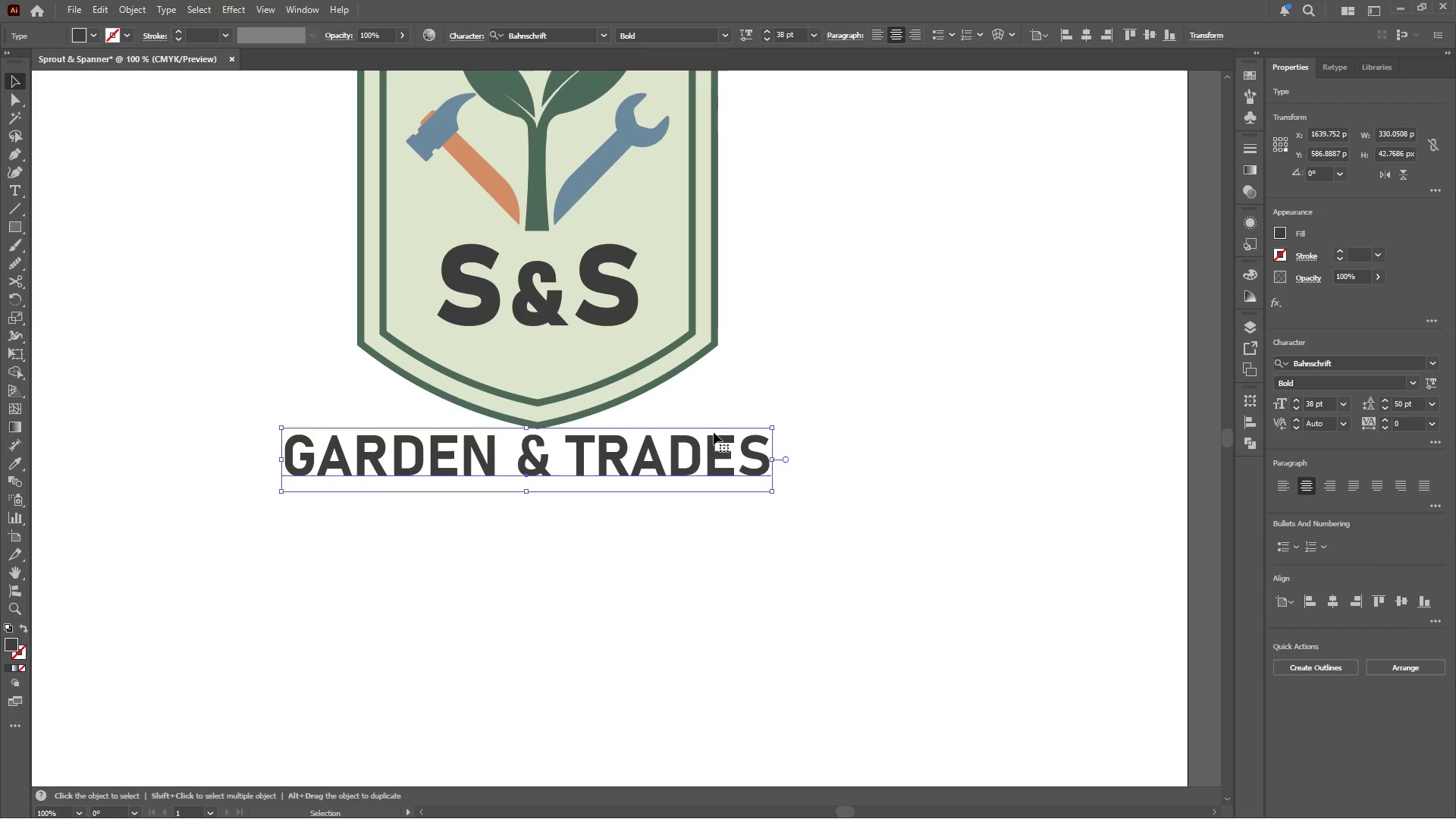 
hold_key(key=ShiftLeft, duration=1.44)
hold_key(key=AltLeft, duration=1.44)
left_click_drag(start_coordinate=[769, 461], to_coordinate=[732, 458])
 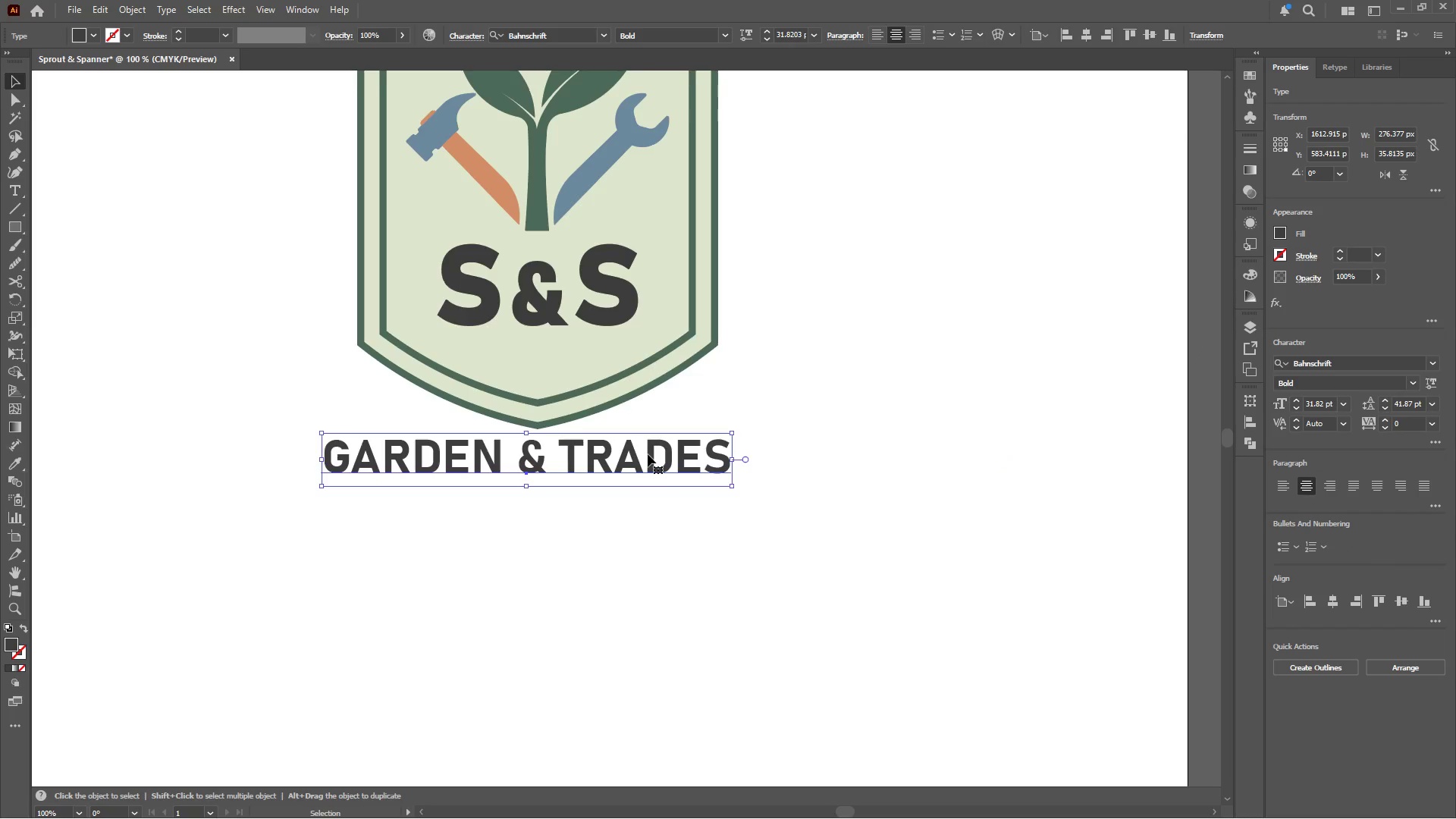 
scroll: coordinate [610, 391], scroll_direction: up, amount: 9.0
 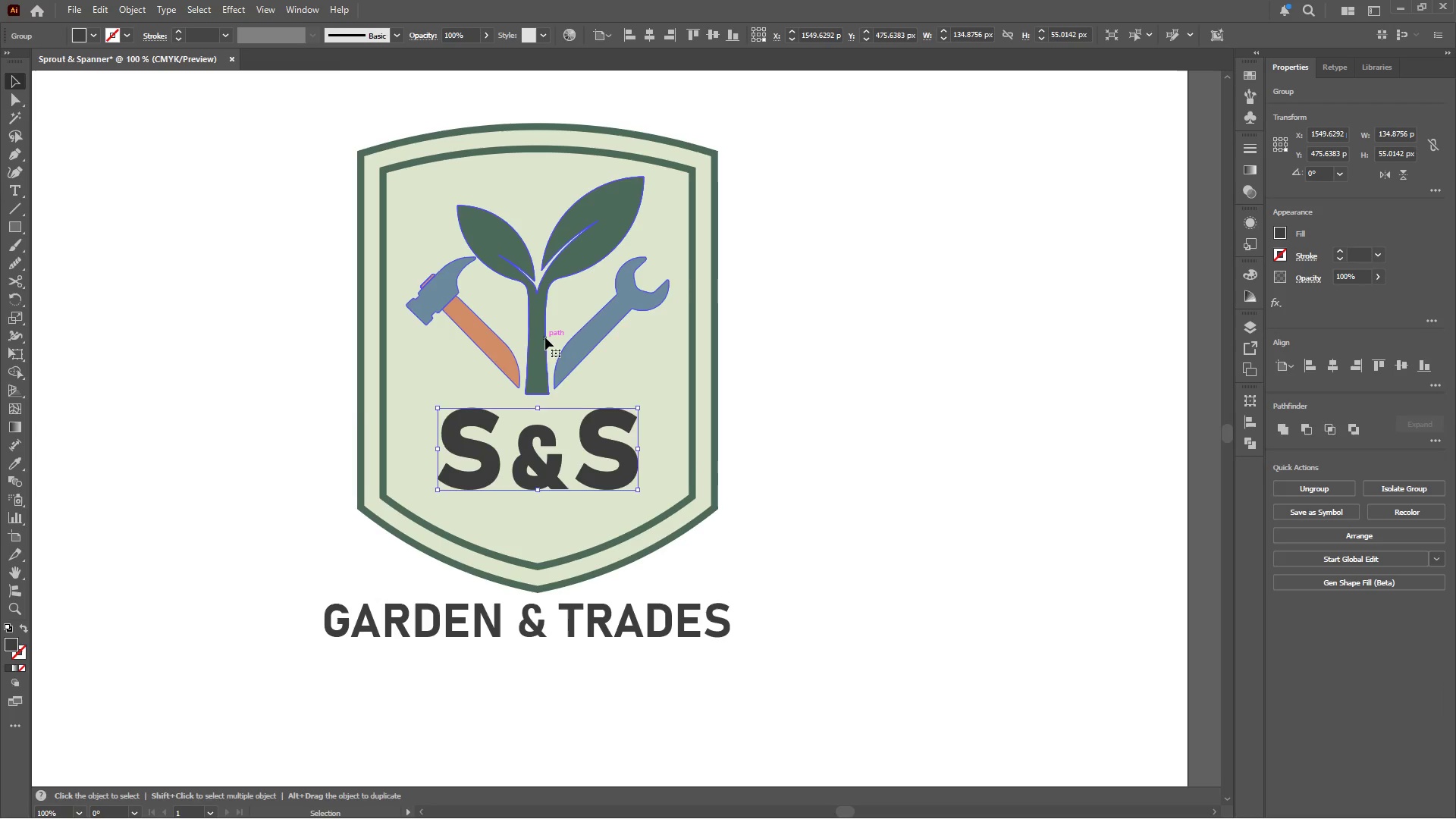 
hold_key(key=ShiftLeft, duration=1.83)
left_click_drag(start_coordinate=[538, 394], to_coordinate=[538, 362])
 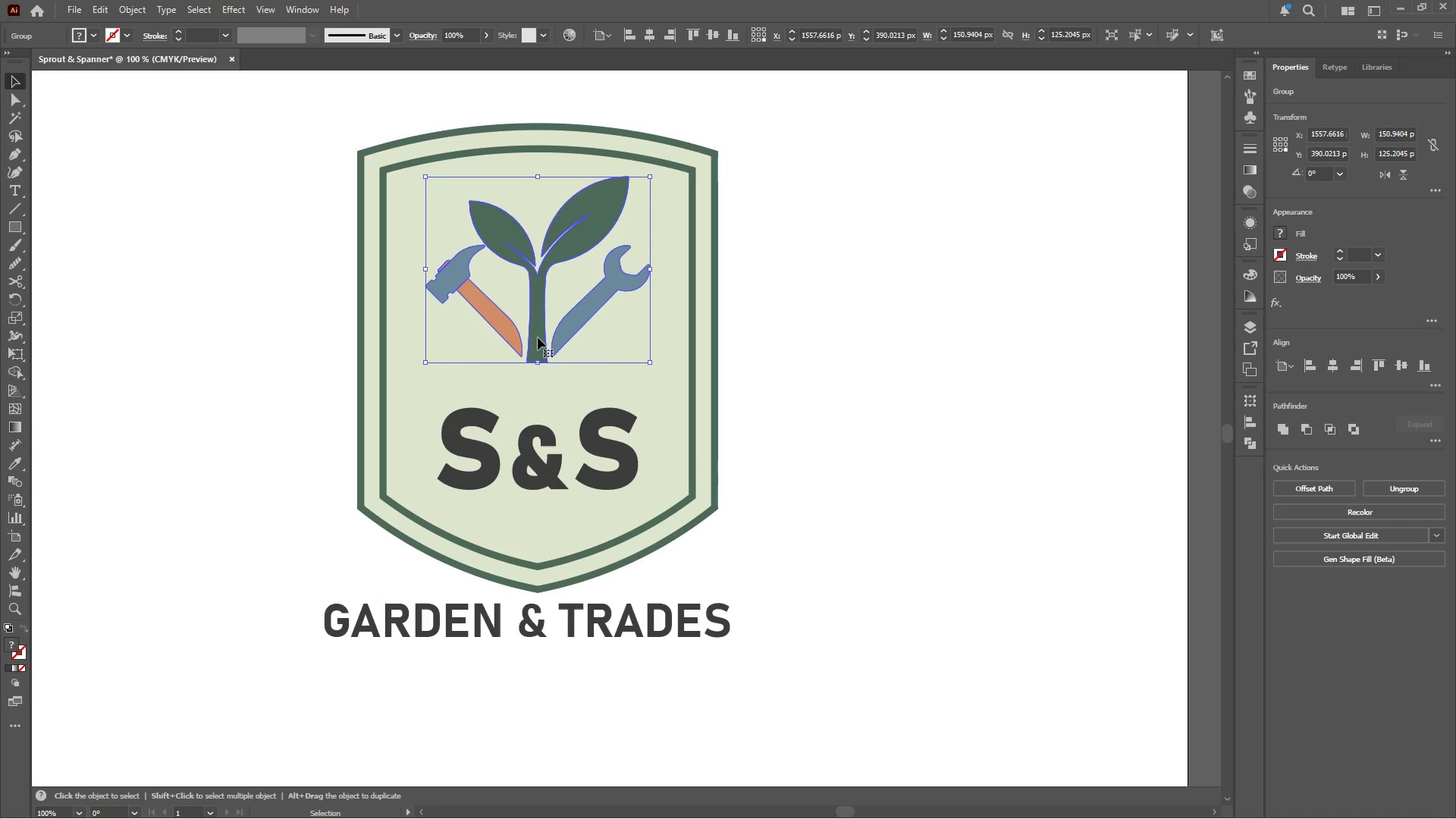 
left_click_drag(start_coordinate=[538, 337], to_coordinate=[538, 328])
 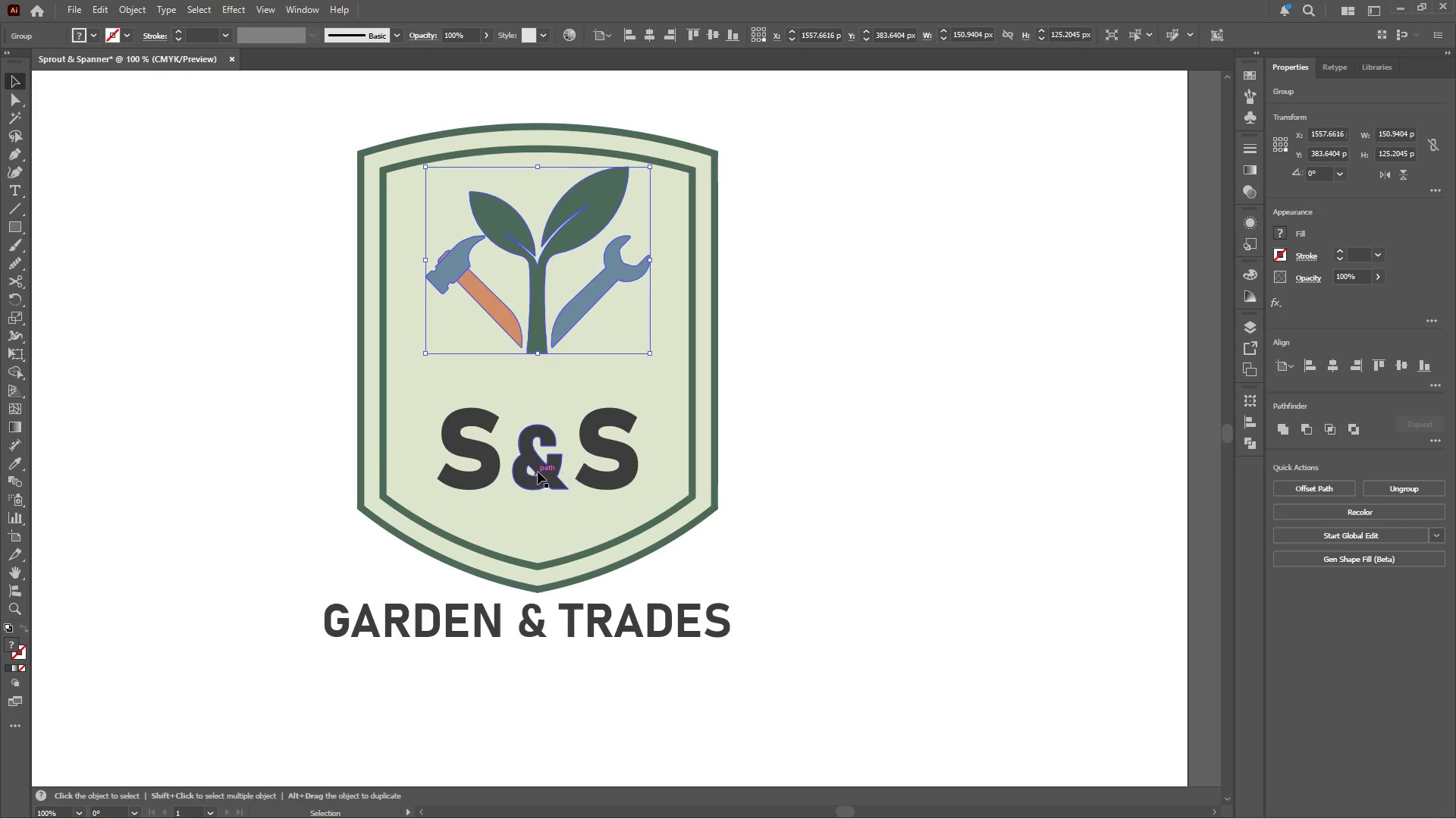 
hold_key(key=ShiftLeft, duration=1.5)
 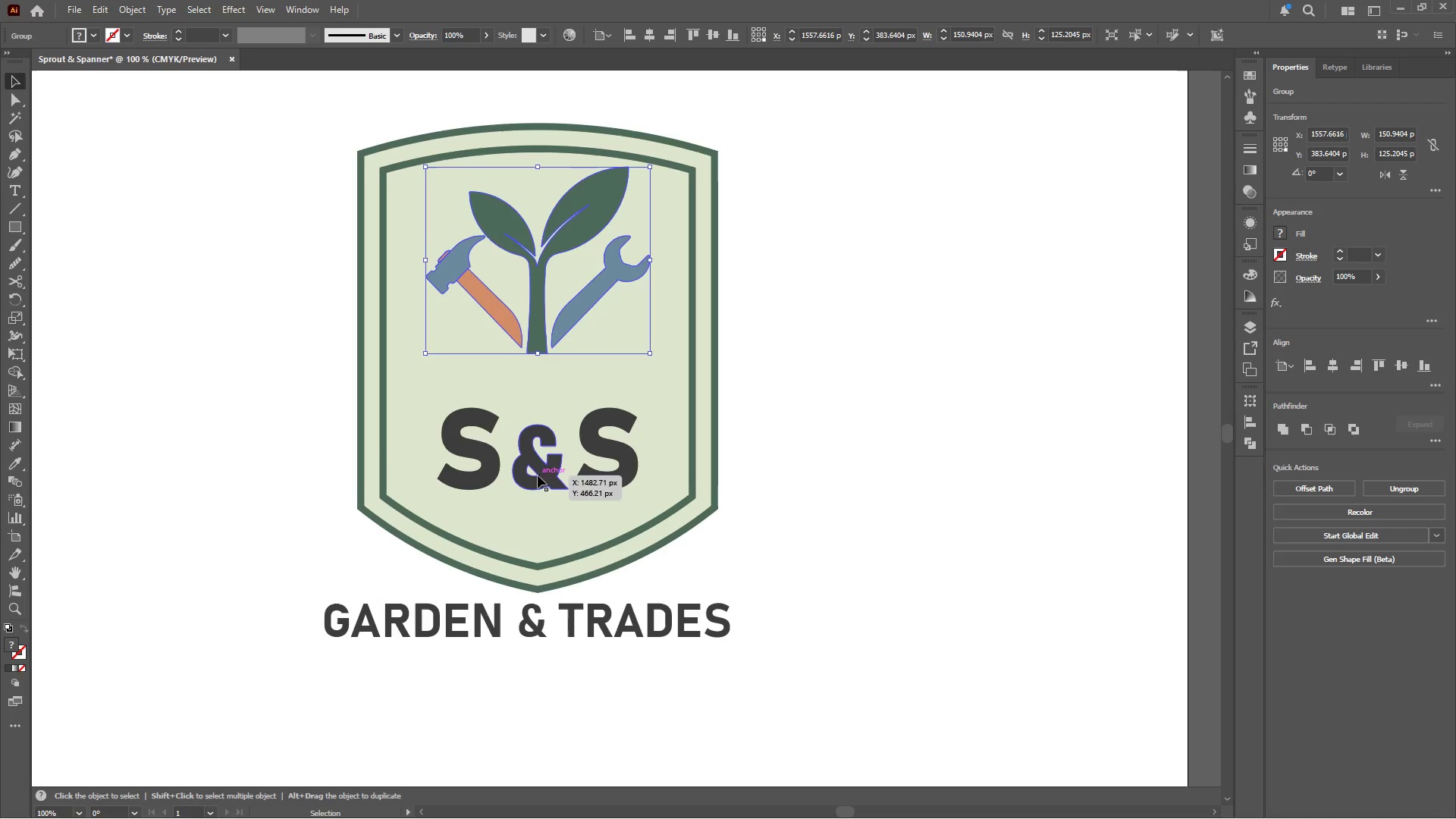 
left_click([538, 472])
 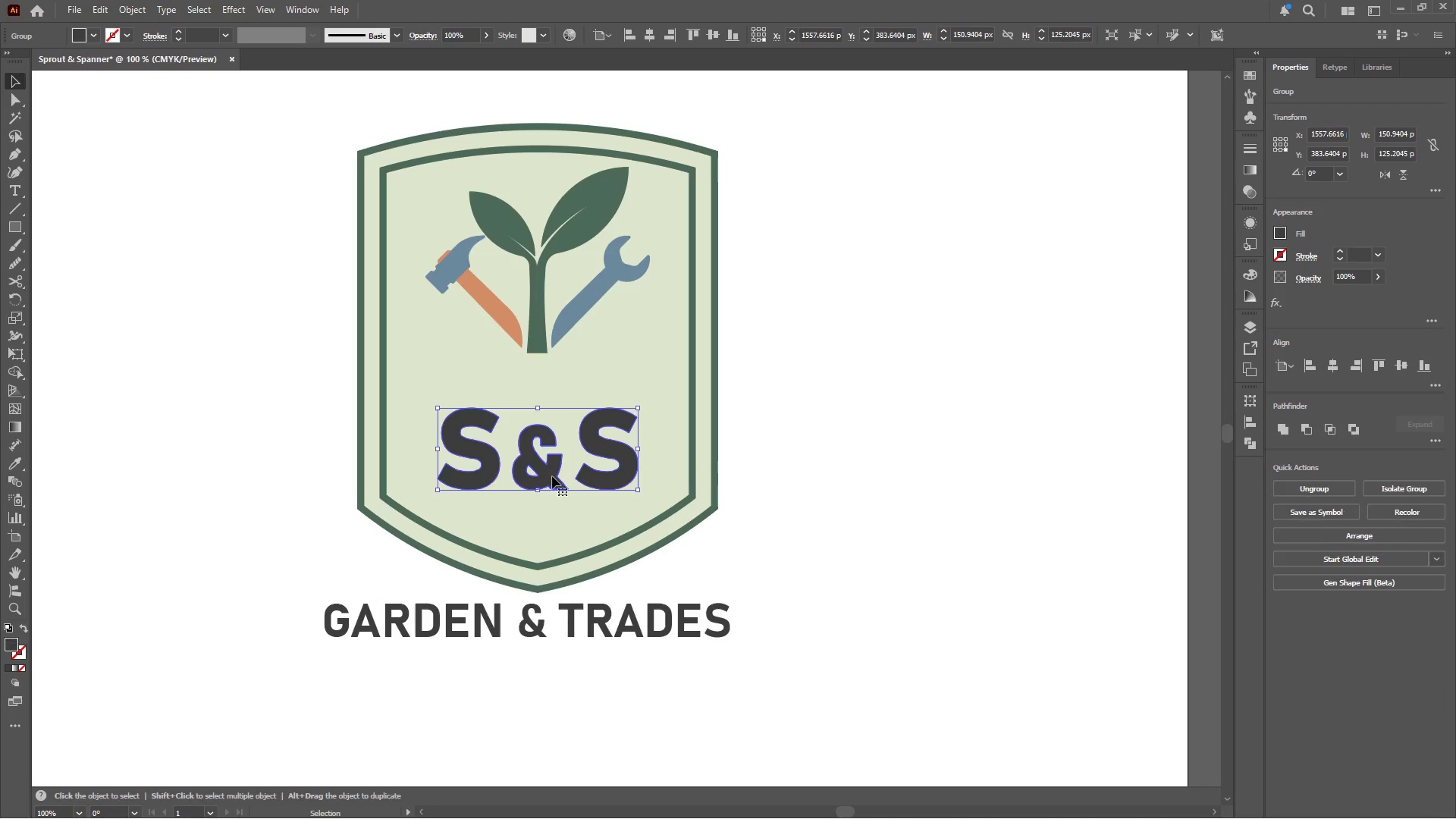 
left_click_drag(start_coordinate=[552, 475], to_coordinate=[548, 422])
 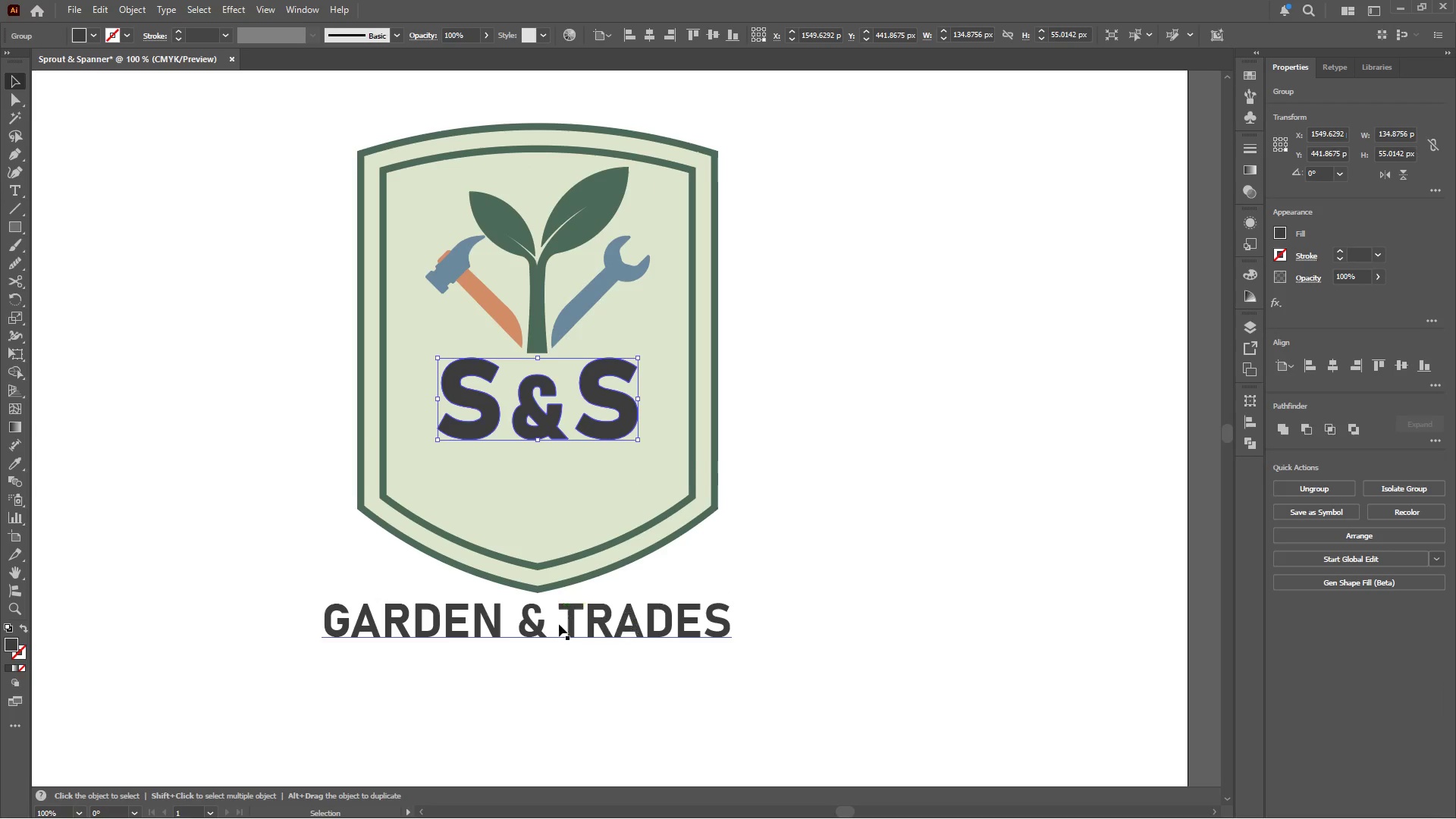 
hold_key(key=ShiftLeft, duration=1.95)
 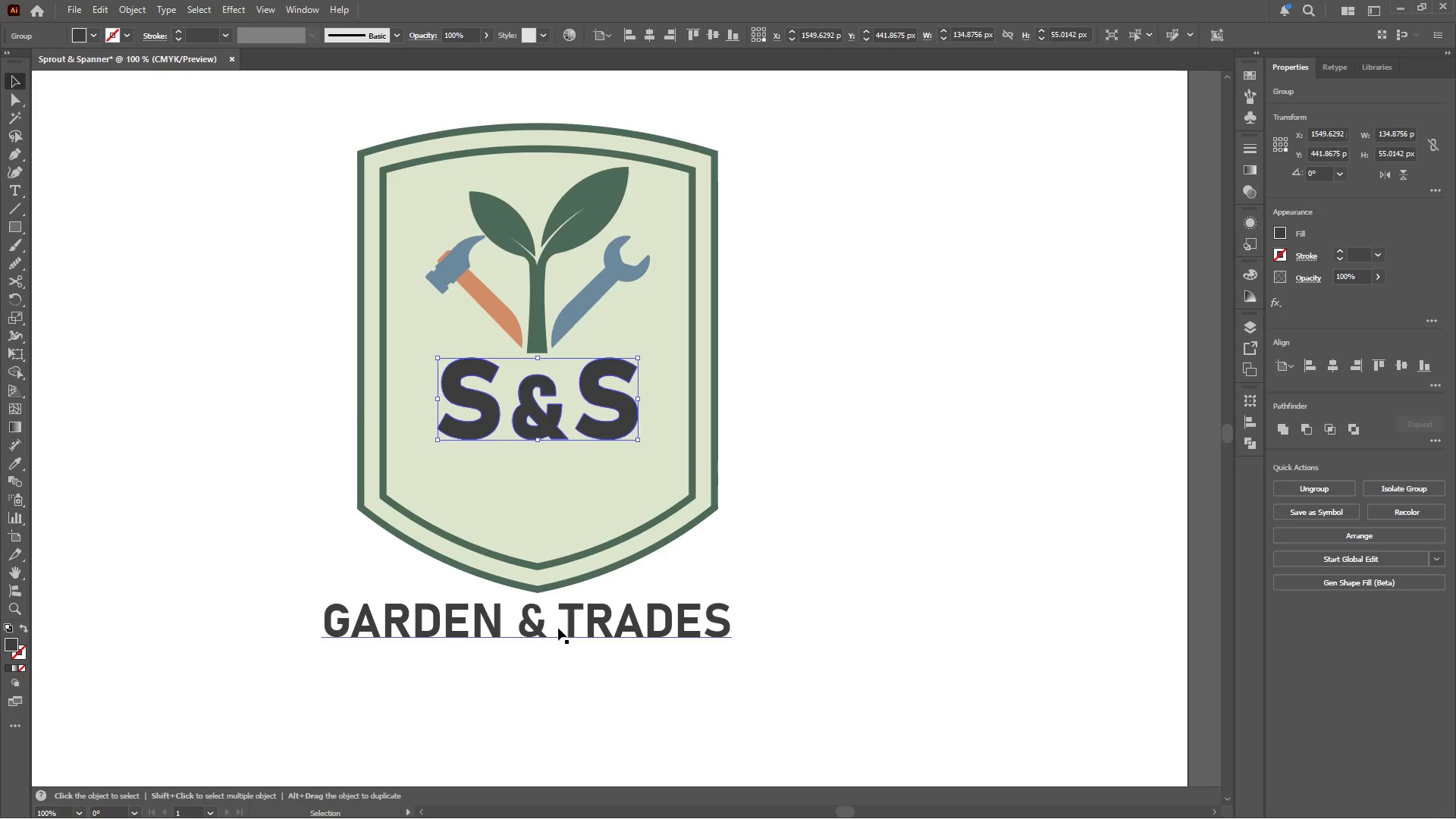 
double_click([558, 628])
 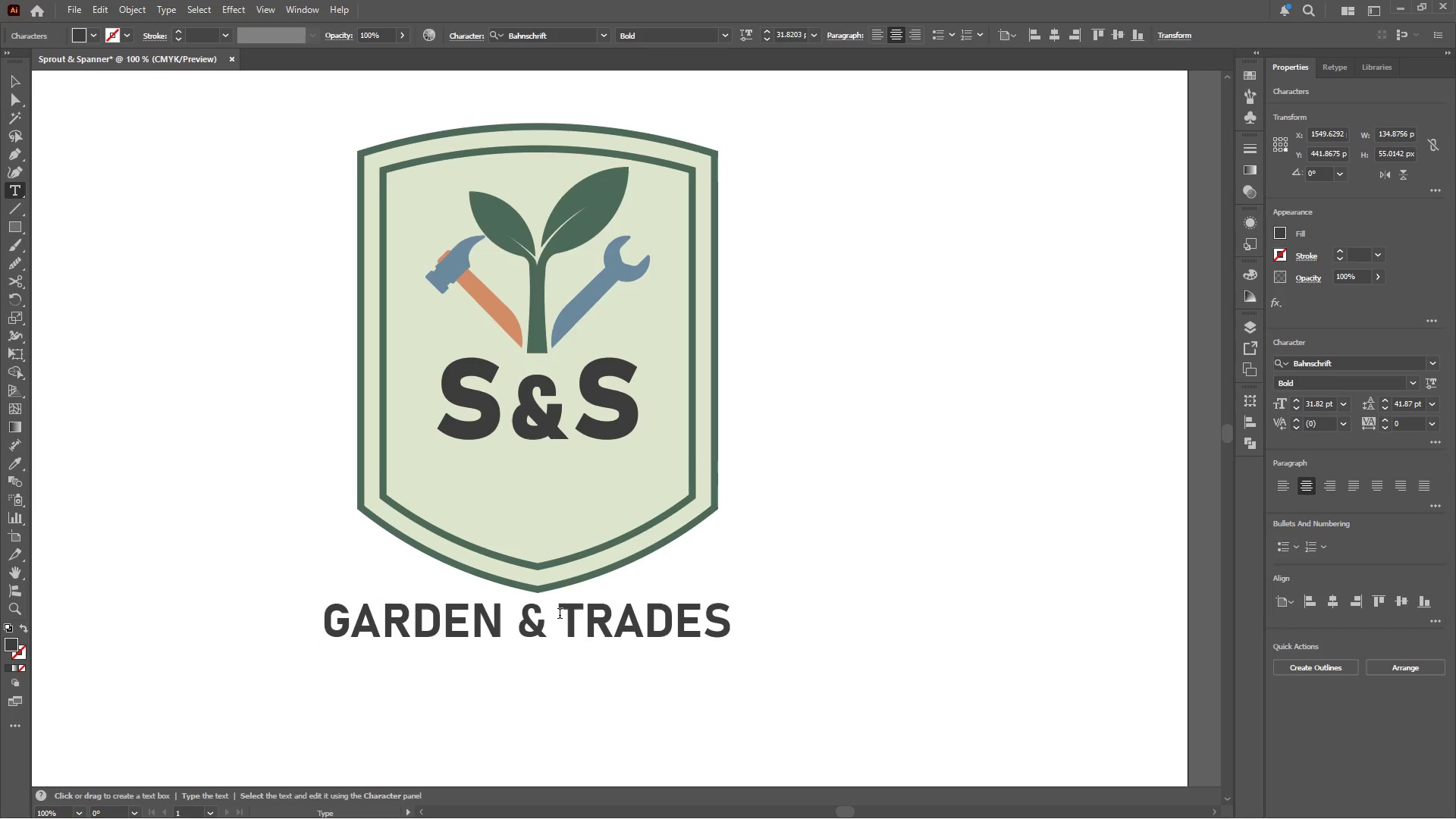 
left_click([560, 615])
 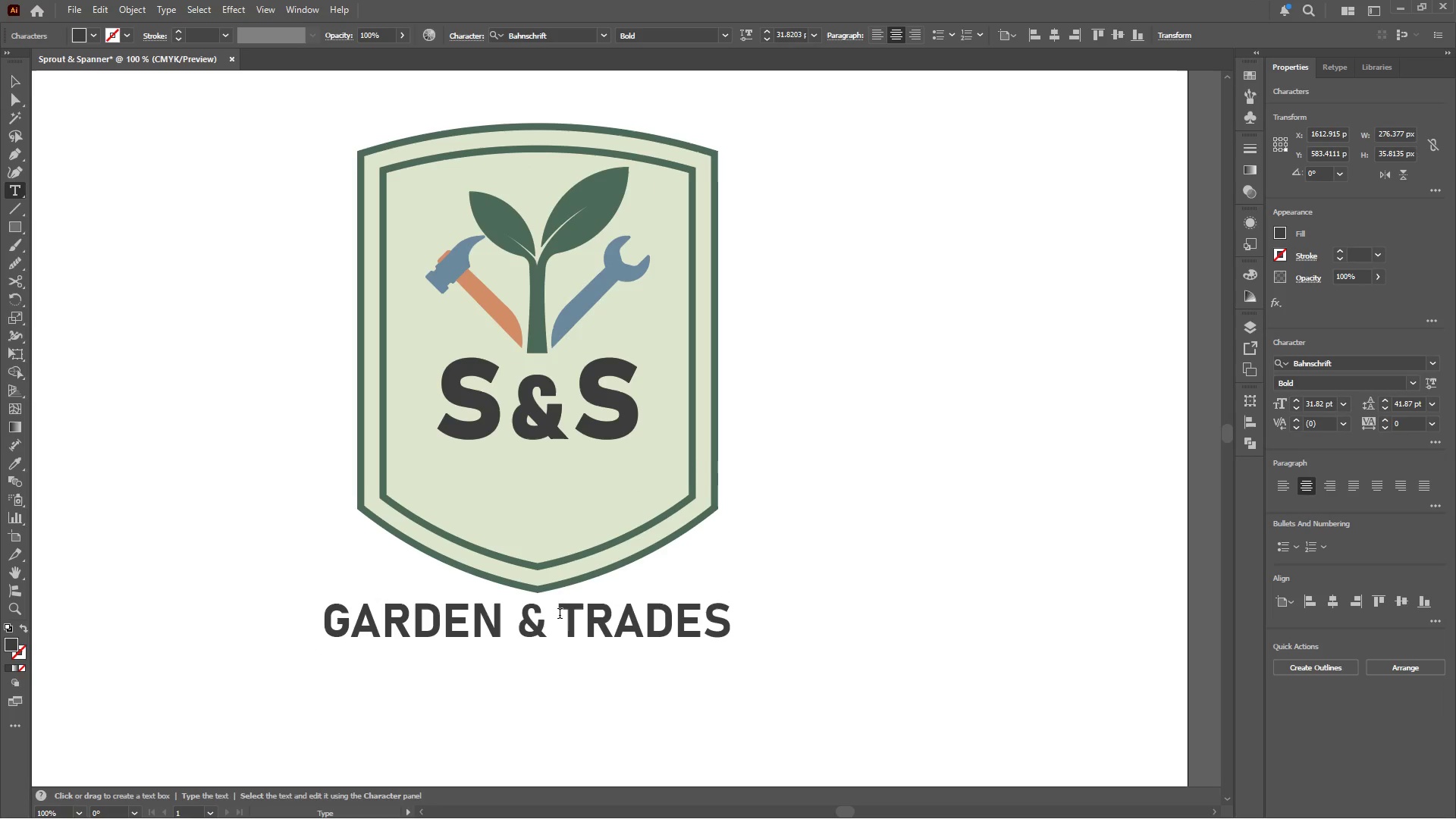 
key(Backspace)
 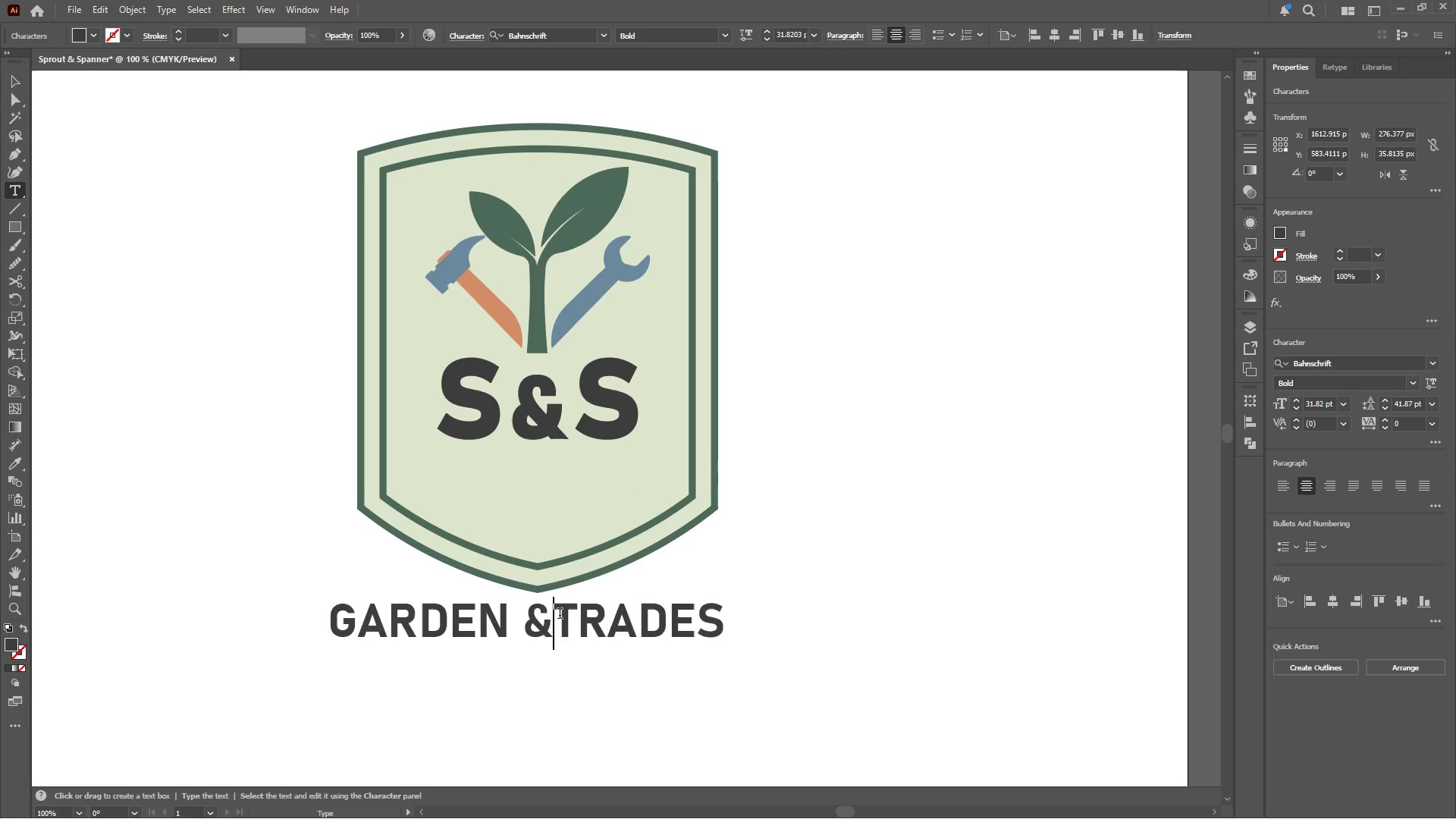 
key(Enter)
 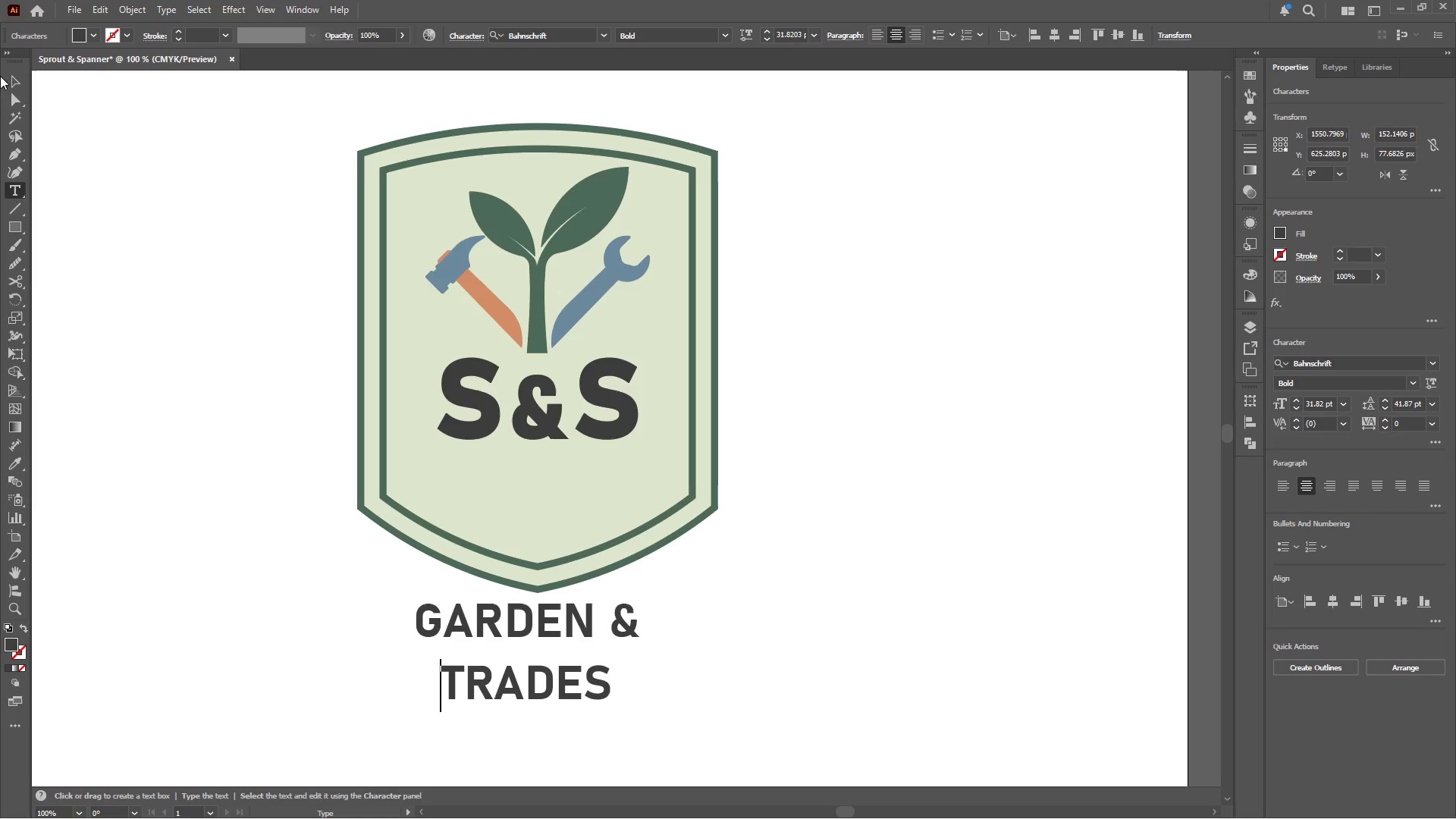 
left_click([11, 79])
 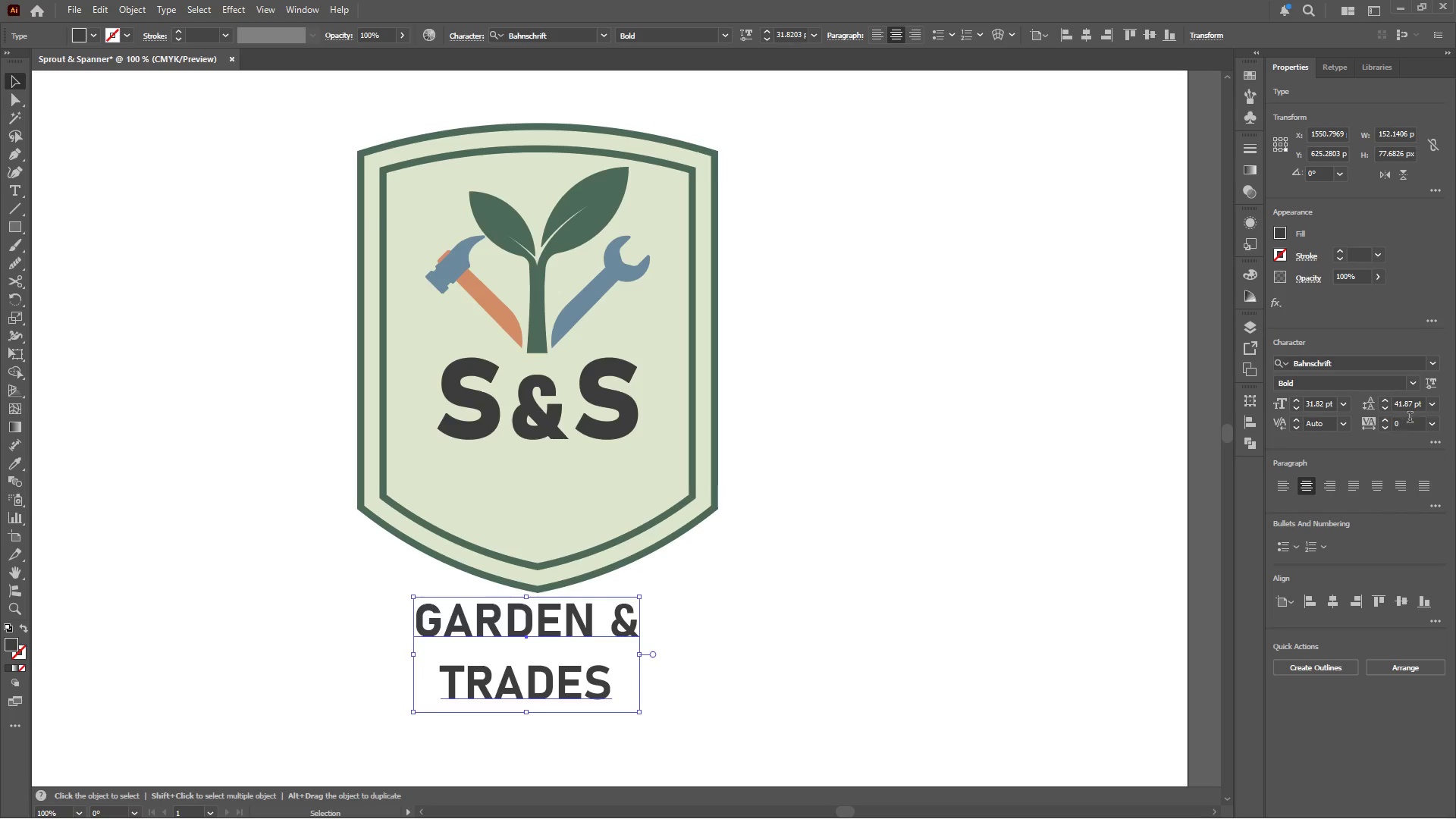 
left_click([1411, 403])
 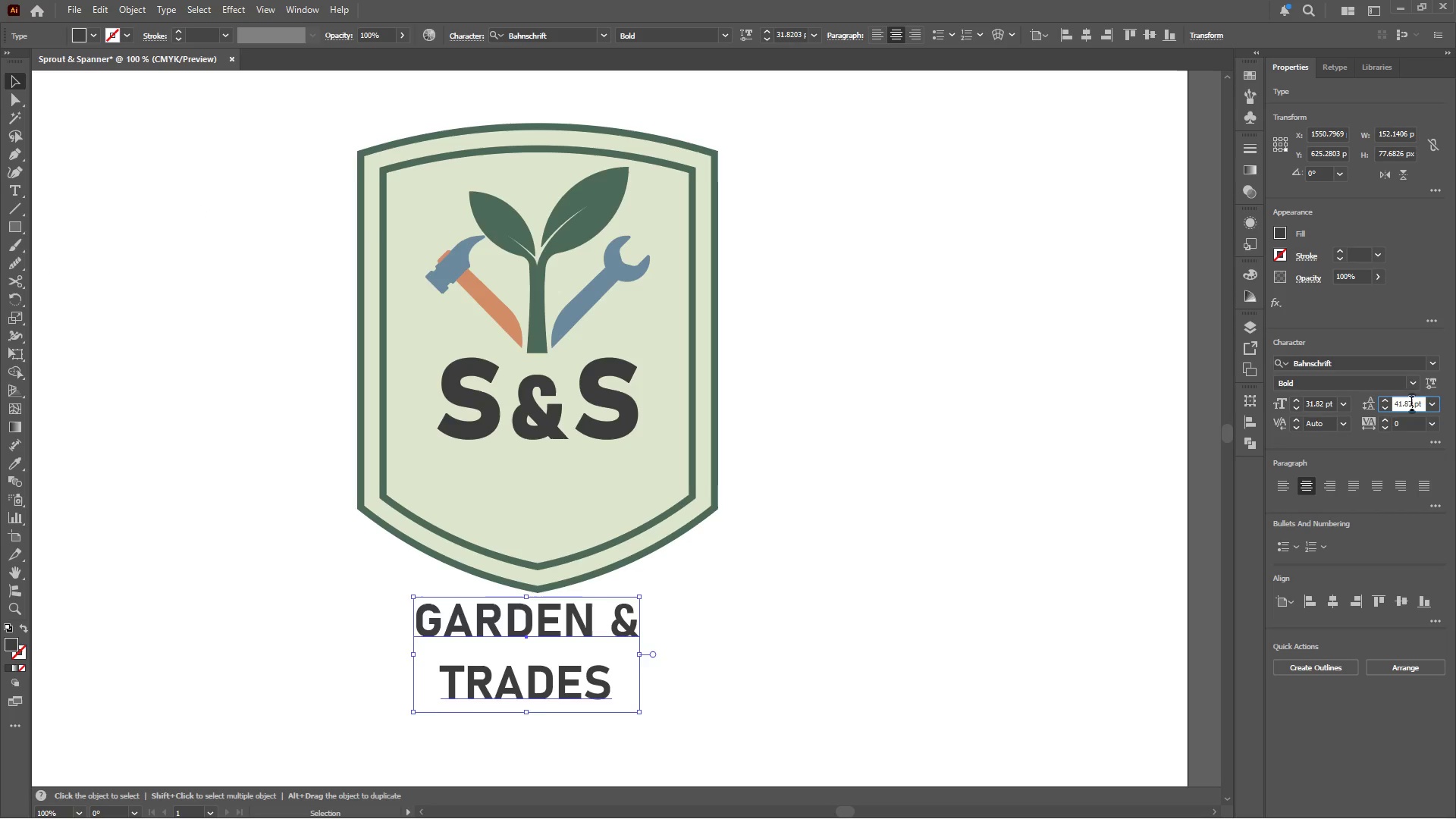 
scroll: coordinate [1411, 403], scroll_direction: down, amount: 10.0
 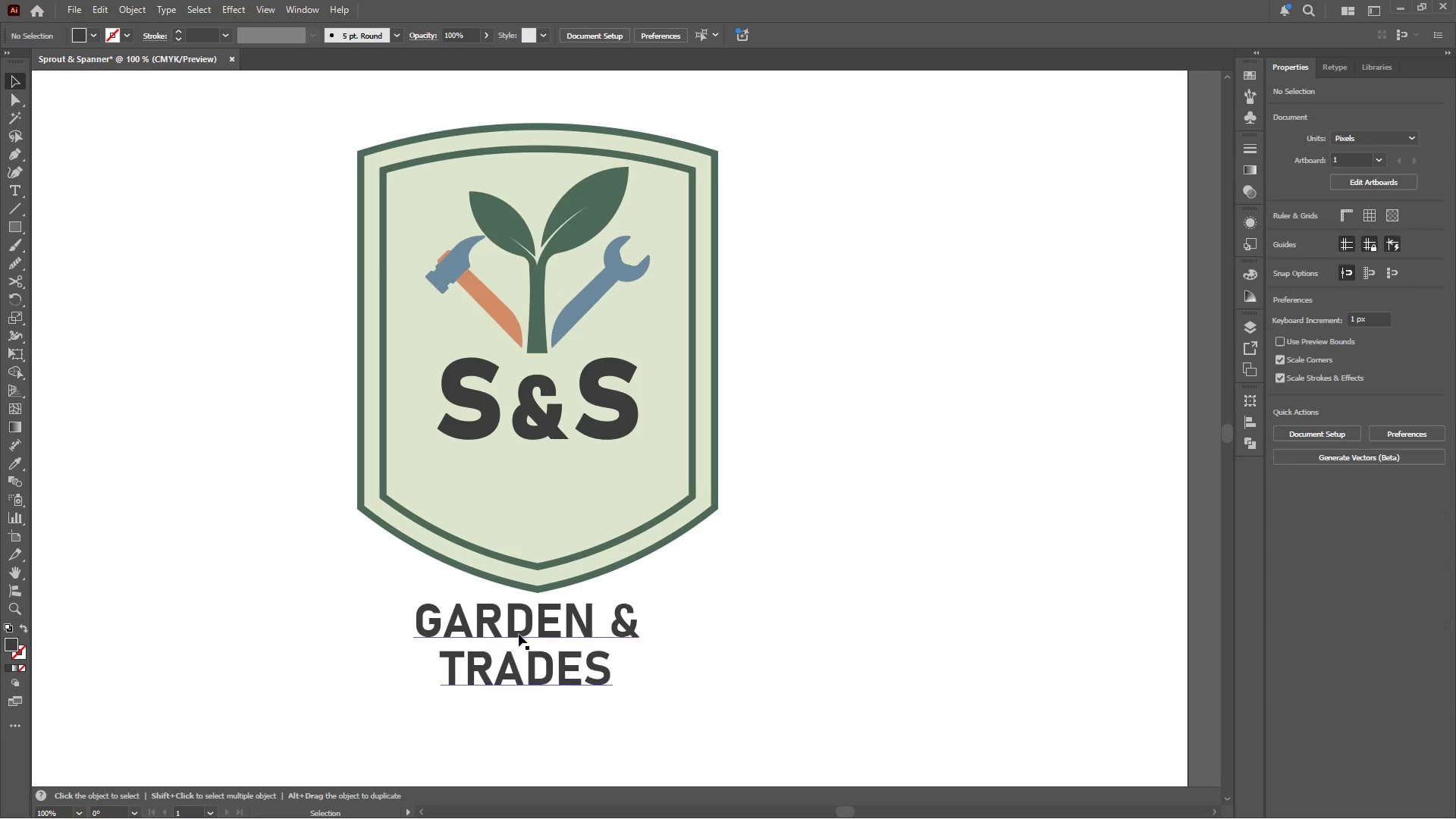 
left_click_drag(start_coordinate=[526, 629], to_coordinate=[554, 485])
 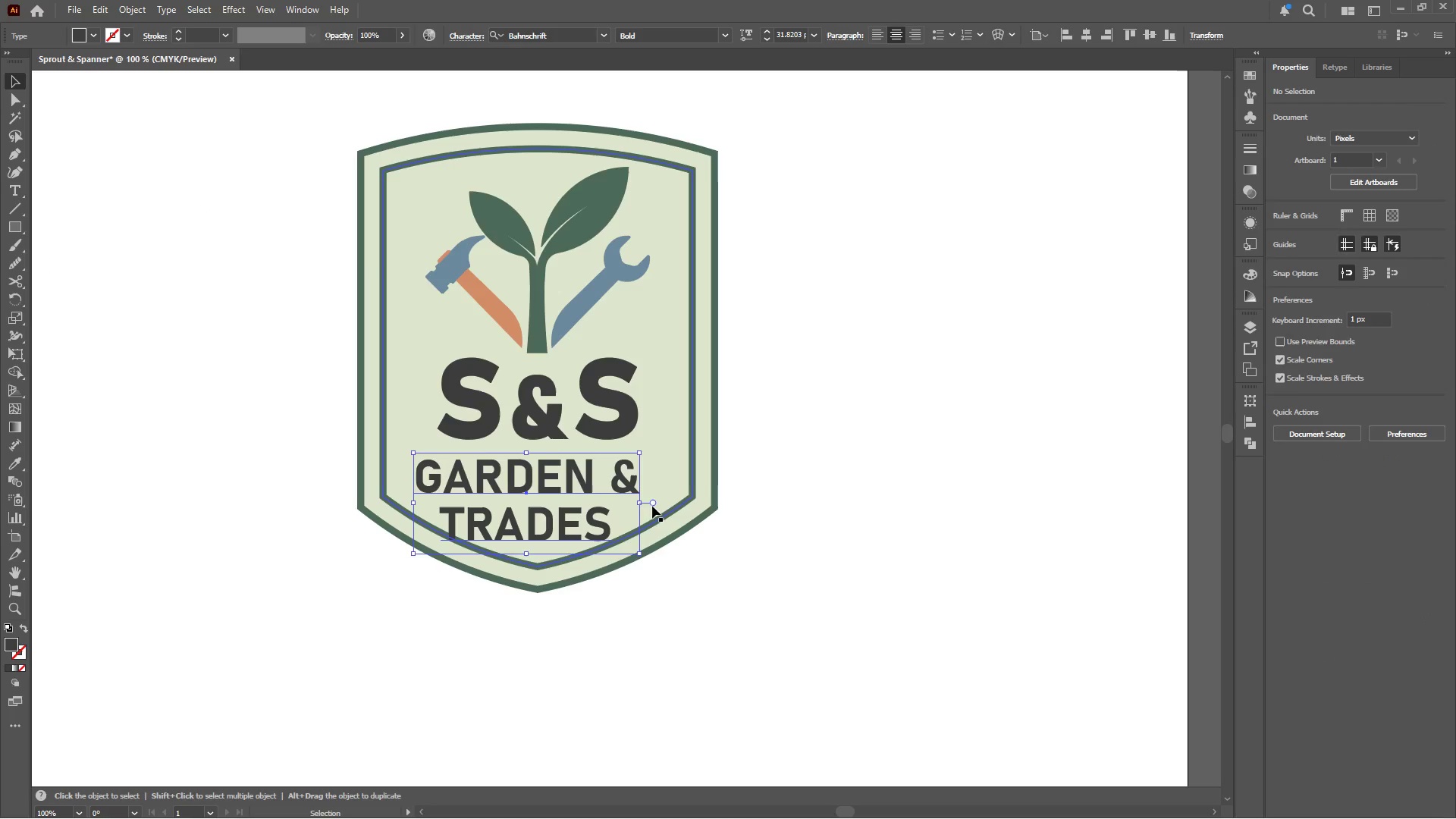 
hold_key(key=ShiftLeft, duration=0.91)
 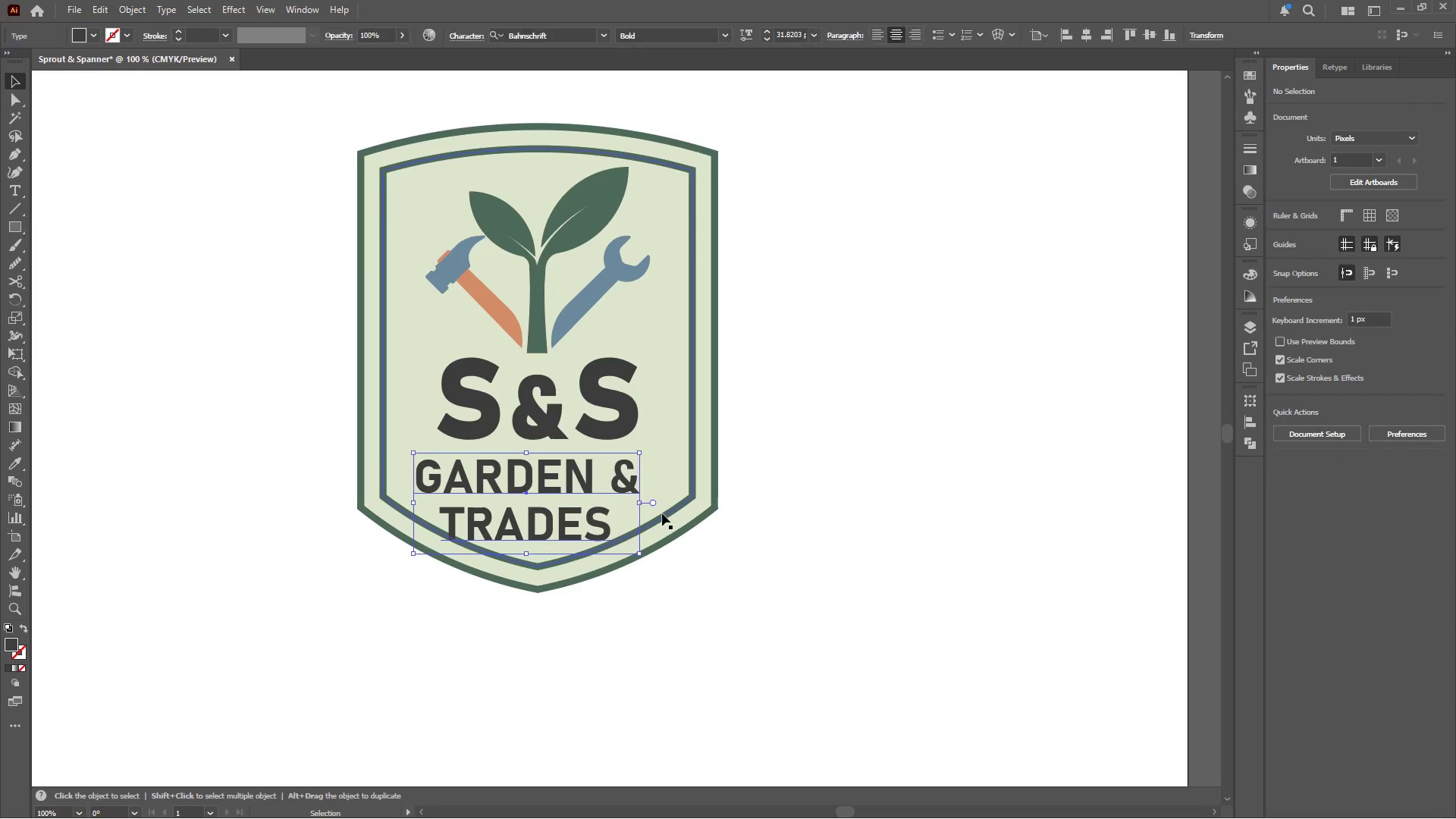 
hold_key(key=AltLeft, duration=1.44)
hold_key(key=ShiftLeft, duration=1.44)
left_click_drag(start_coordinate=[639, 499], to_coordinate=[610, 500])
 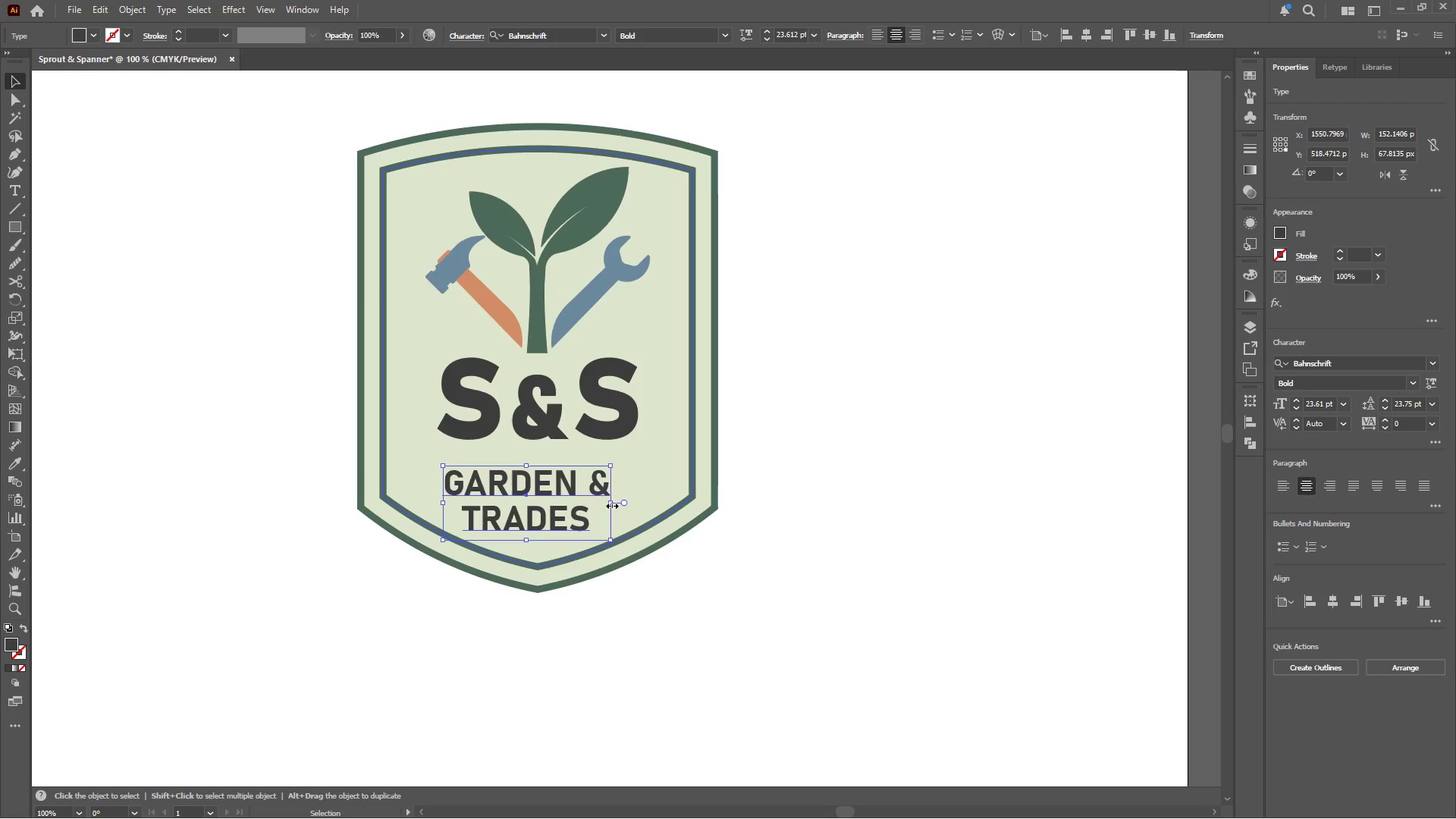 
hold_key(key=ShiftLeft, duration=0.42)
left_click([648, 467])
 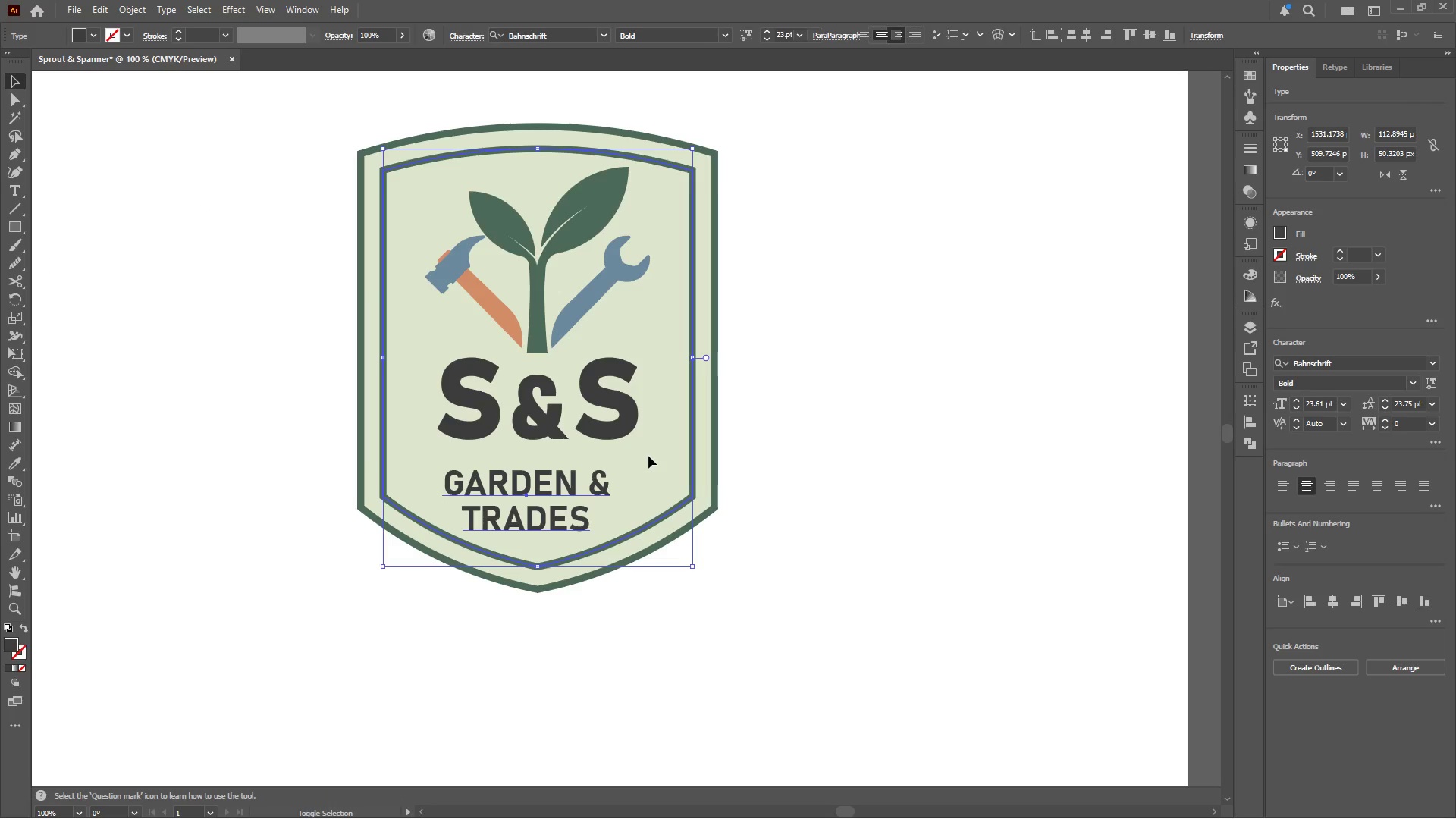 
double_click([648, 455])
 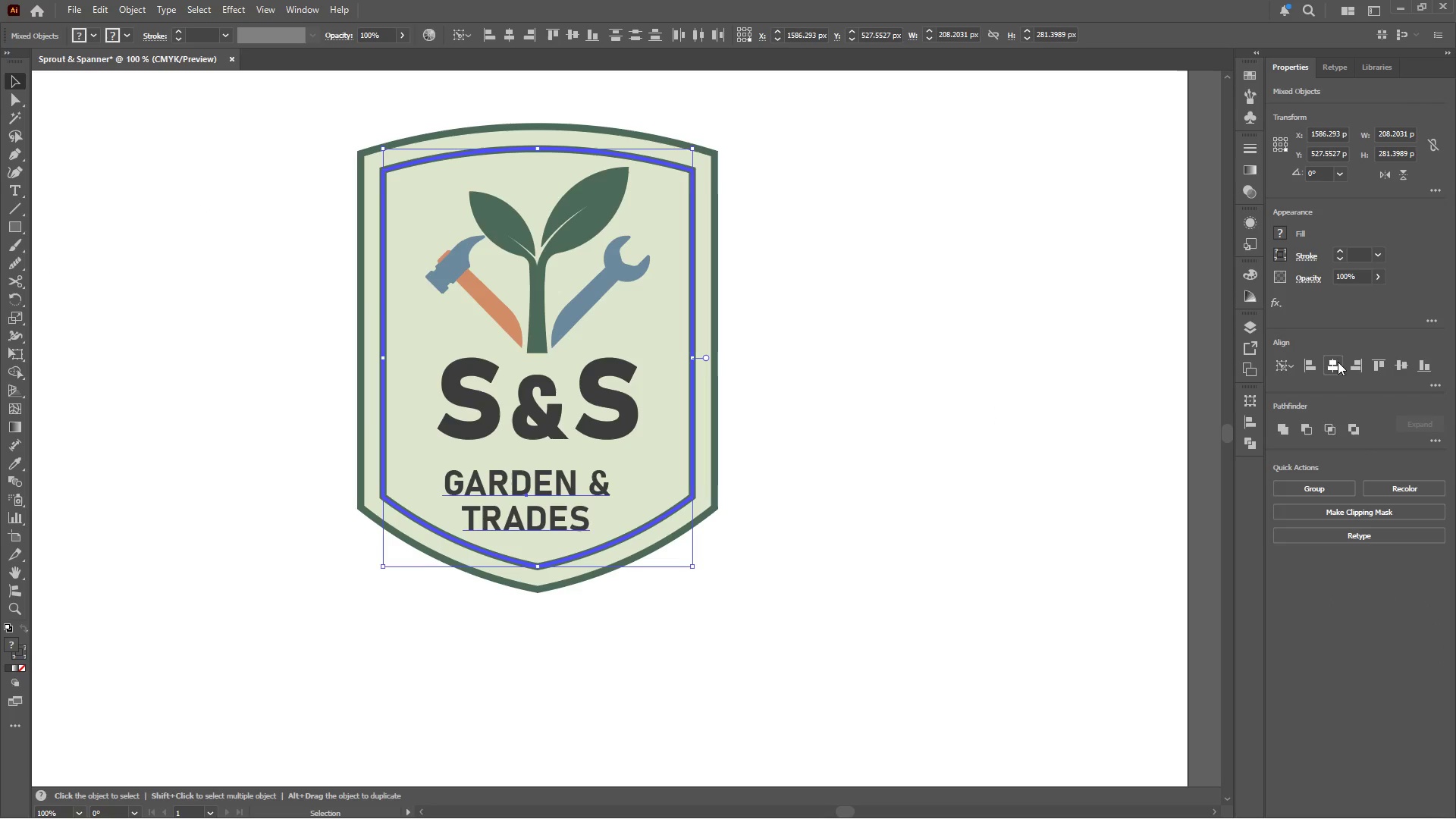 
double_click([1042, 420])
 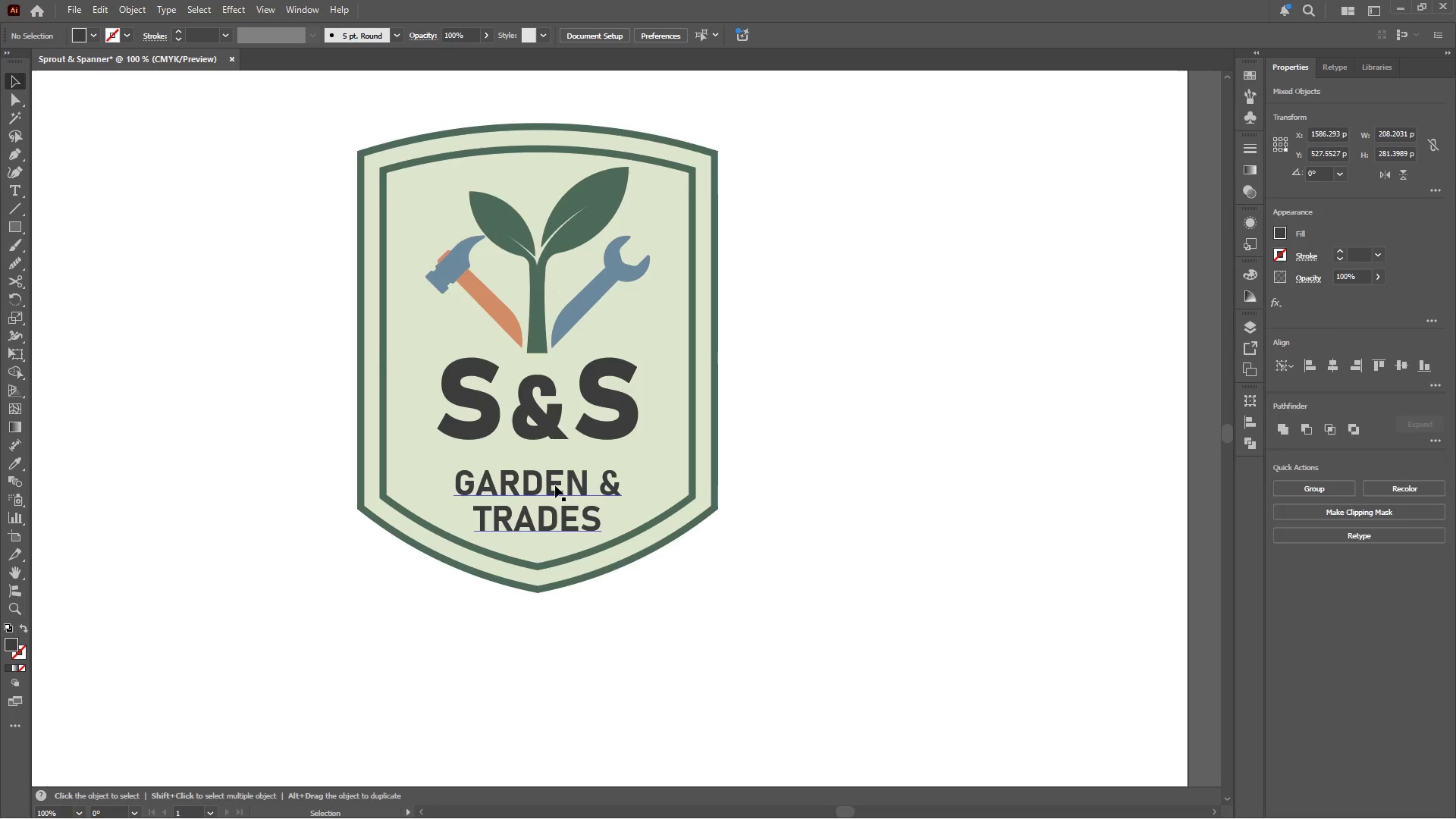 
left_click([554, 485])
 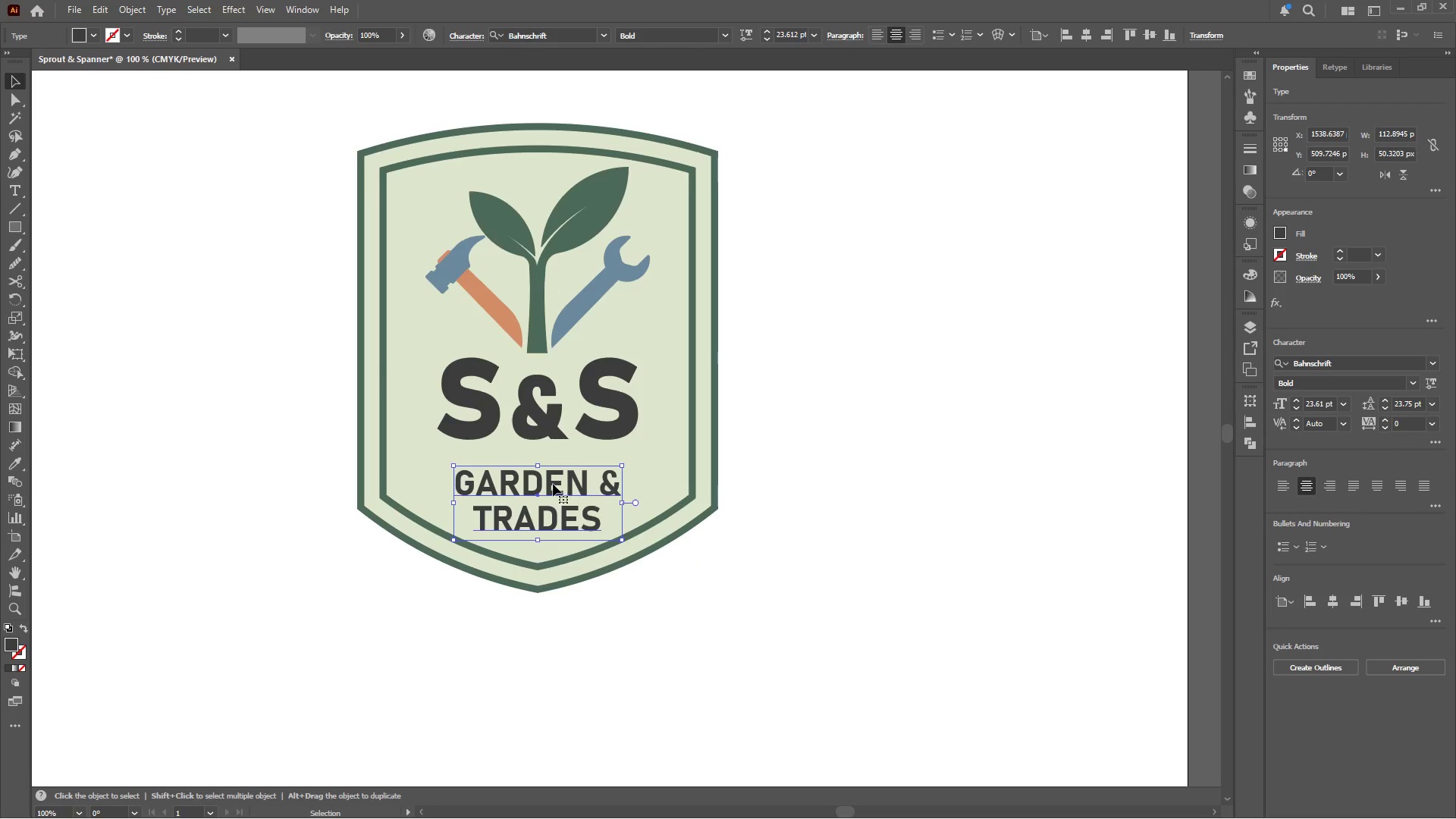 
right_click([553, 483])
 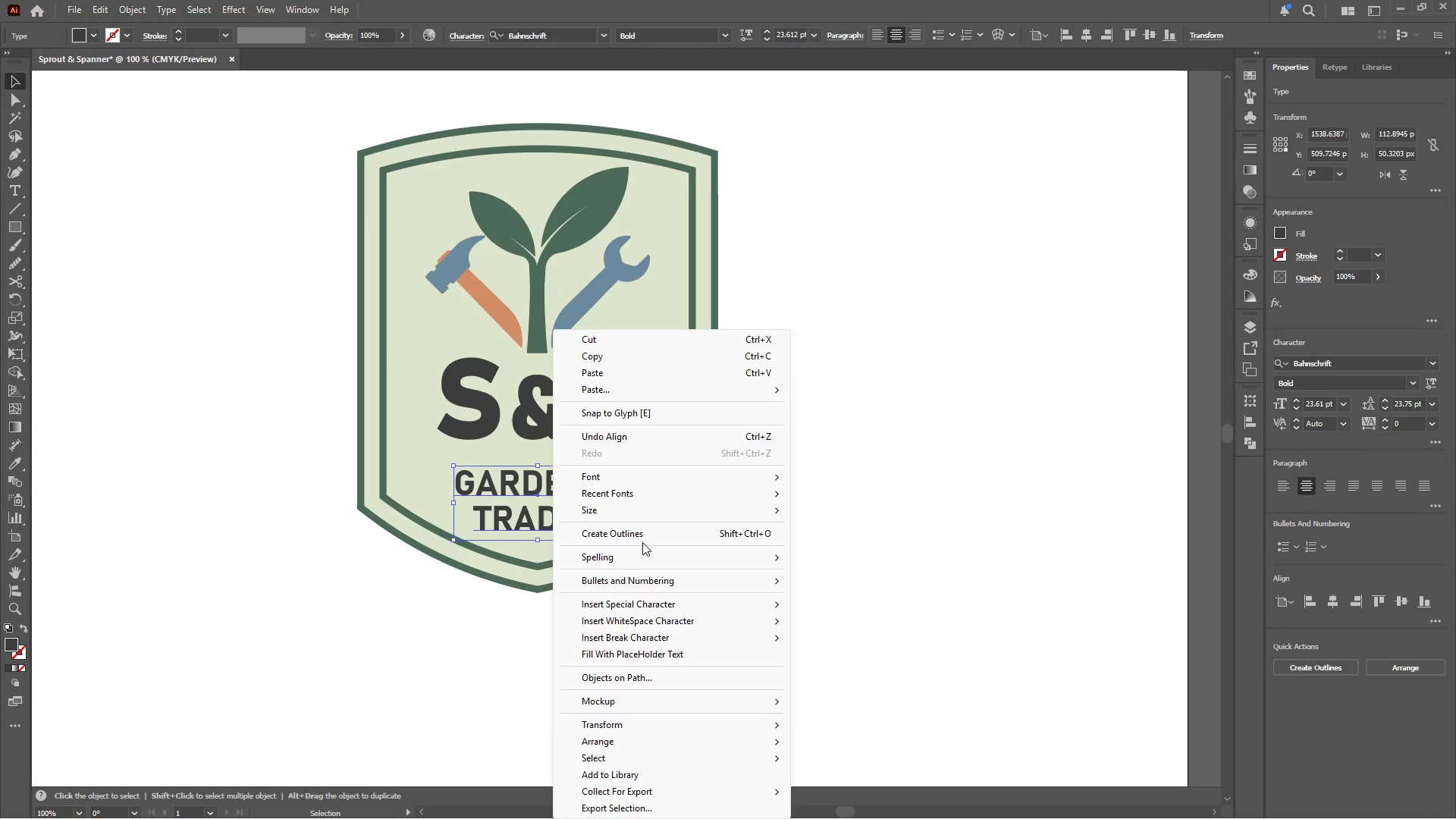 
left_click([643, 535])
 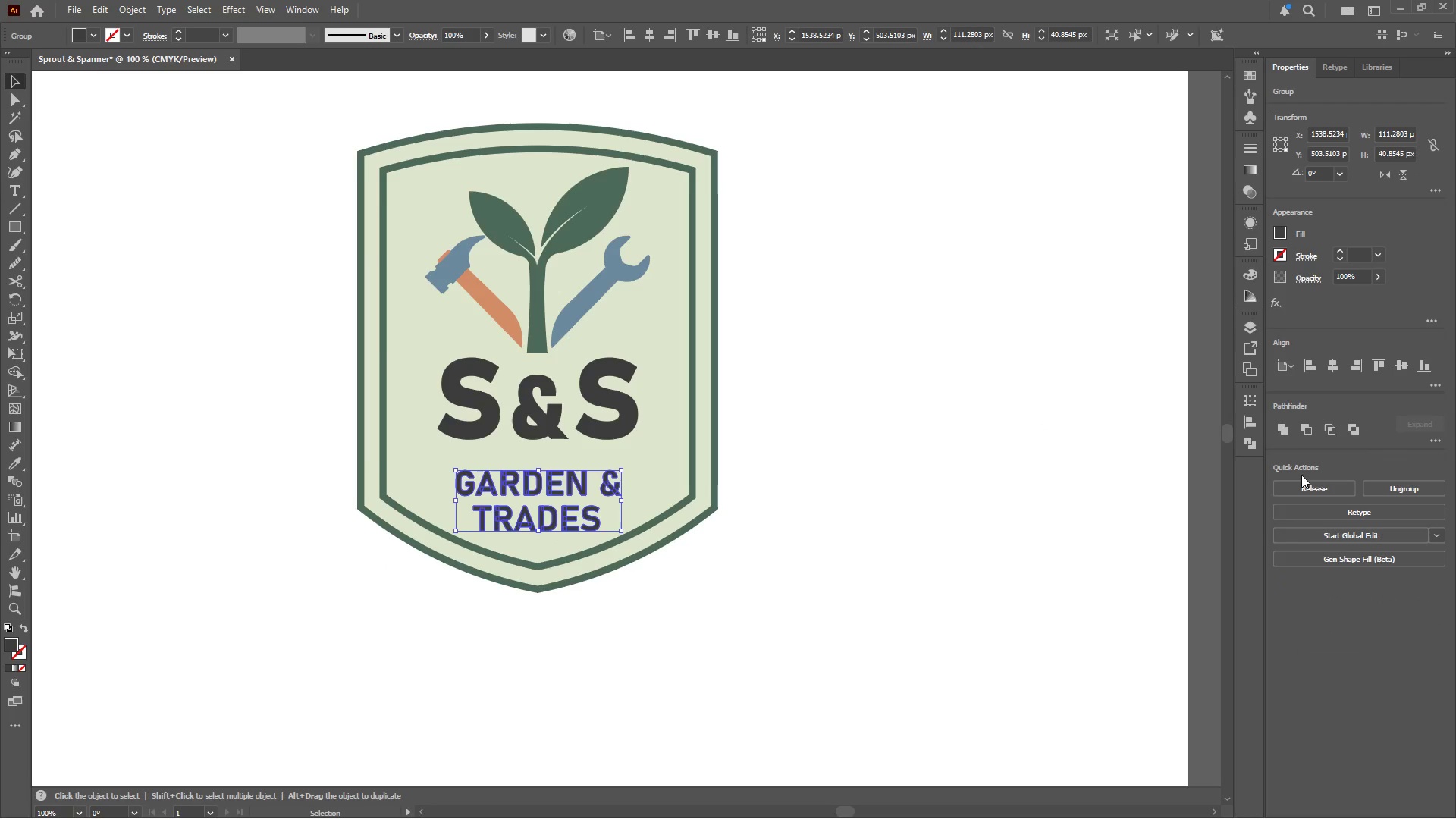 
left_click([1288, 432])
 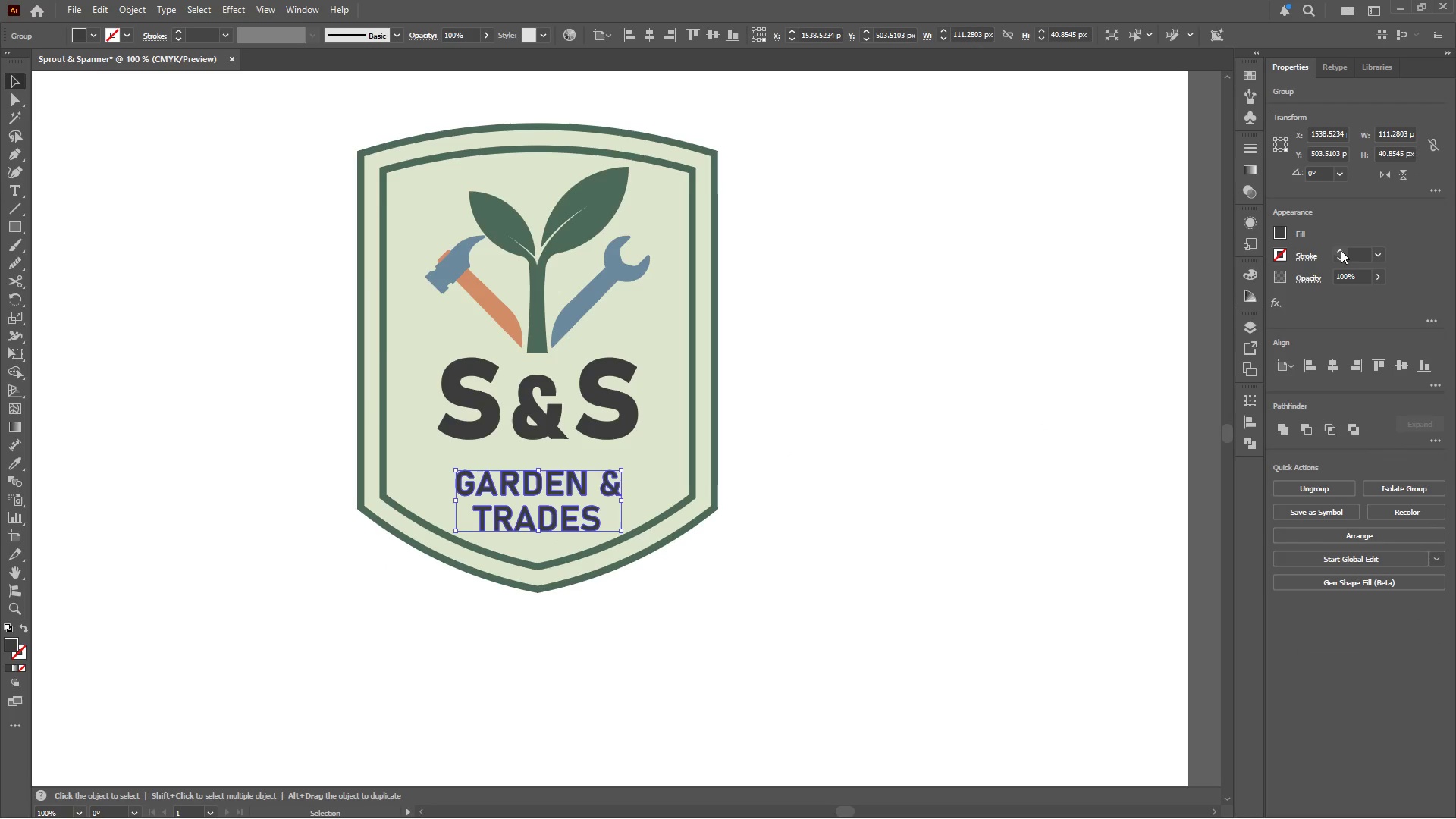 
double_click([1340, 249])
 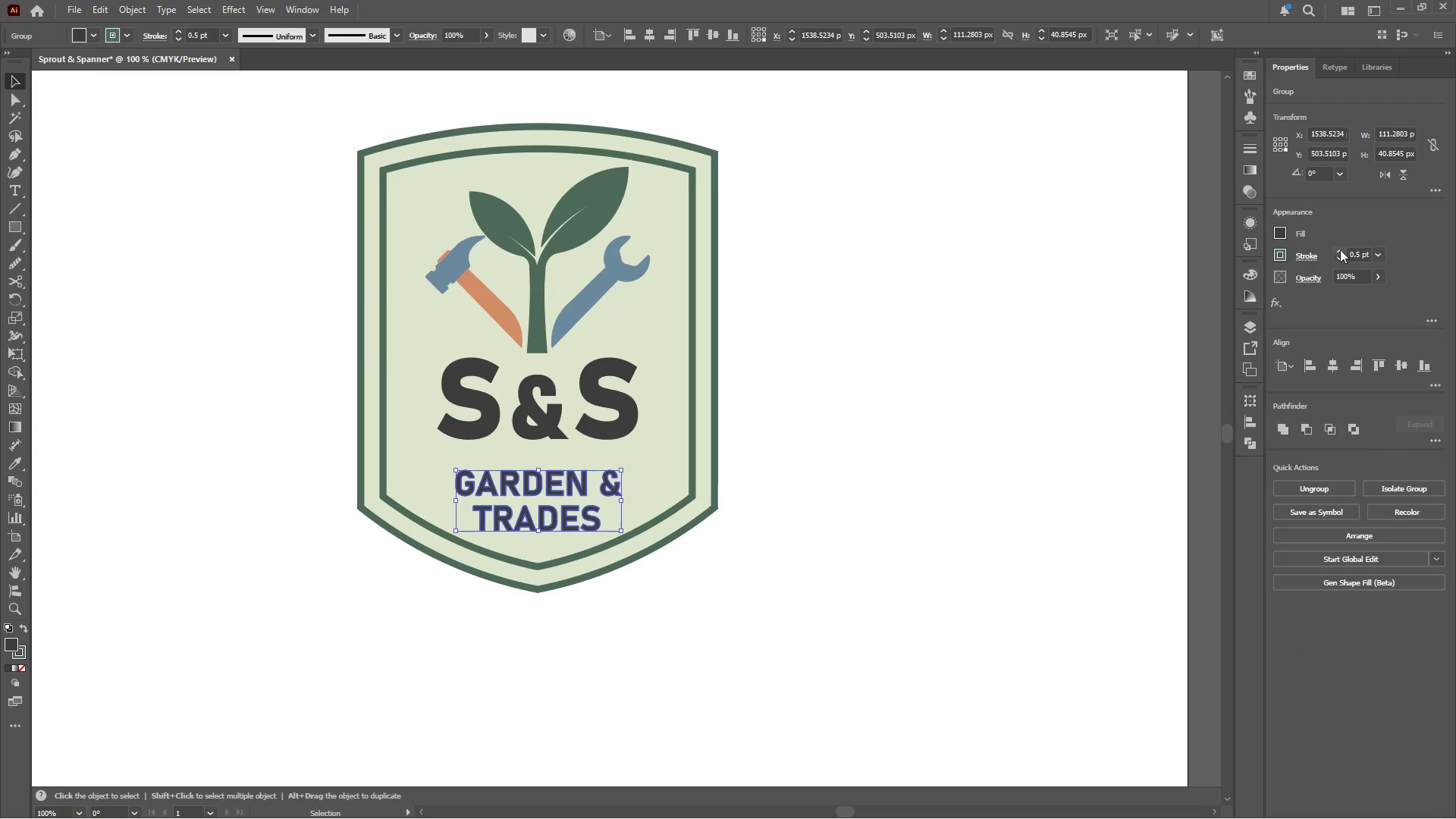 
triple_click([1340, 249])
 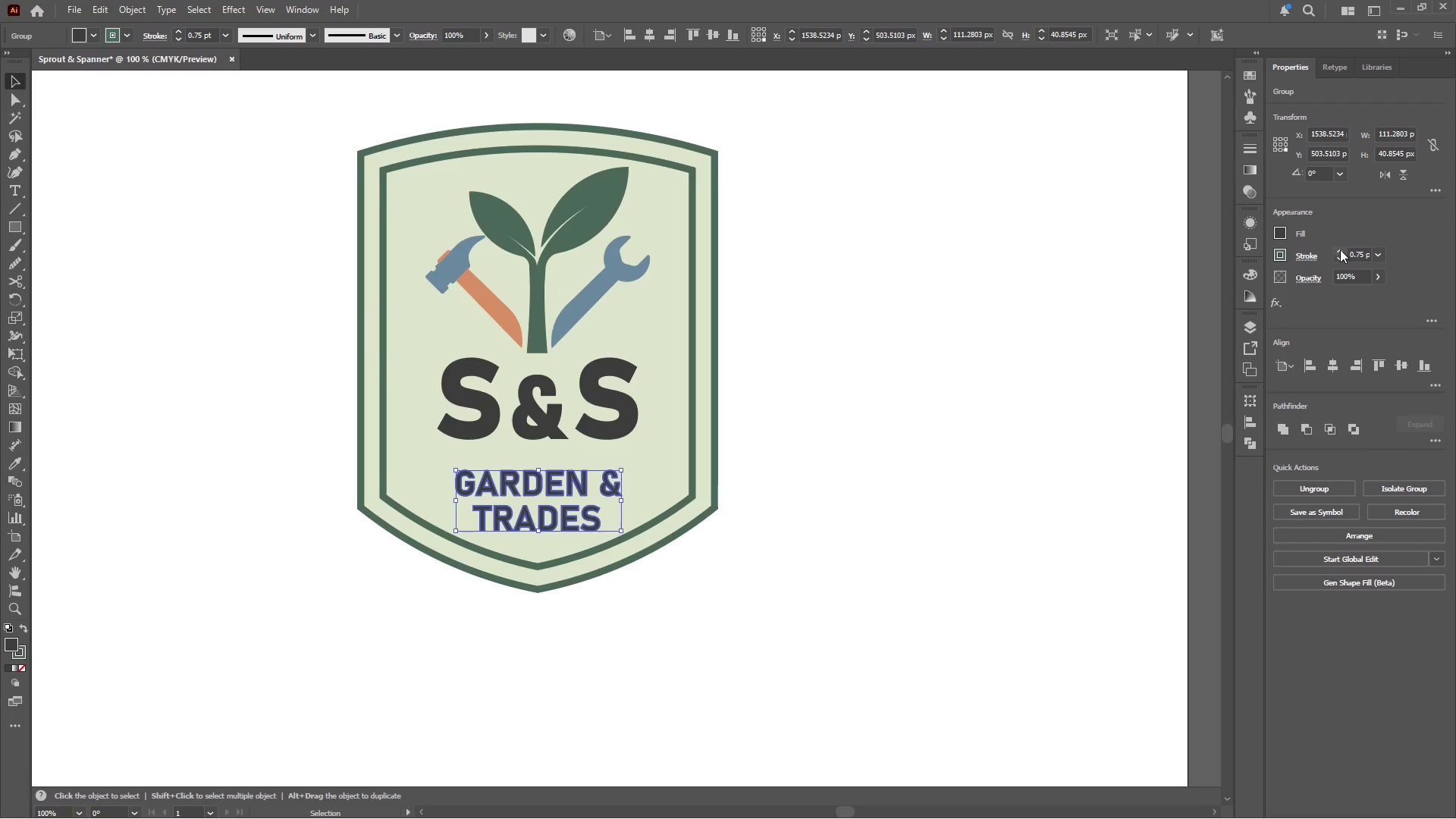 
left_click([1340, 249])
 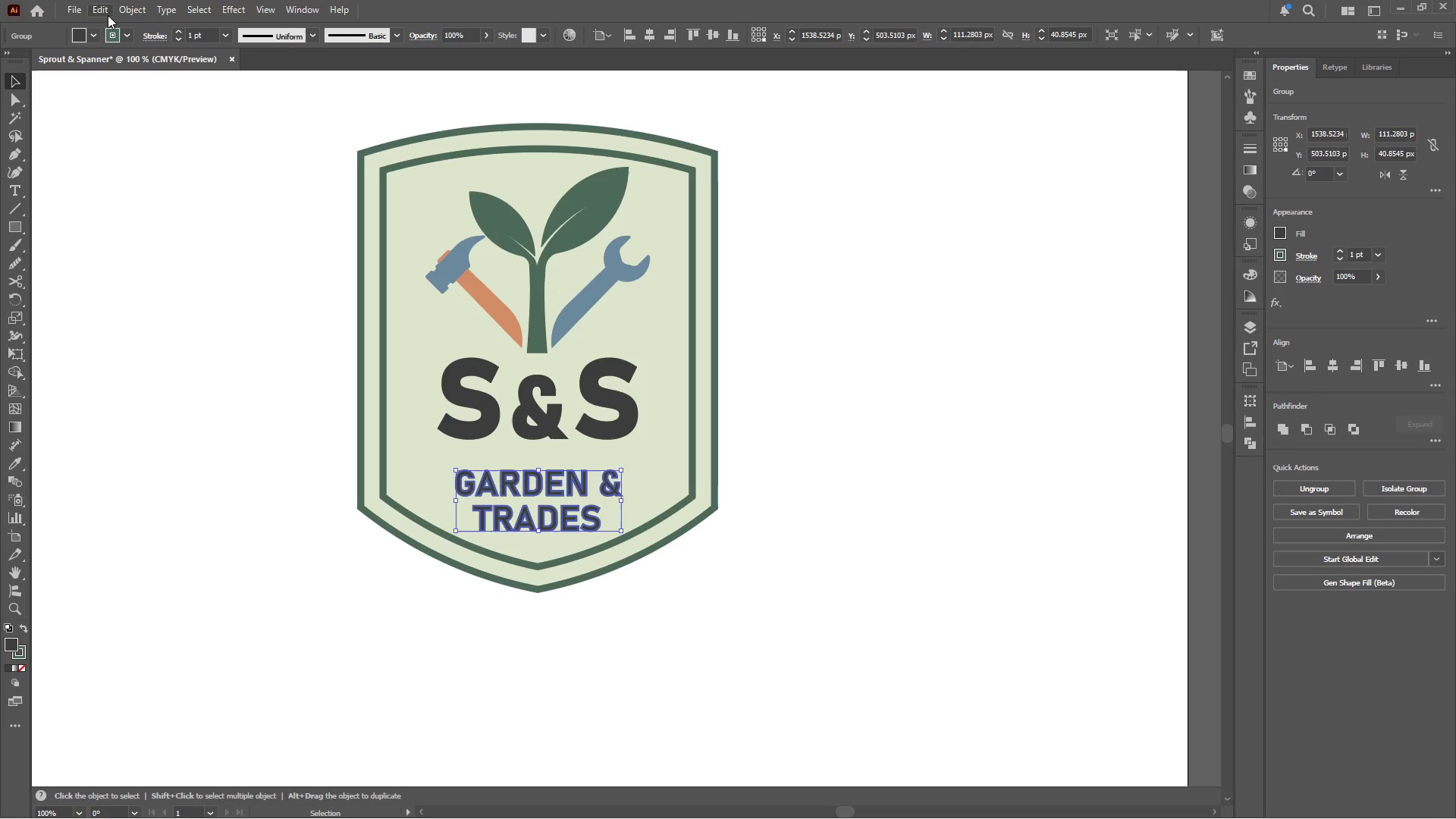 
left_click([122, 11])
 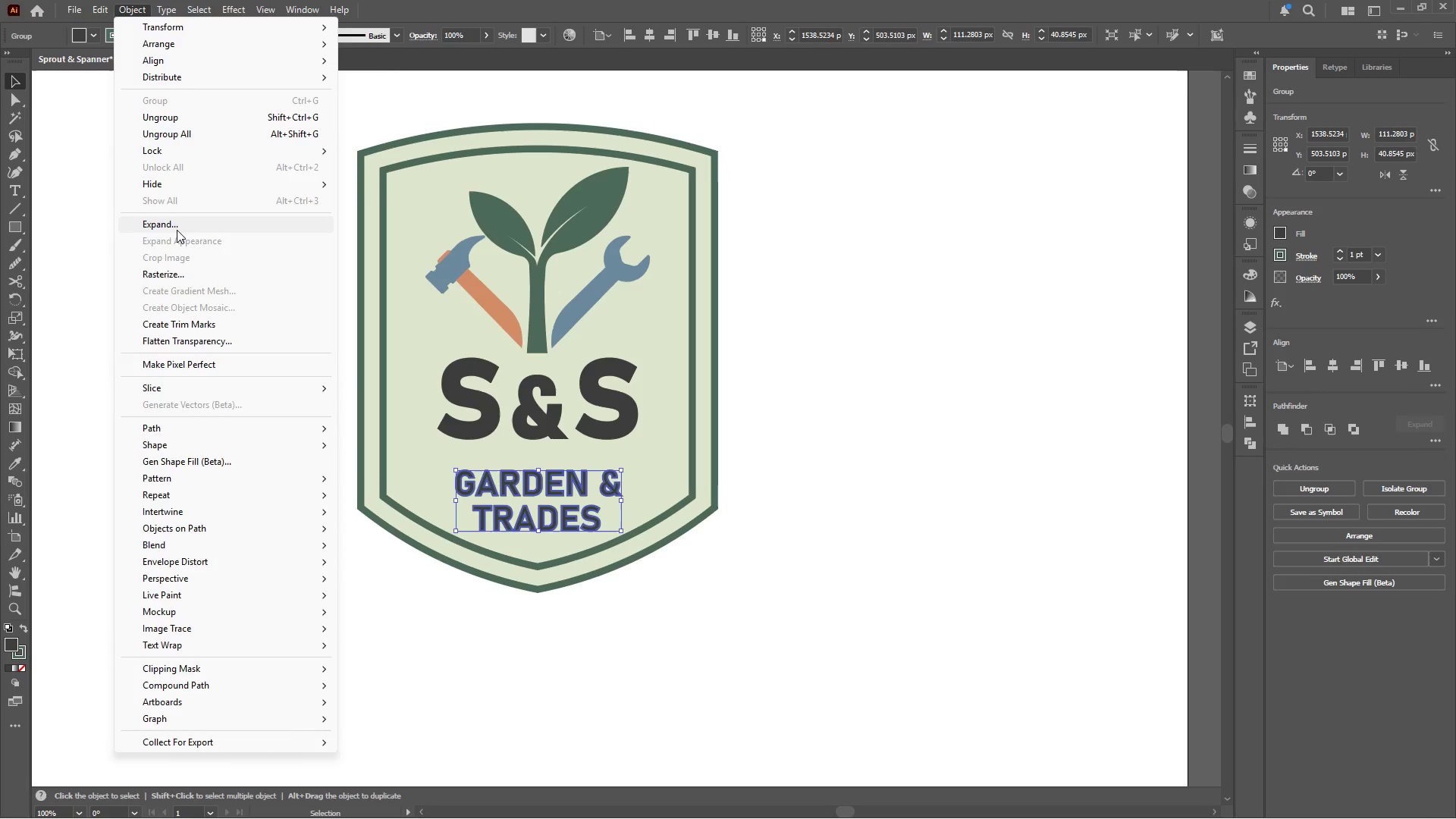 
left_click([177, 228])
 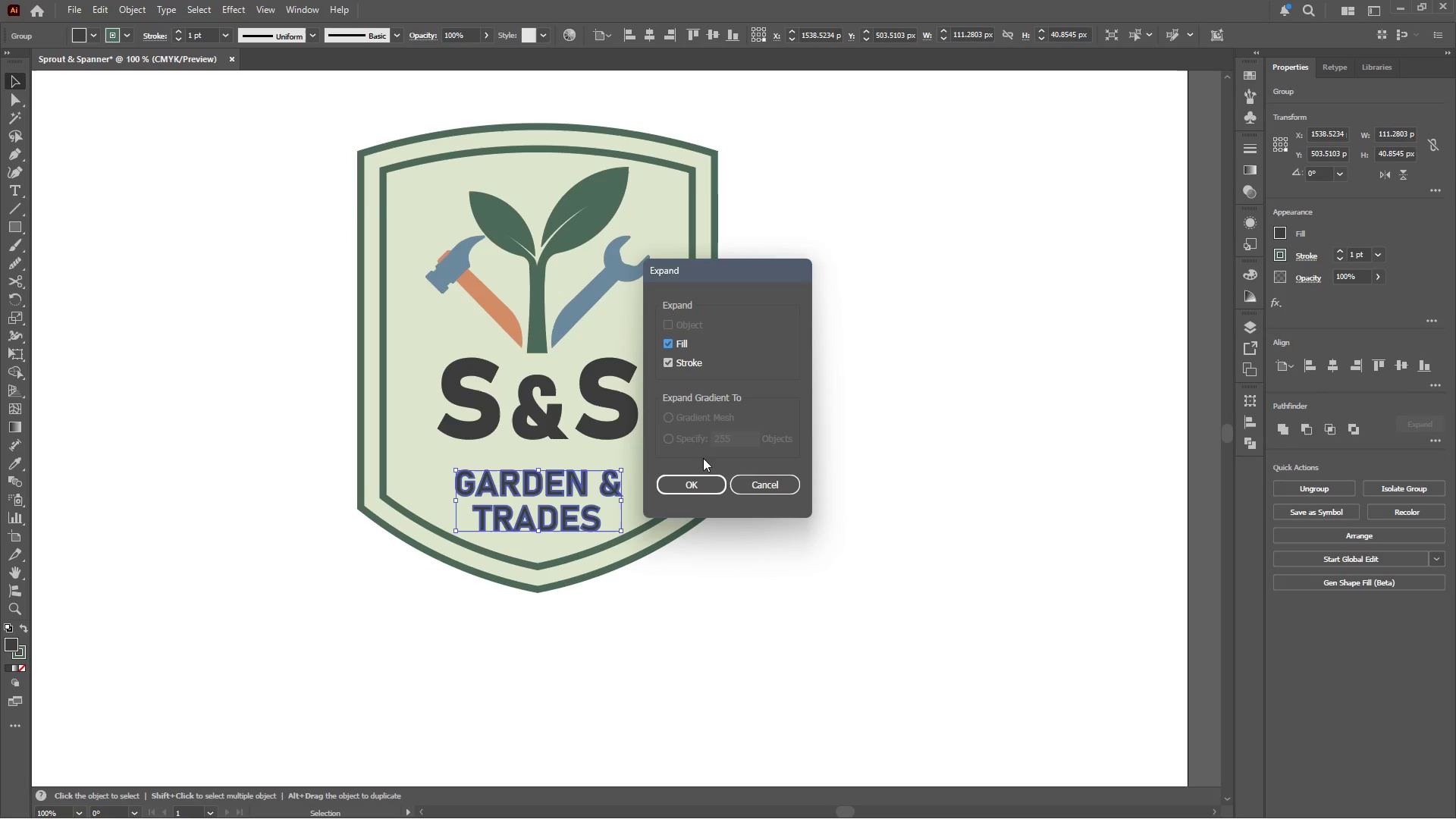 
left_click([696, 486])
 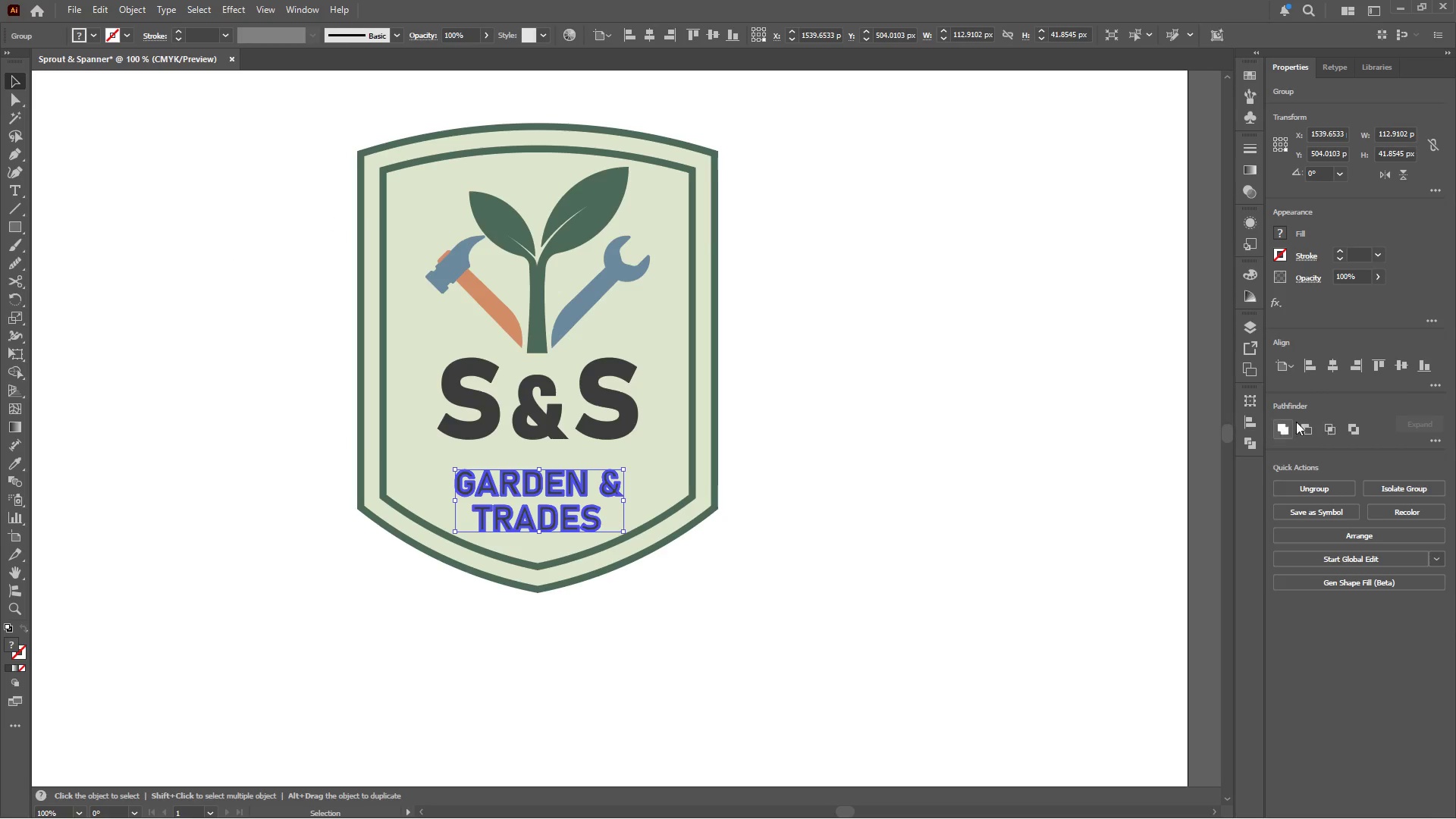 
left_click([1285, 426])
 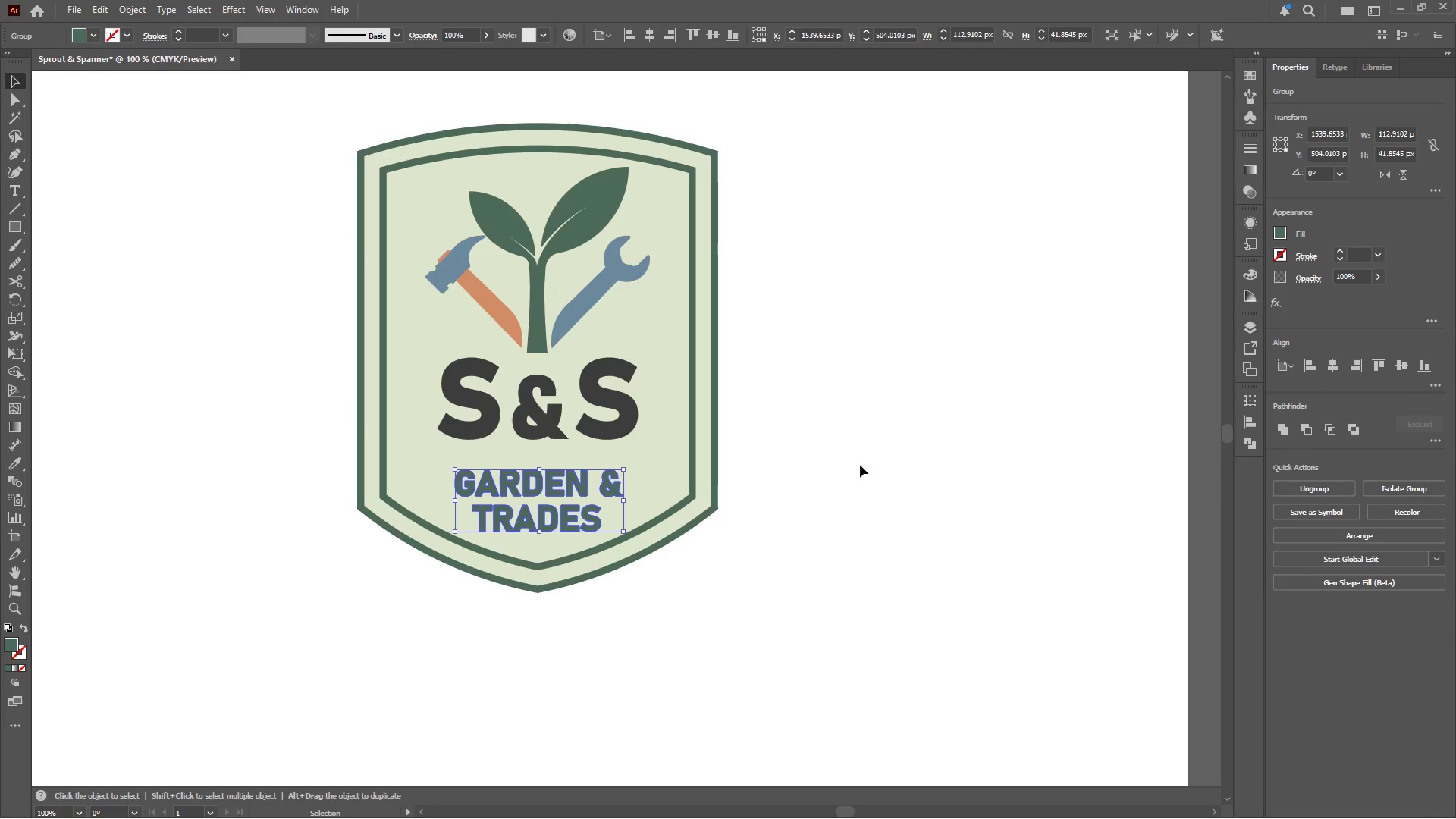 
left_click([860, 465])
 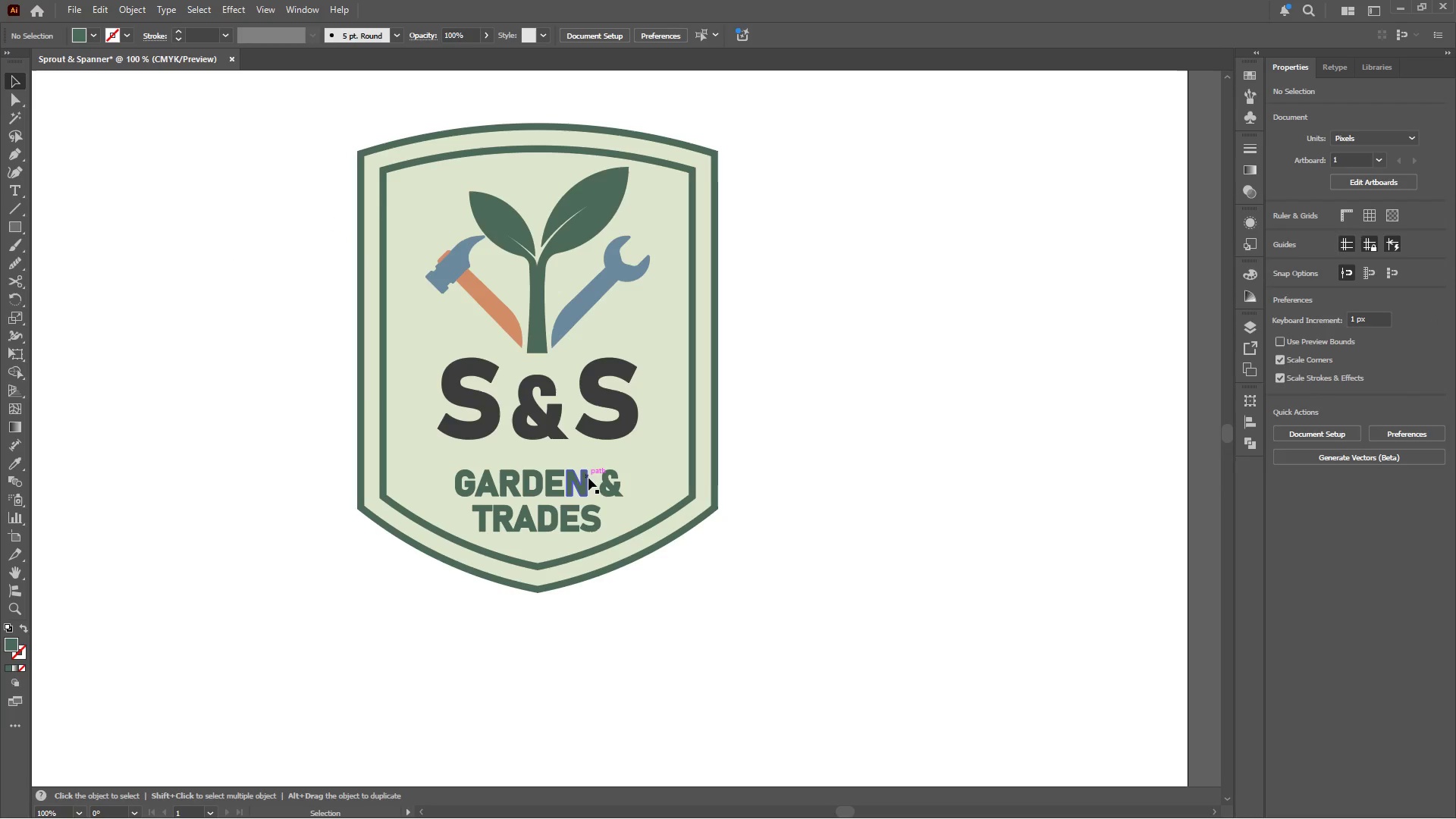 
left_click([587, 483])
 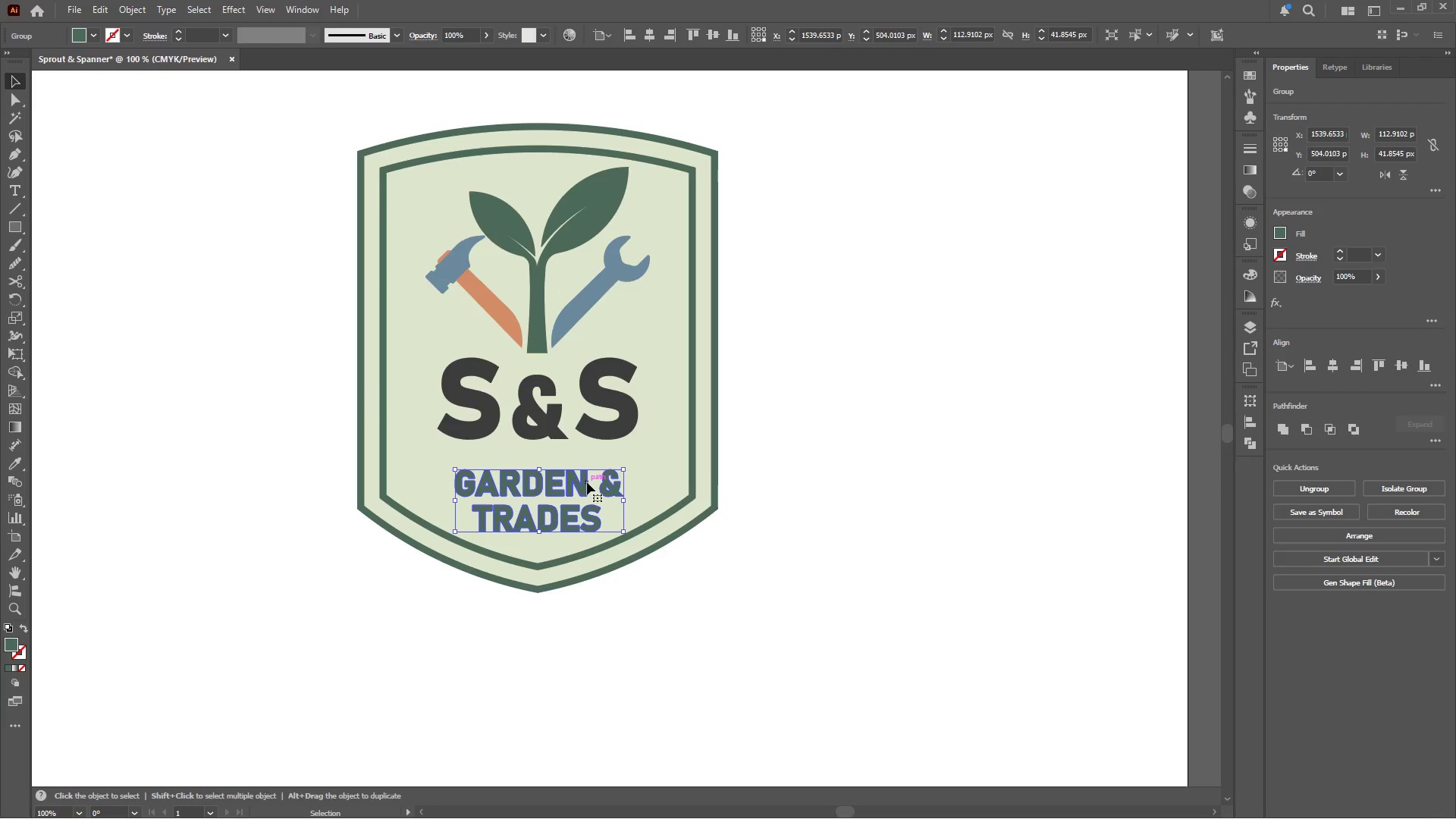 
key(I)
 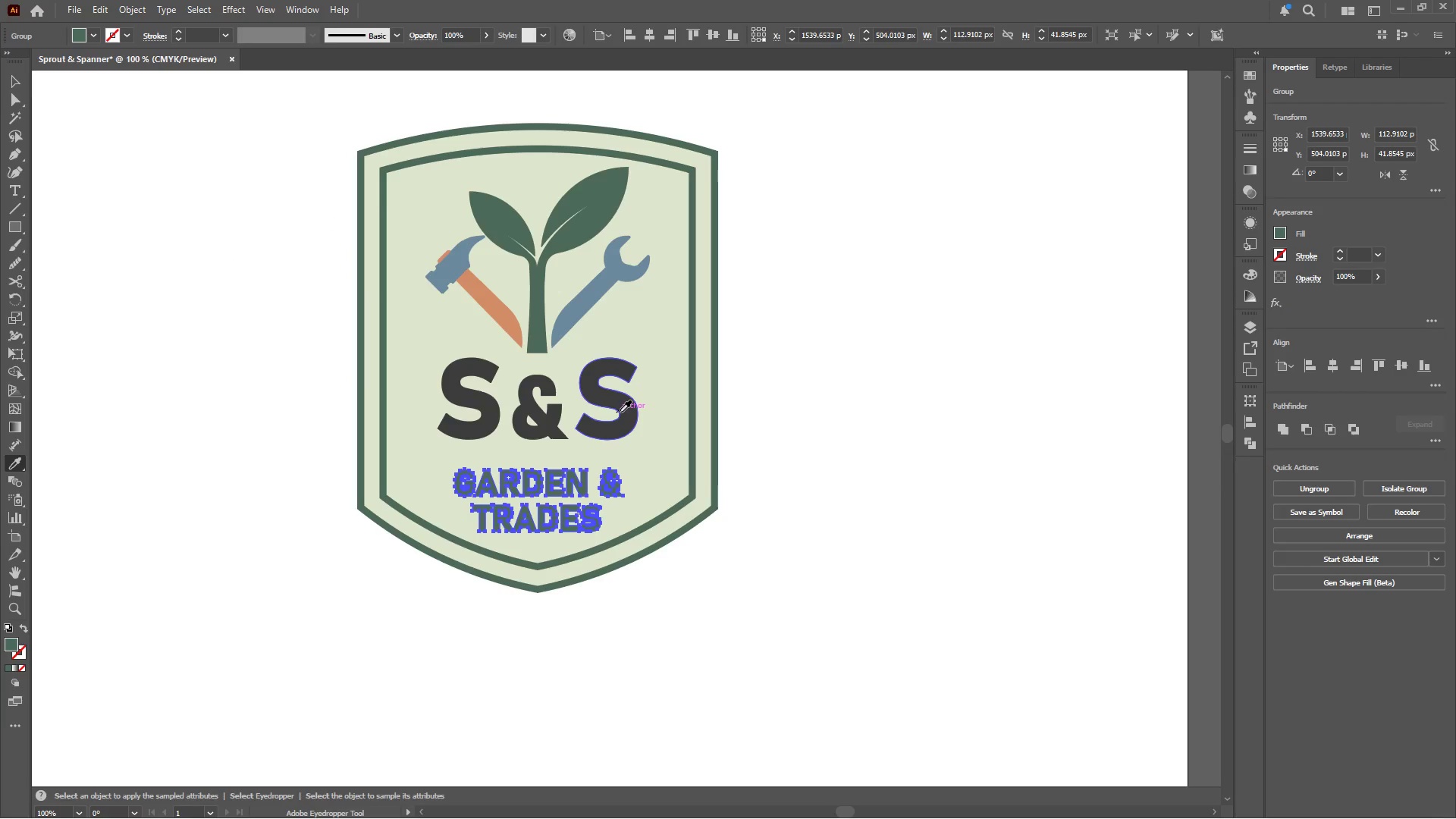 
left_click([623, 406])
 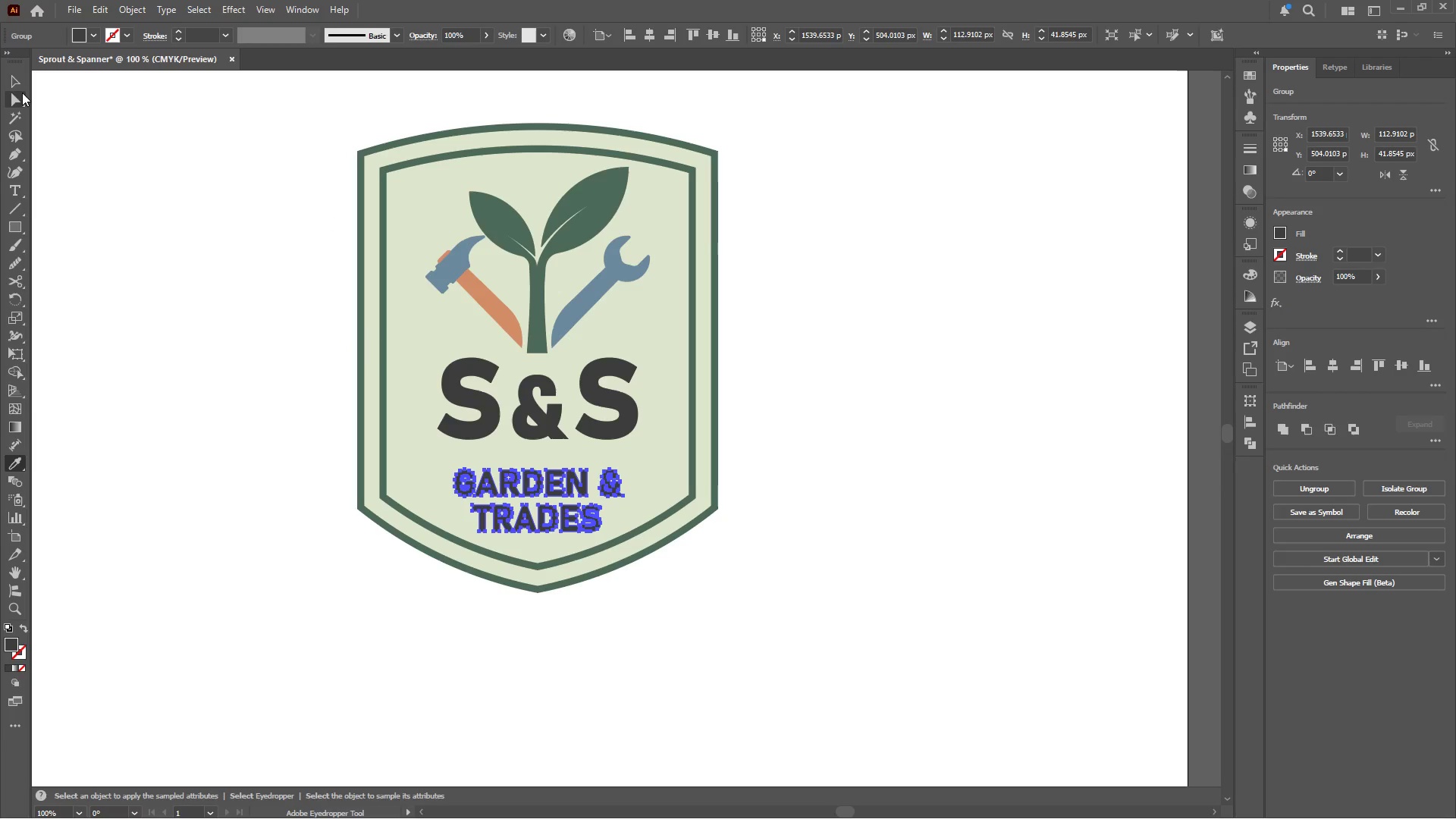 
double_click([232, 211])
 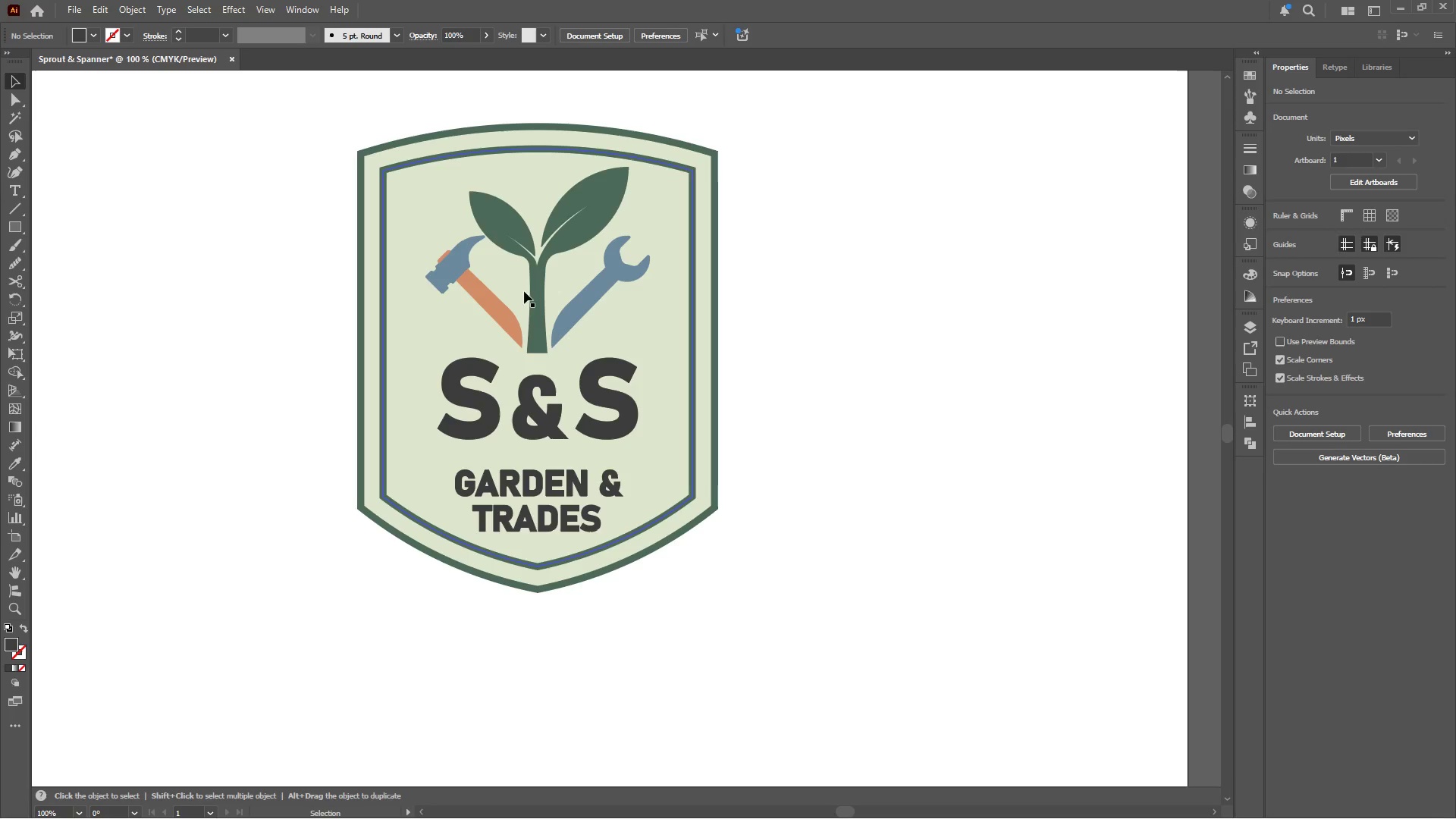 
left_click([531, 294])
 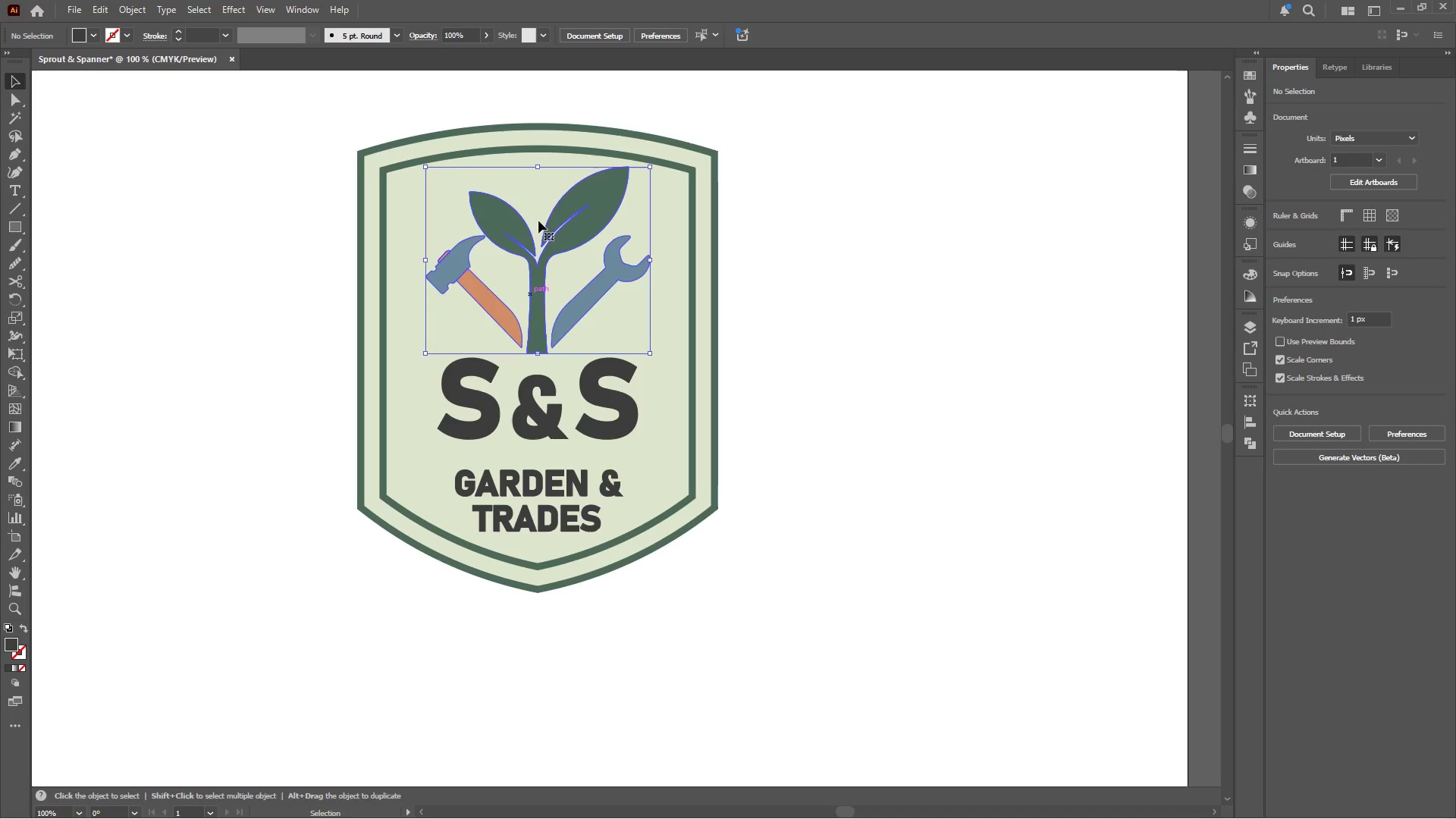 
hold_key(key=ShiftLeft, duration=1.81)
left_click_drag(start_coordinate=[541, 169], to_coordinate=[538, 178])
 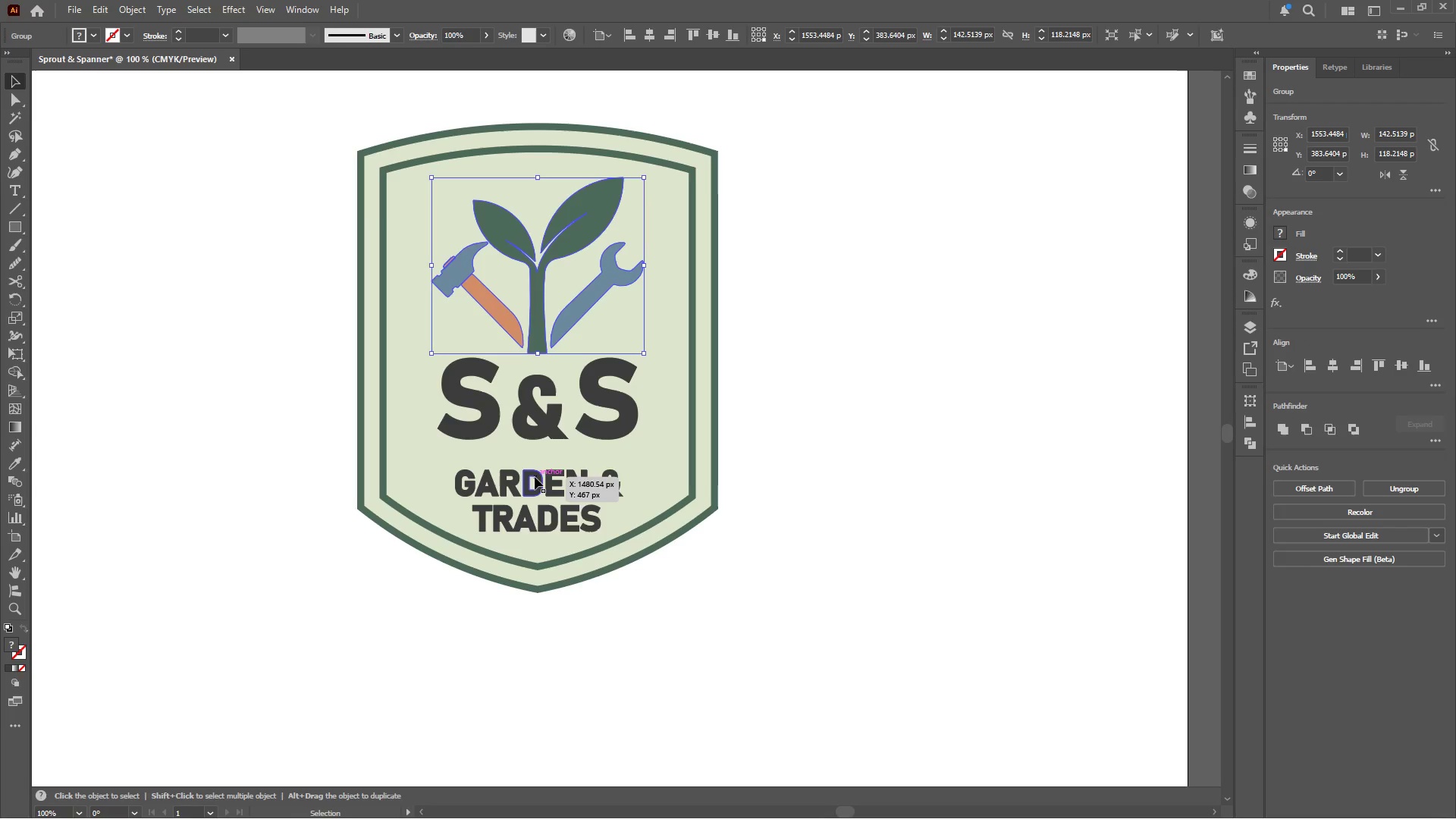 
hold_key(key=ShiftLeft, duration=1.64)
double_click([544, 426])
 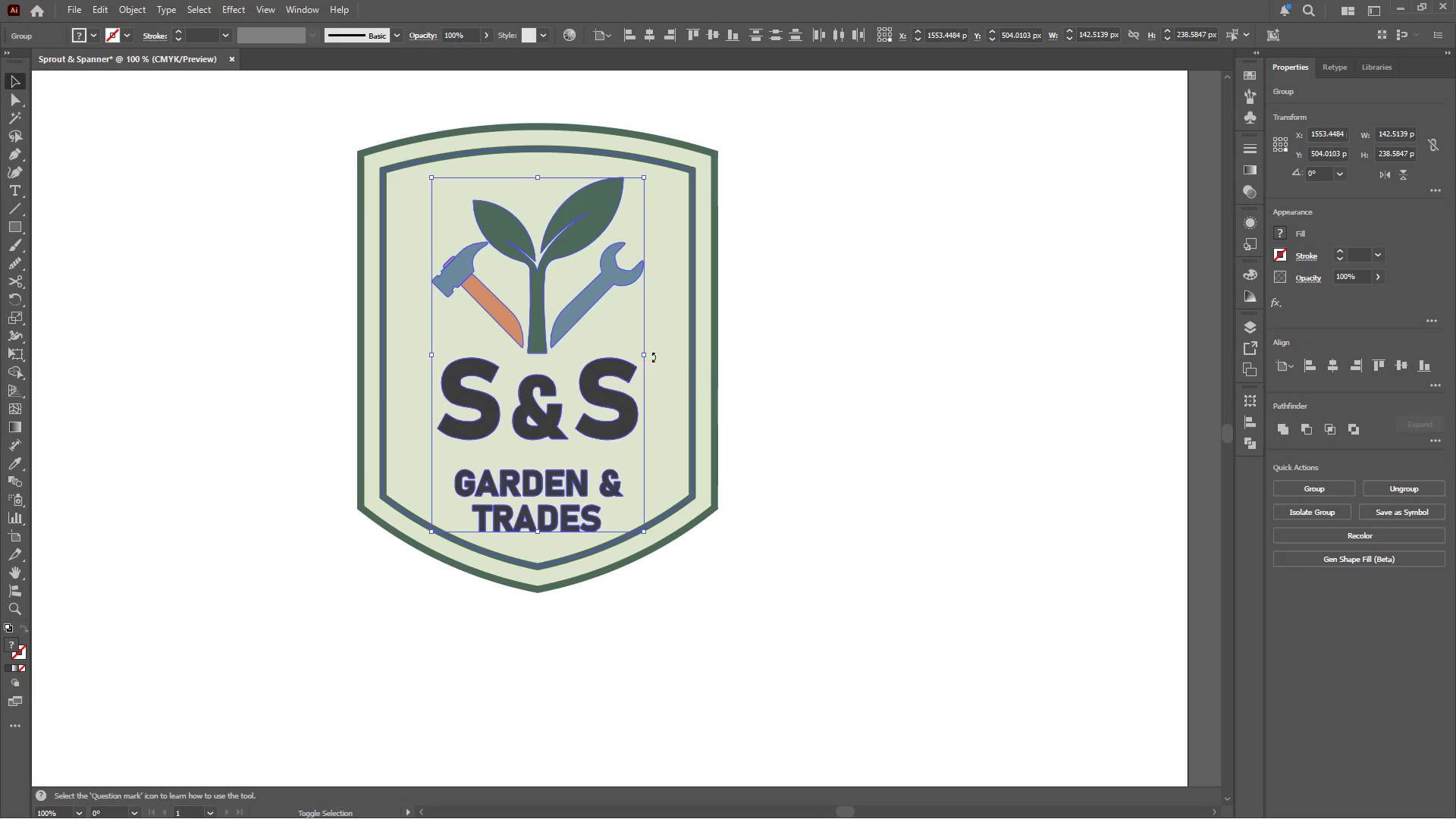 
left_click([655, 356])
 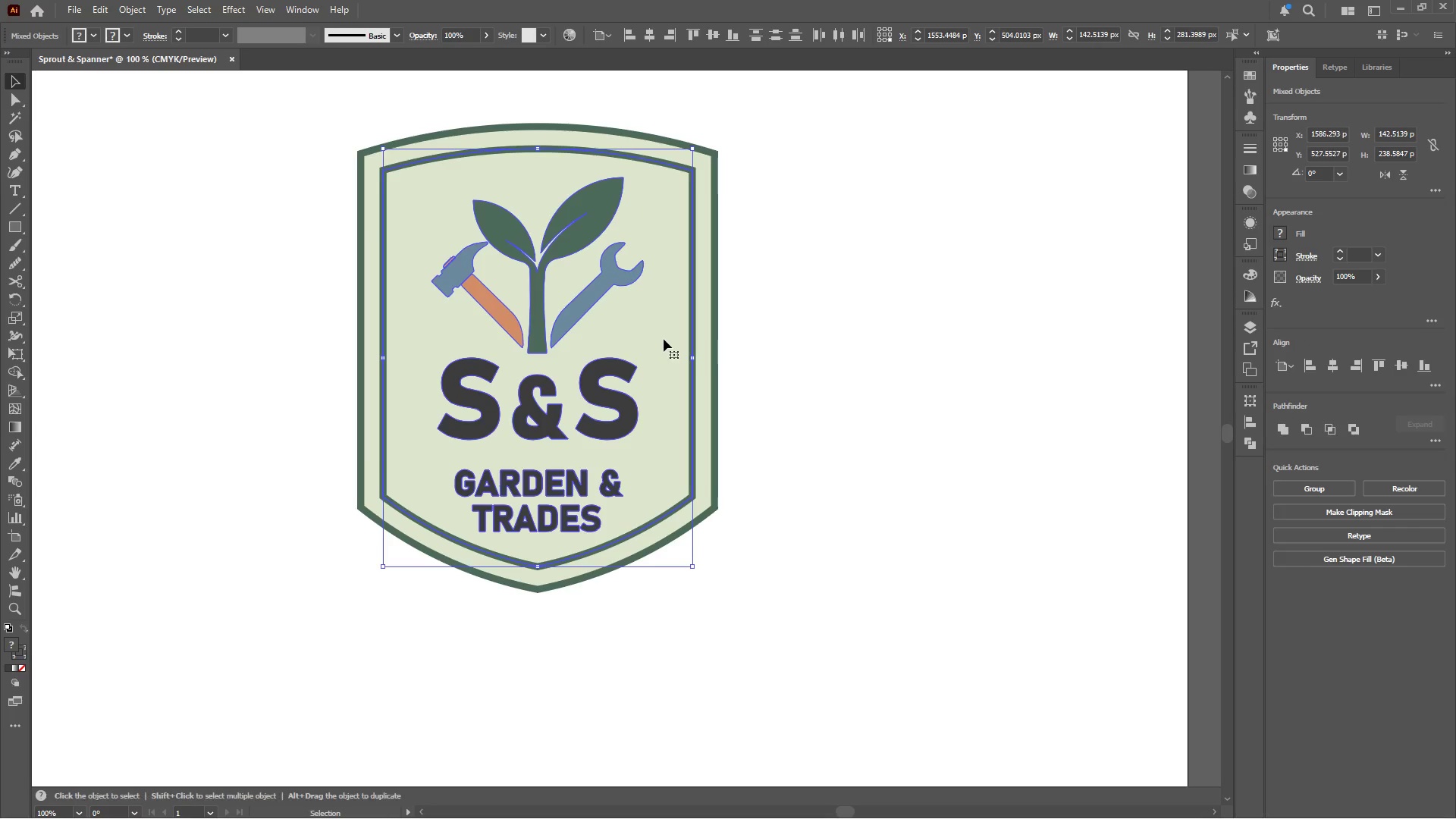 
left_click([664, 339])
 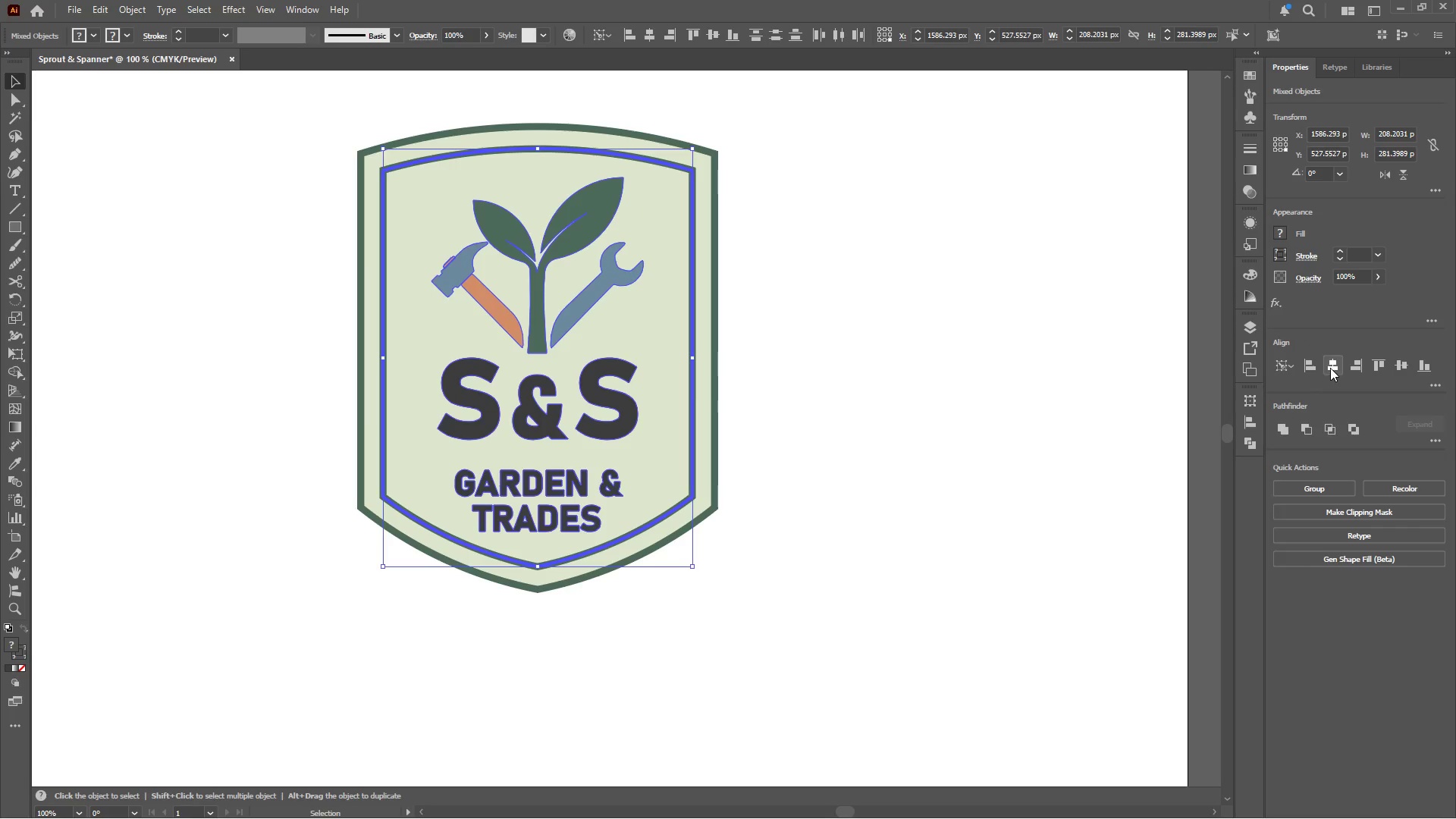 
double_click([1042, 393])
 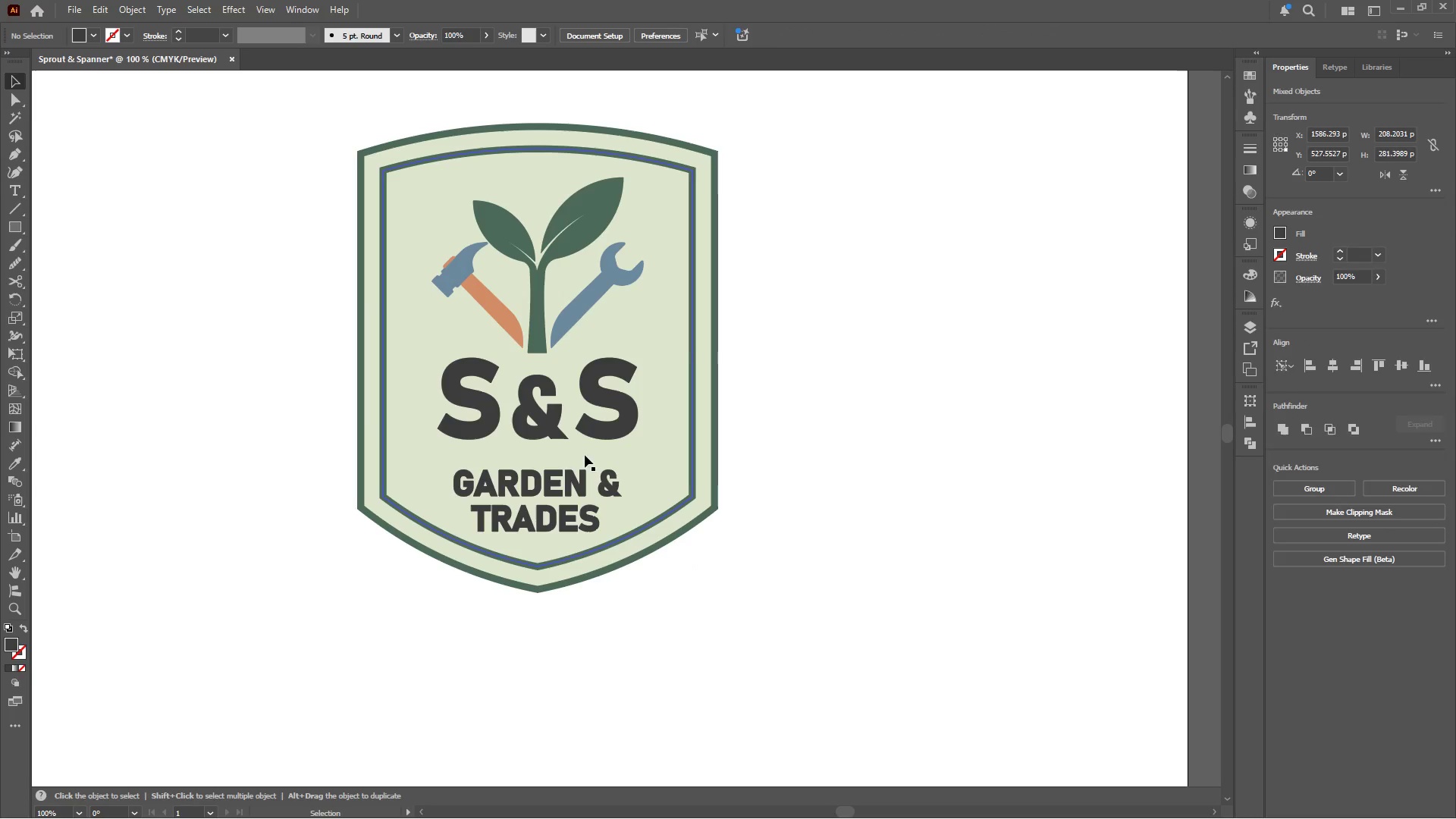 
hold_key(key=AltLeft, duration=0.36)
 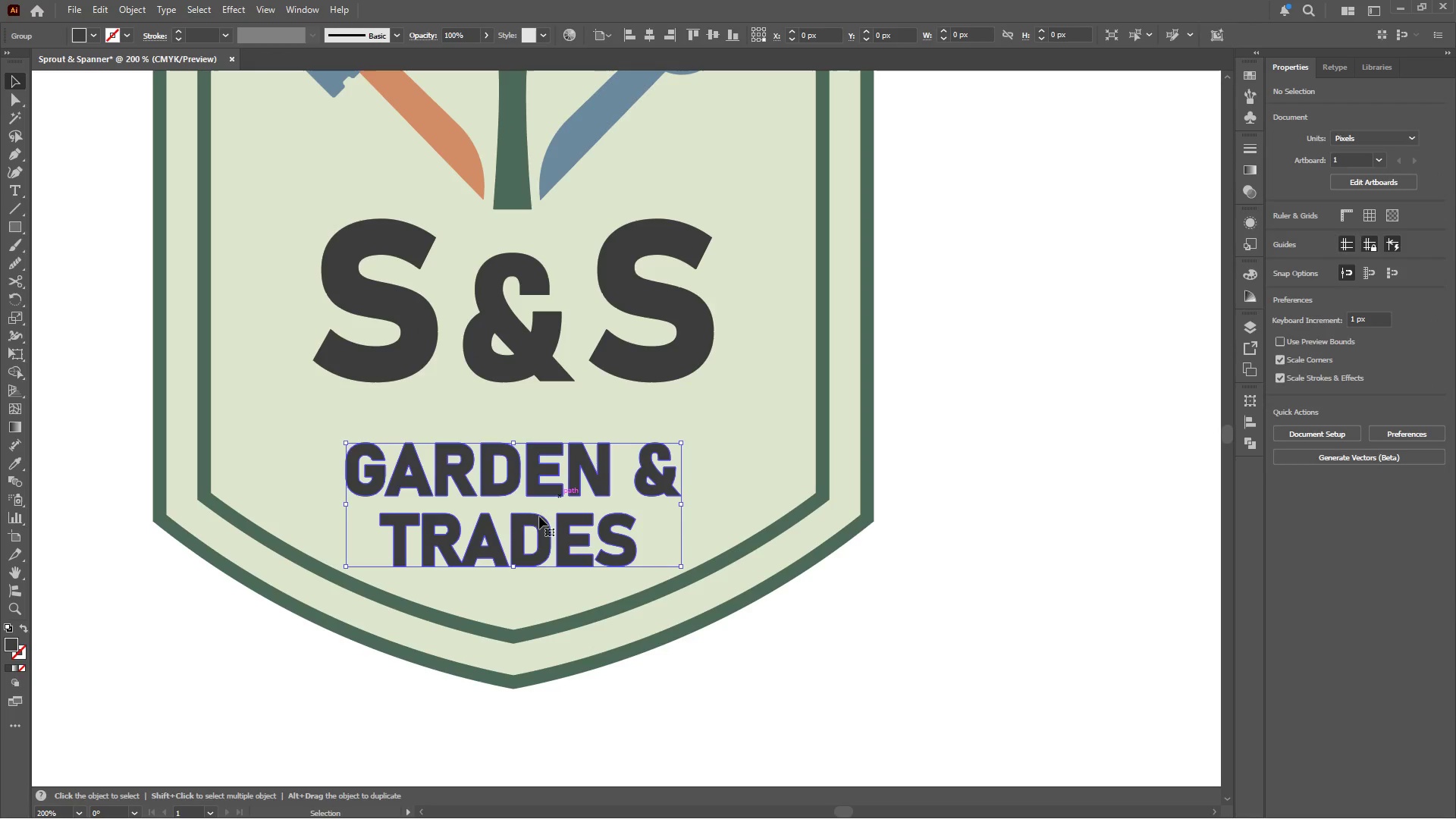 
left_click([562, 484])
 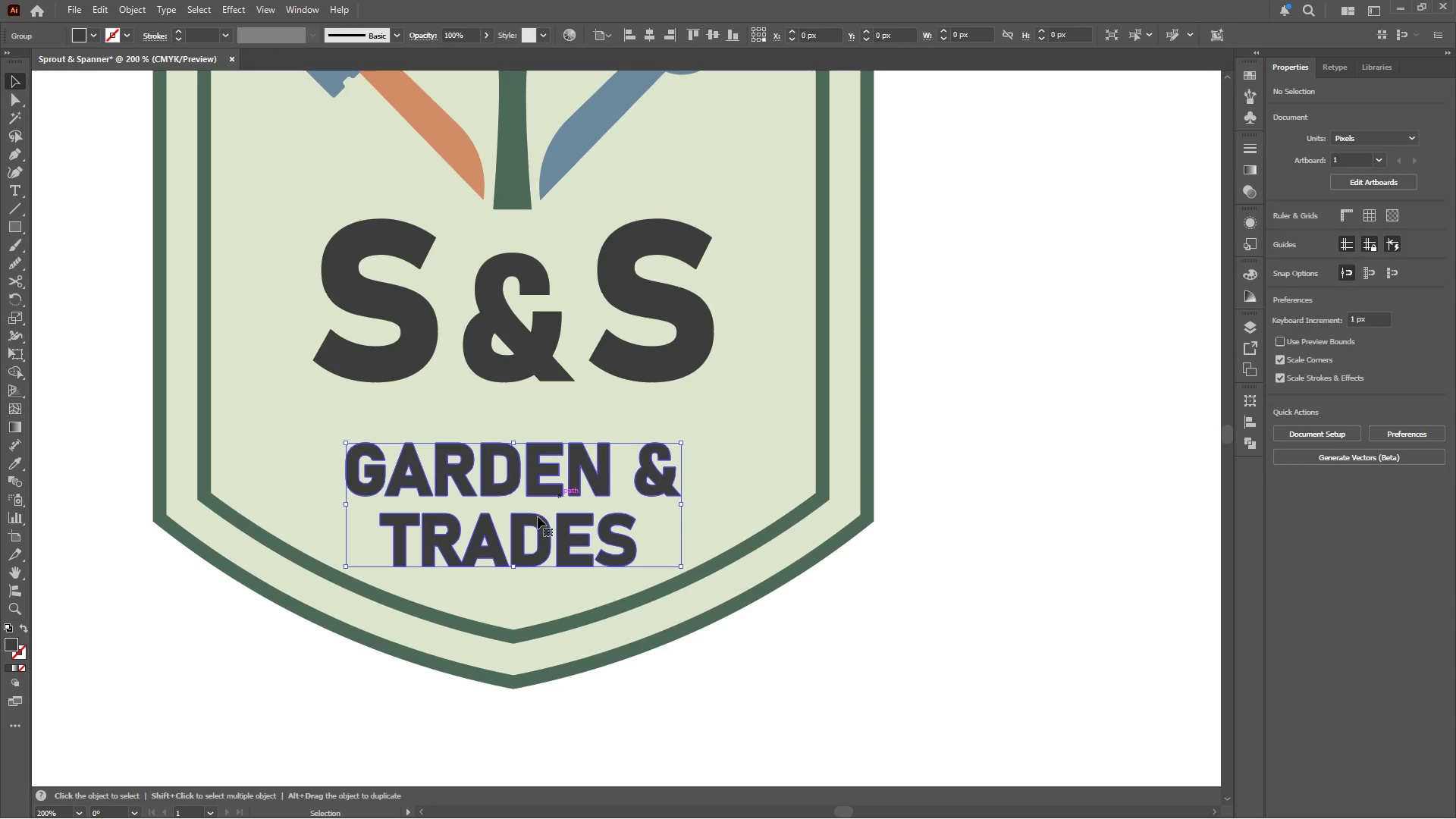 
scroll: coordinate [562, 497], scroll_direction: up, amount: 2.0
 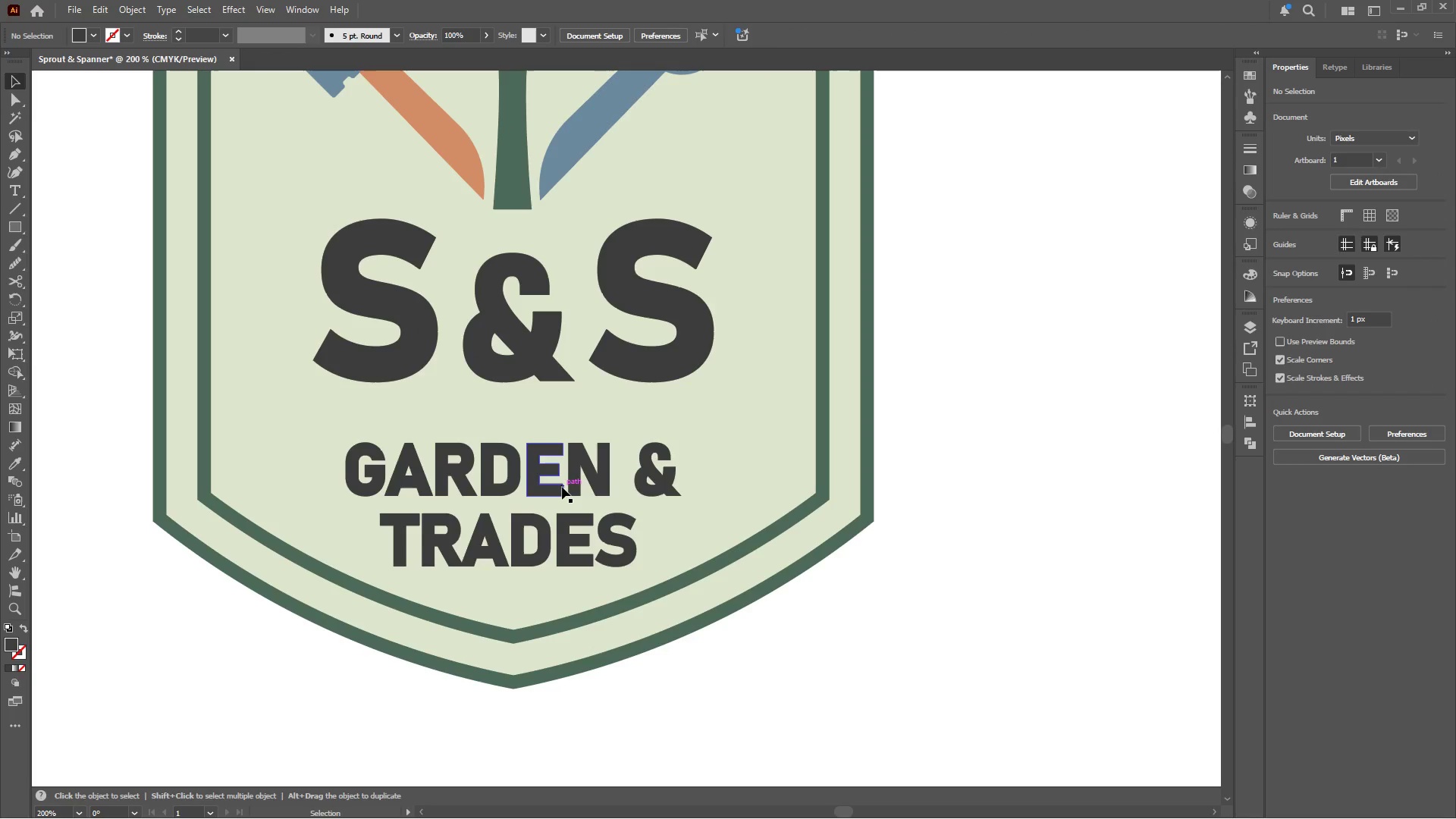 
hold_key(key=ShiftLeft, duration=1.84)
 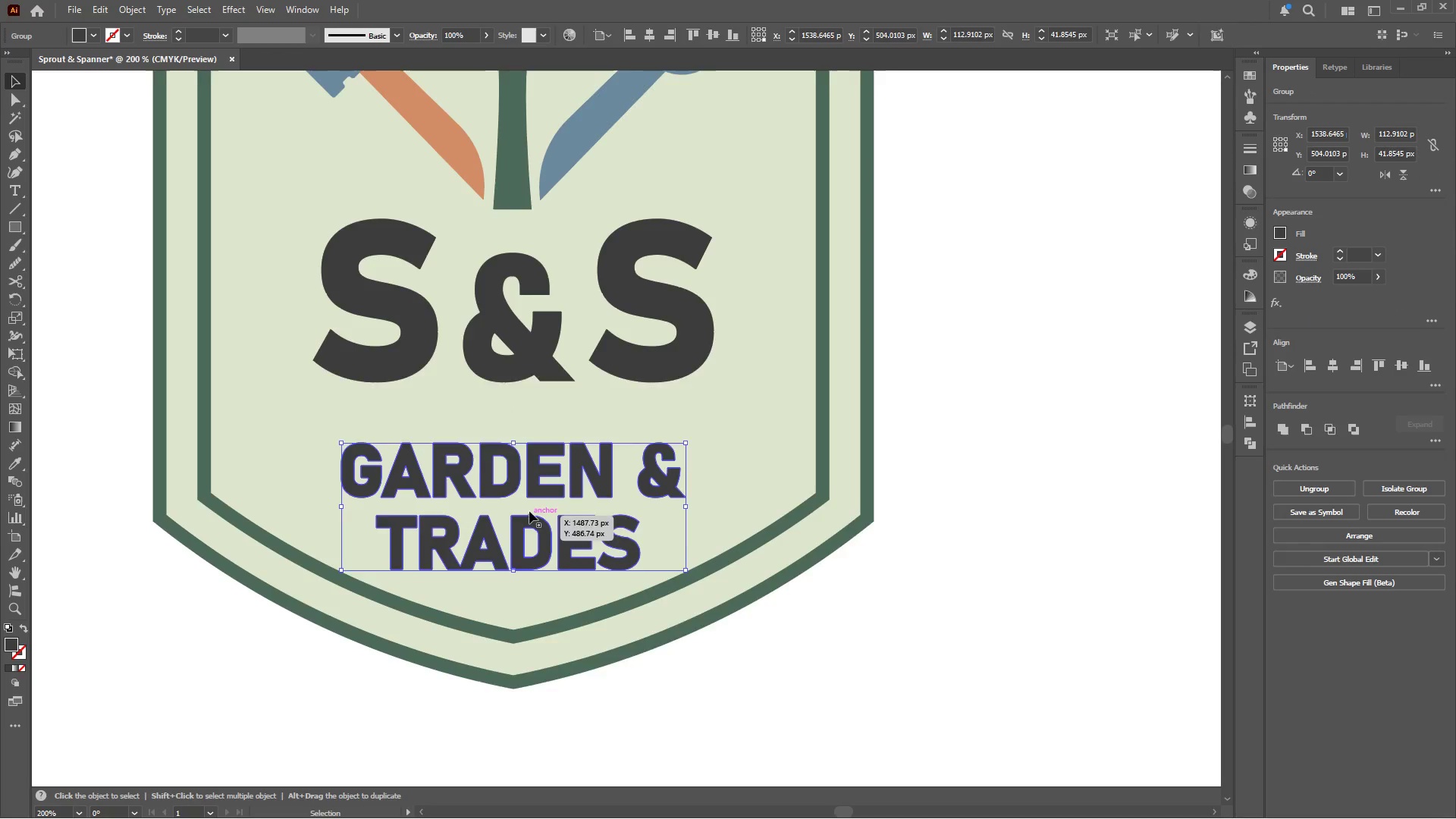 
hold_key(key=ShiftLeft, duration=1.64)
 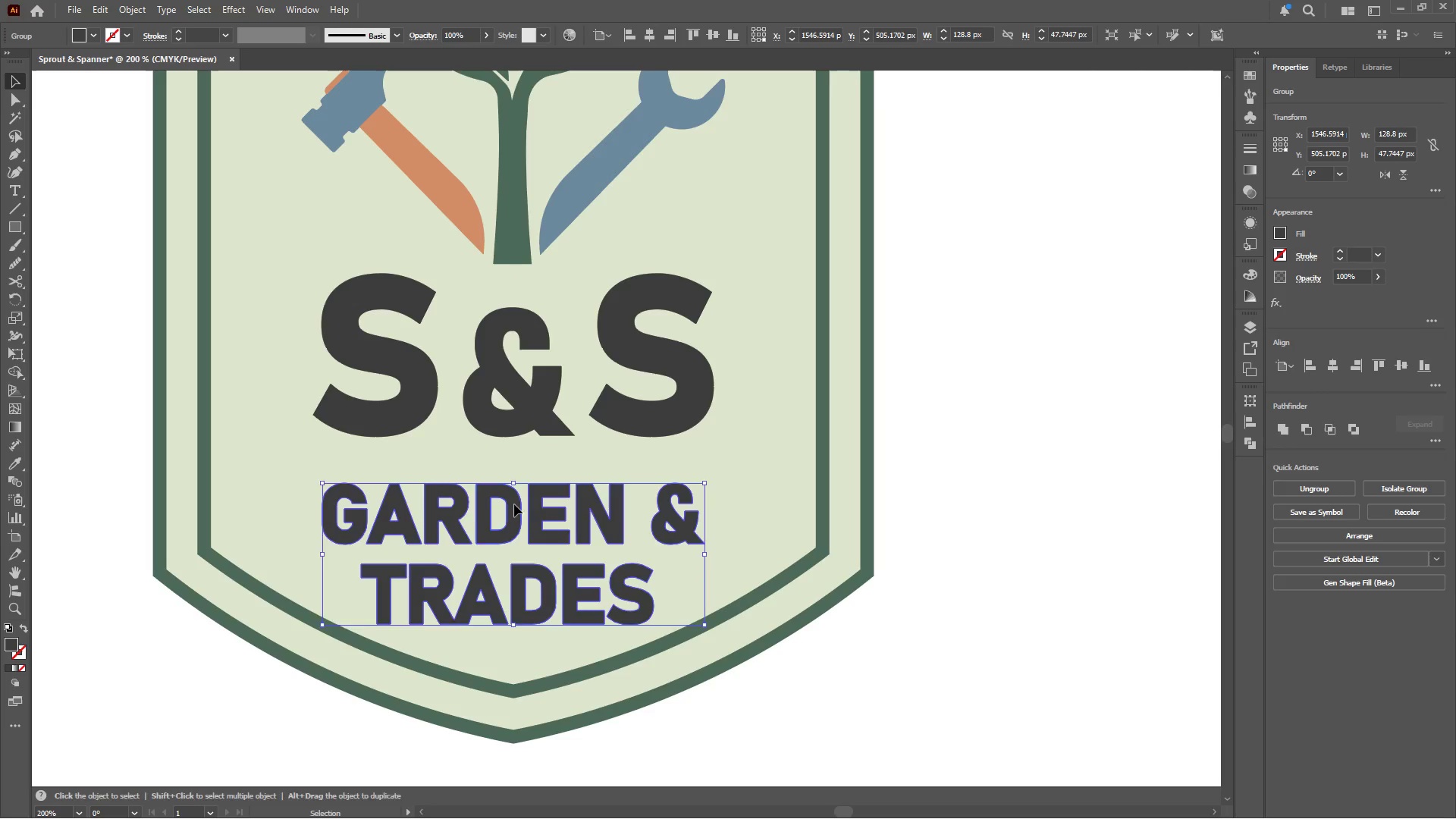 
scroll: coordinate [529, 511], scroll_direction: up, amount: 3.0
 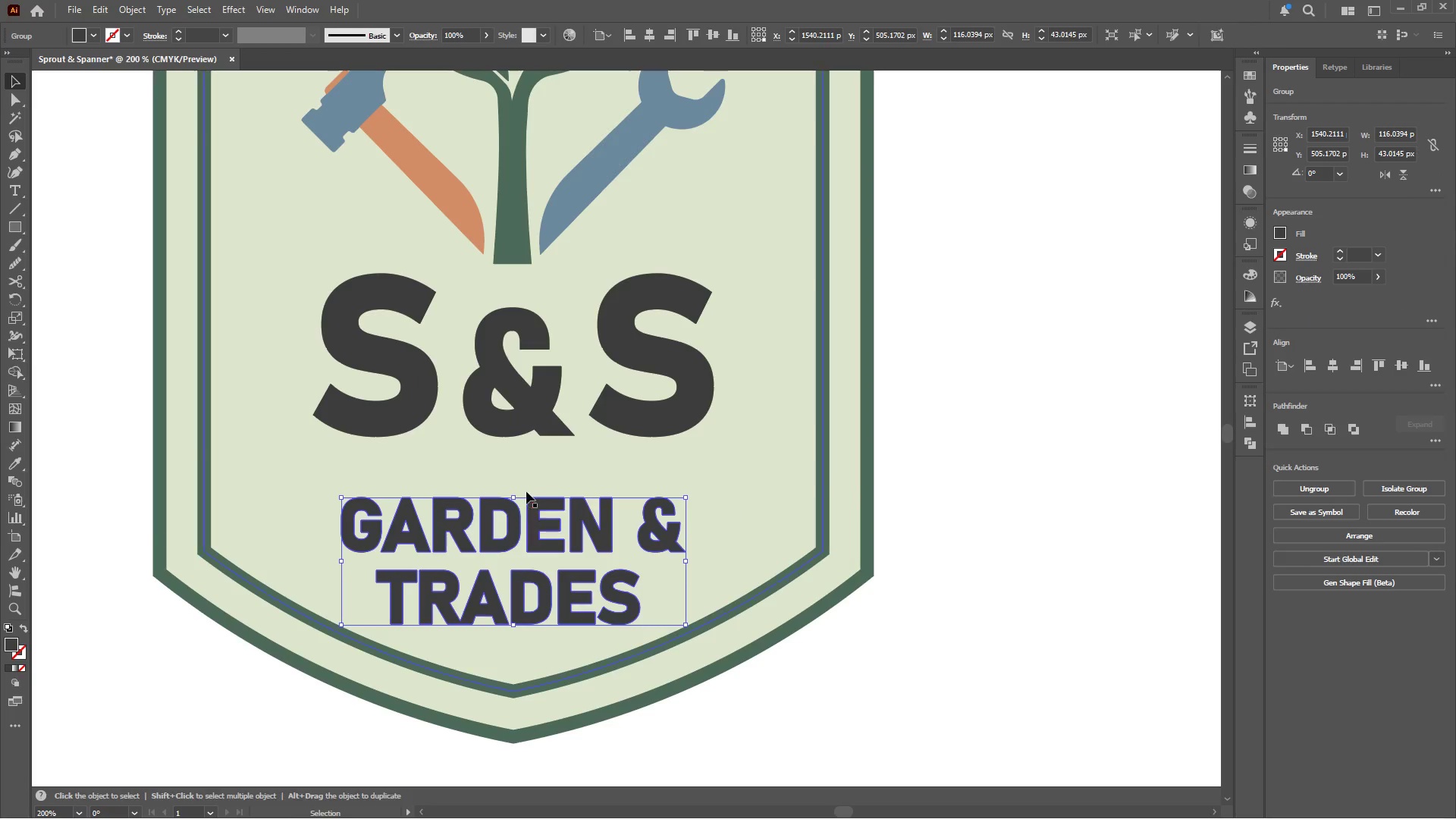 
left_click_drag(start_coordinate=[513, 497], to_coordinate=[513, 482])
 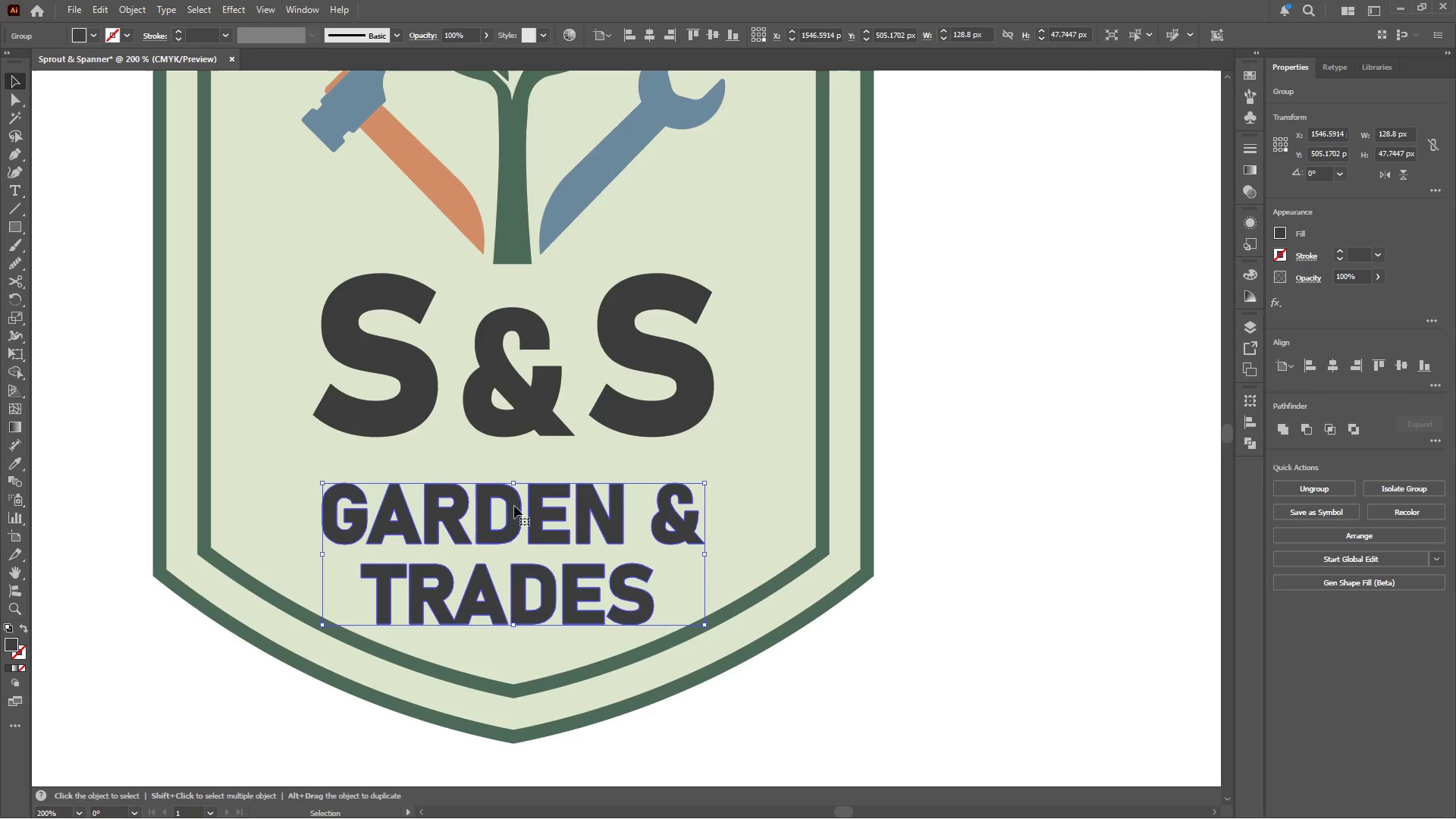 
left_click_drag(start_coordinate=[514, 507], to_coordinate=[516, 498])
 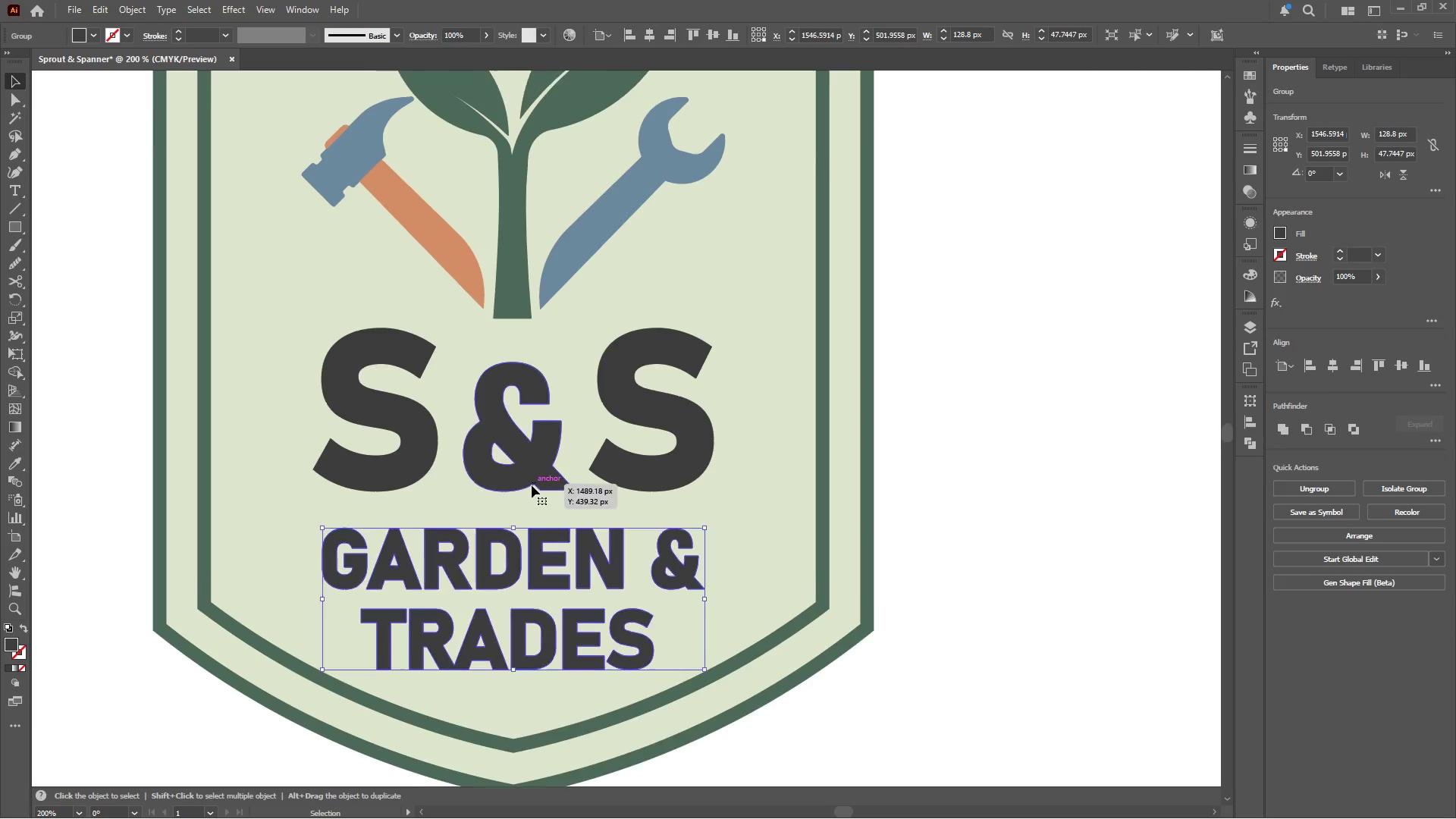 
hold_key(key=ShiftLeft, duration=0.61)
 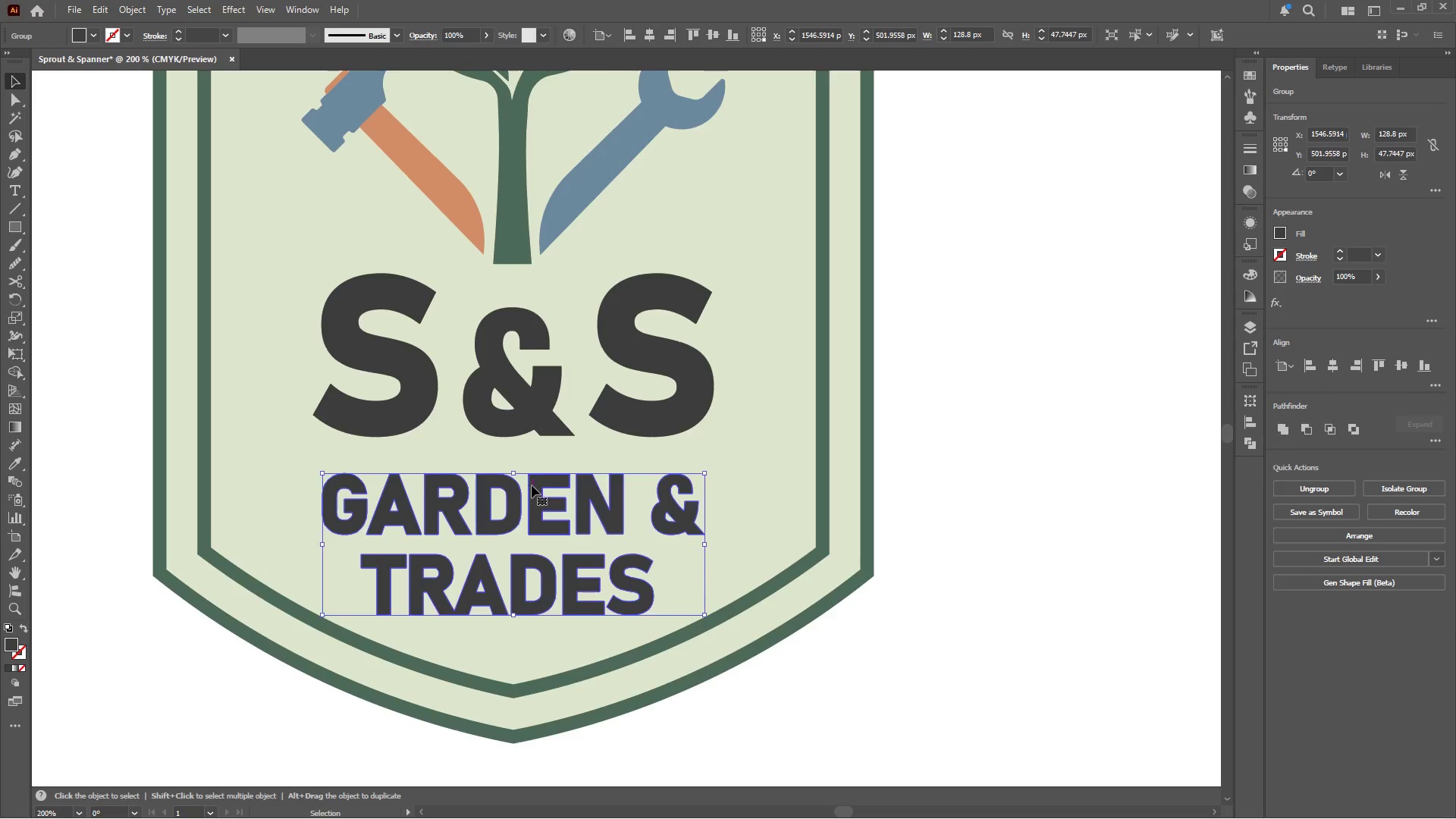 
left_click_drag(start_coordinate=[534, 475], to_coordinate=[534, 469])
 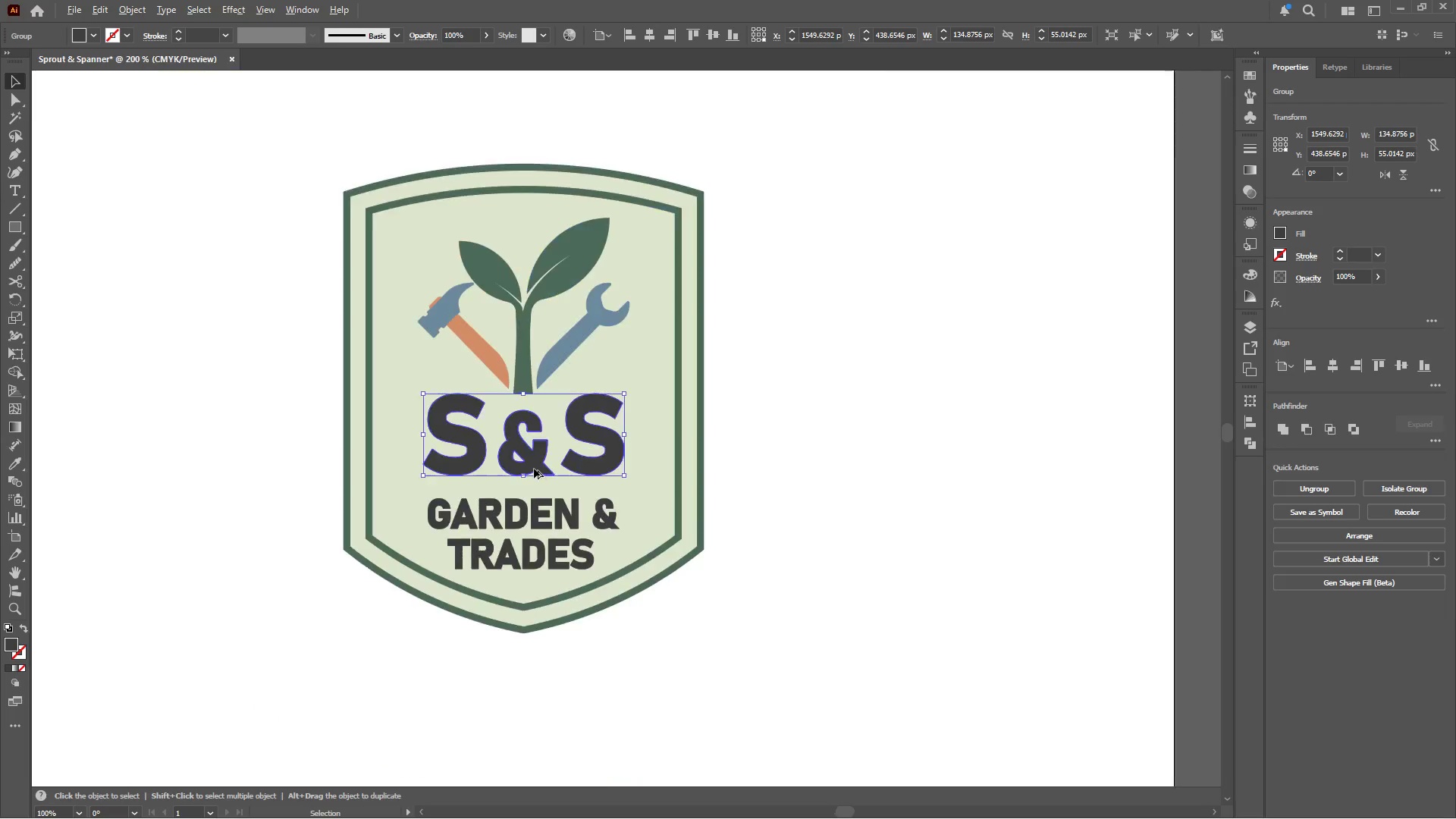 
hold_key(key=ShiftLeft, duration=0.83)
 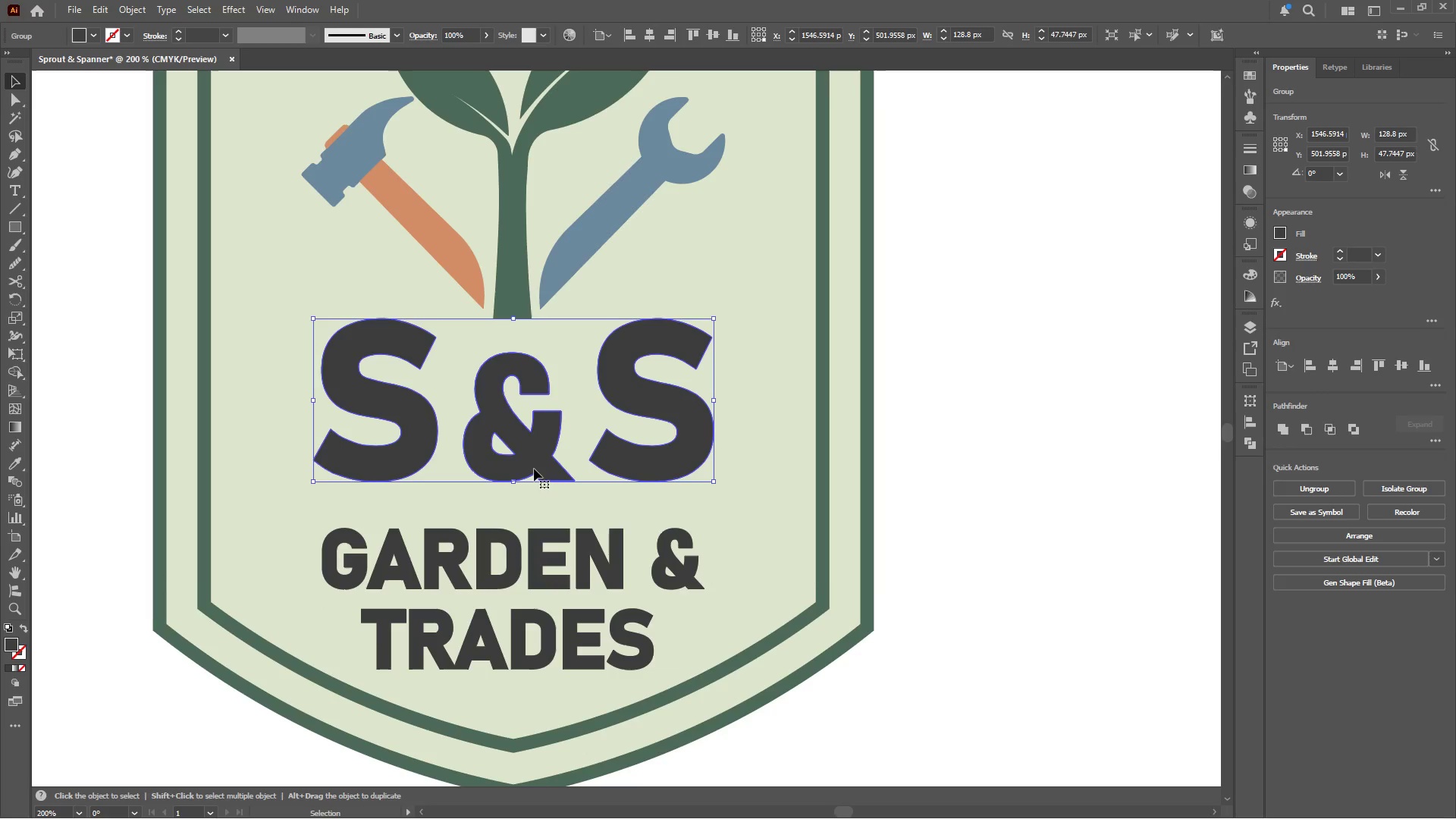 
scroll: coordinate [532, 485], scroll_direction: up, amount: 3.0
 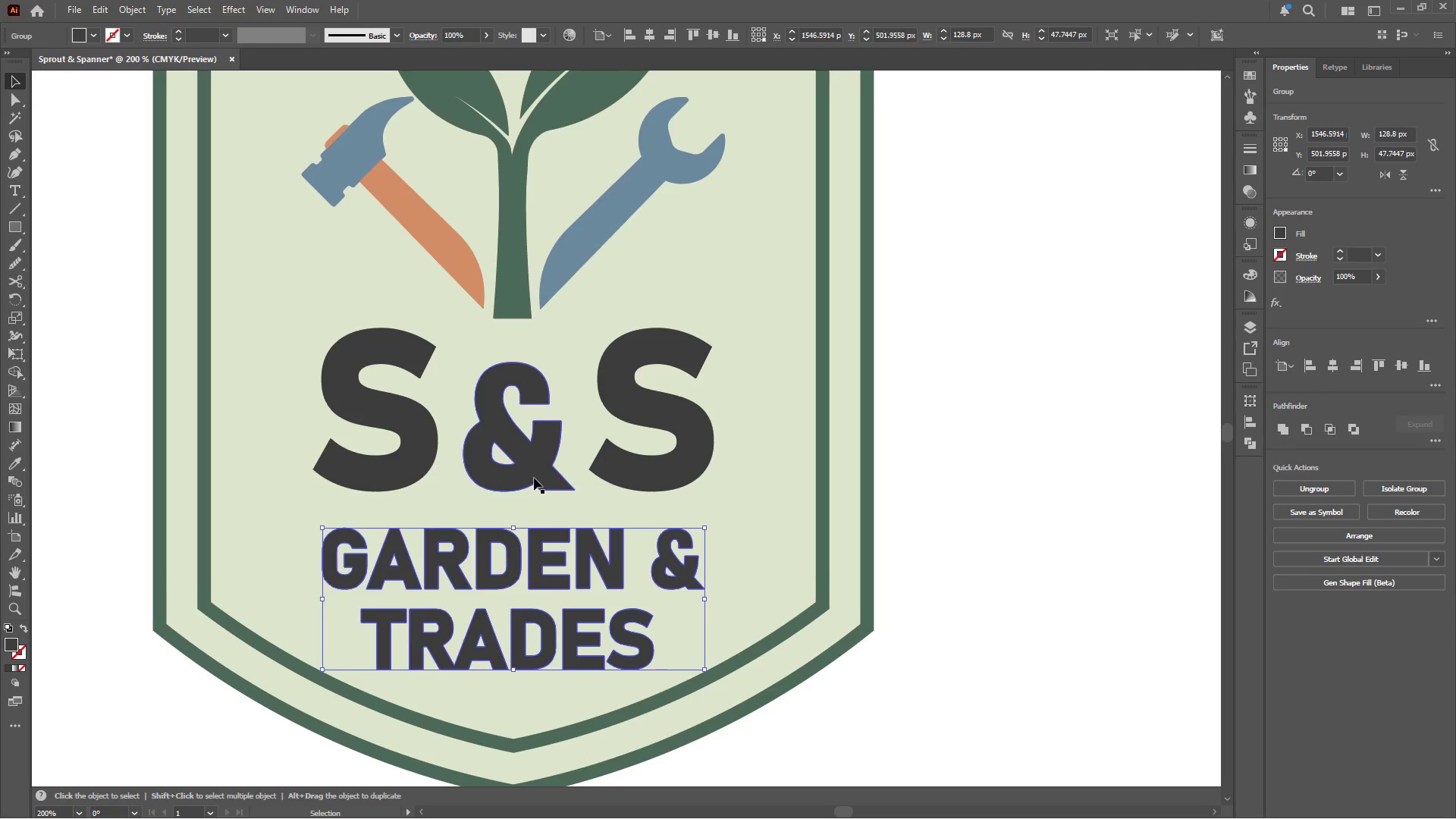 
hold_key(key=AltLeft, duration=0.45)
scroll: coordinate [534, 469], scroll_direction: down, amount: 2.0
 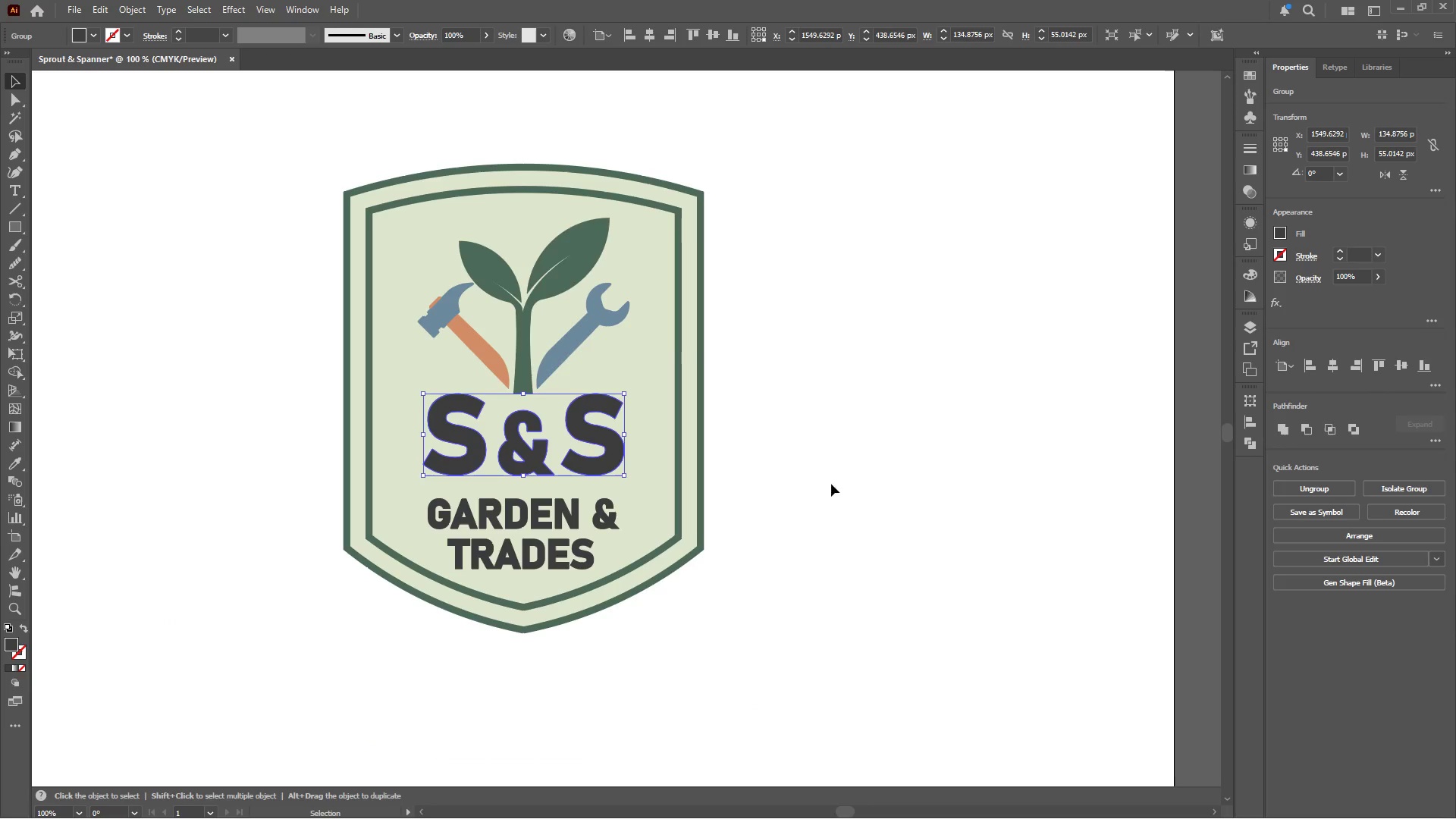 
left_click([910, 484])
 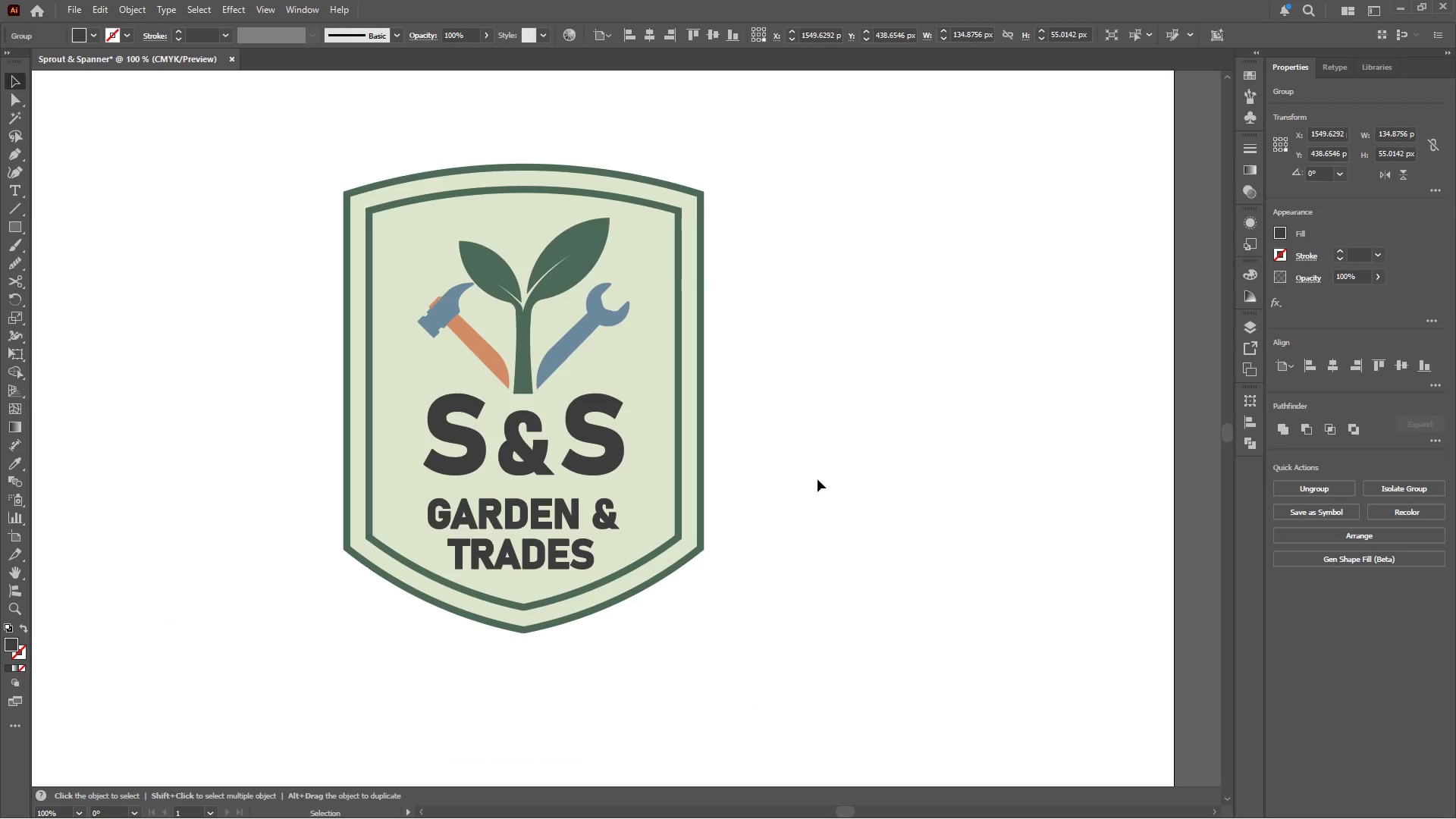 
scroll: coordinate [806, 479], scroll_direction: up, amount: 6.0
 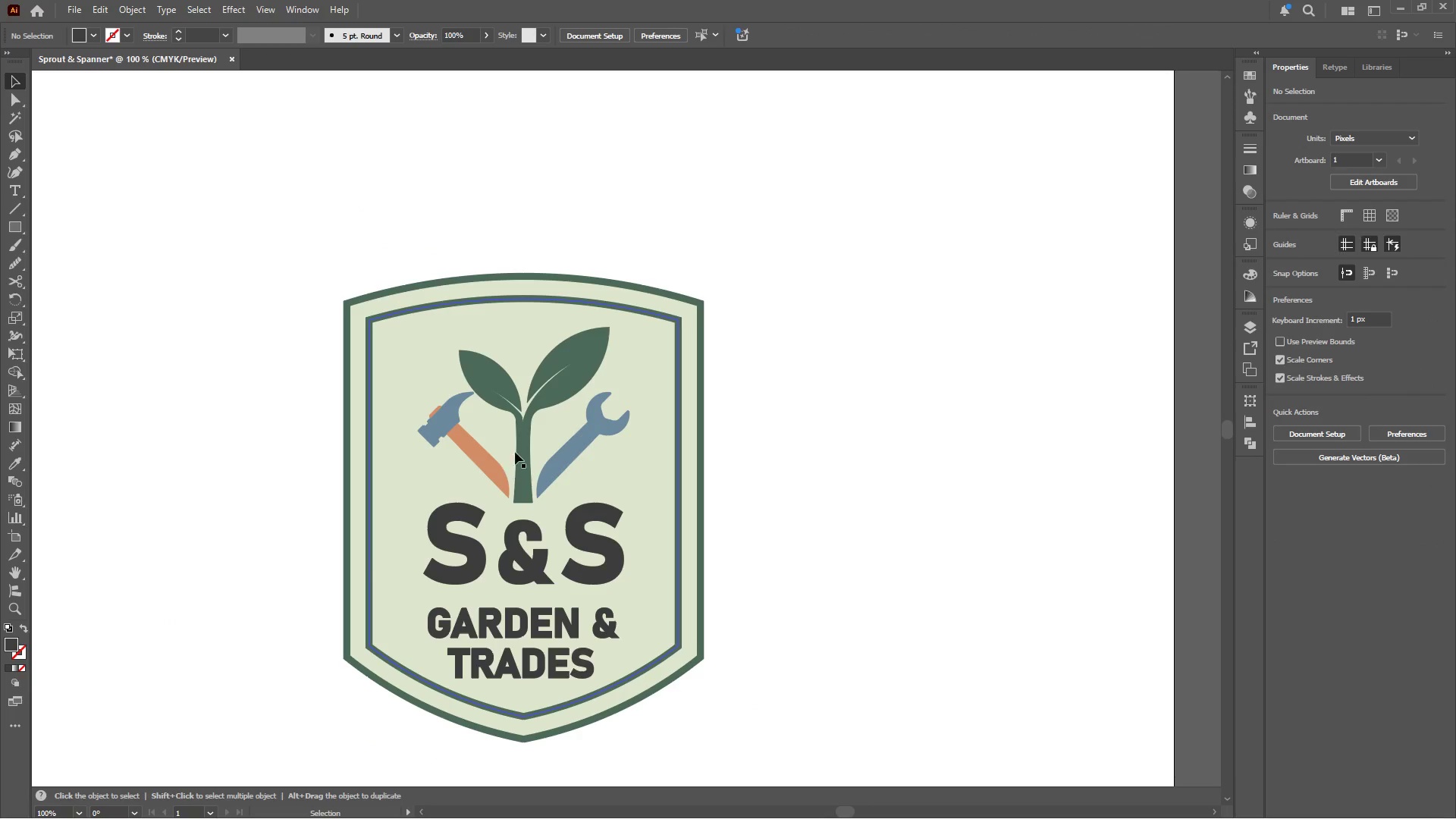 
left_click([522, 450])
 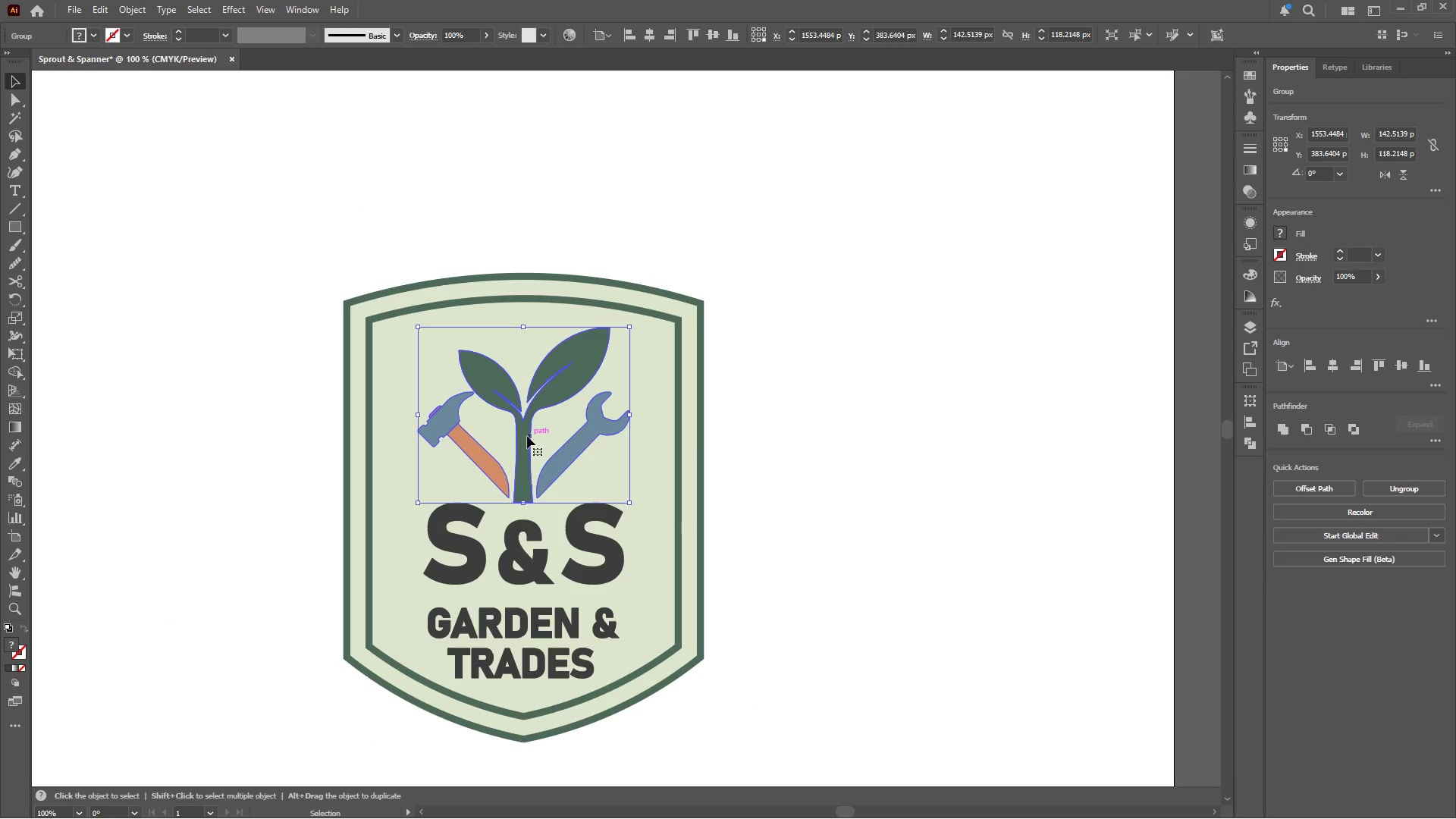 
left_click_drag(start_coordinate=[526, 438], to_coordinate=[526, 431])
 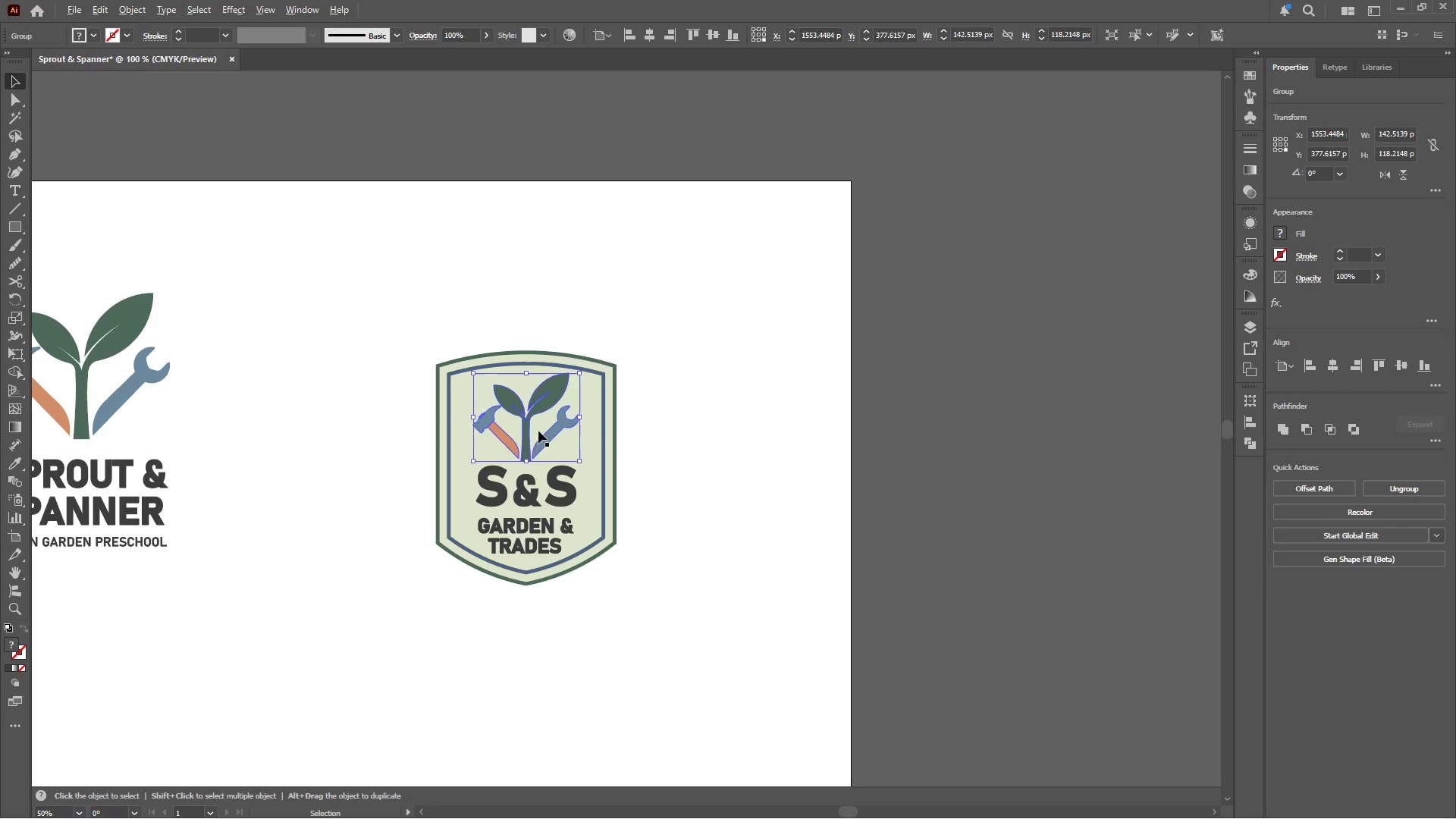 
hold_key(key=ShiftLeft, duration=0.97)
 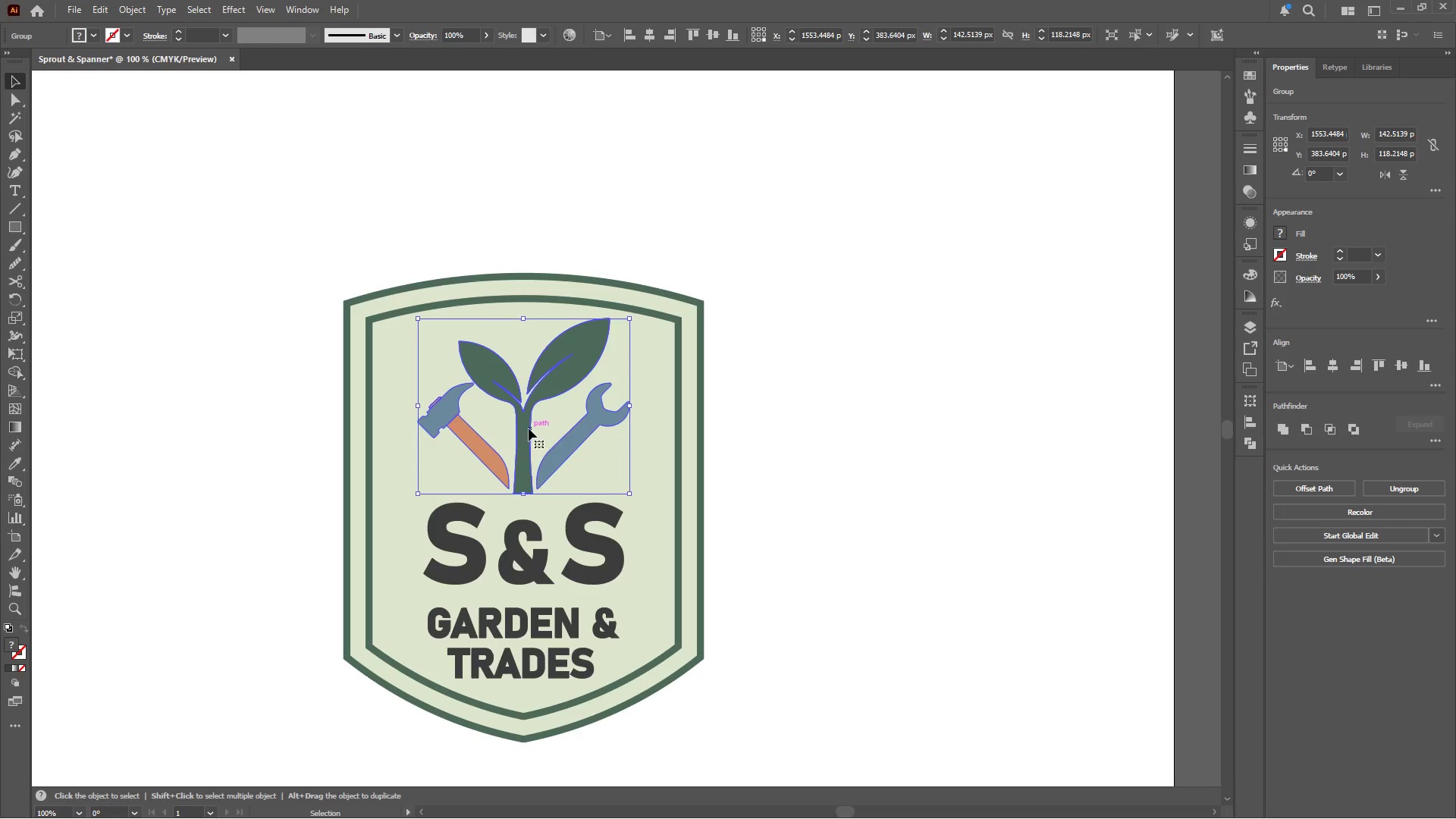 
hold_key(key=AltLeft, duration=0.31)
 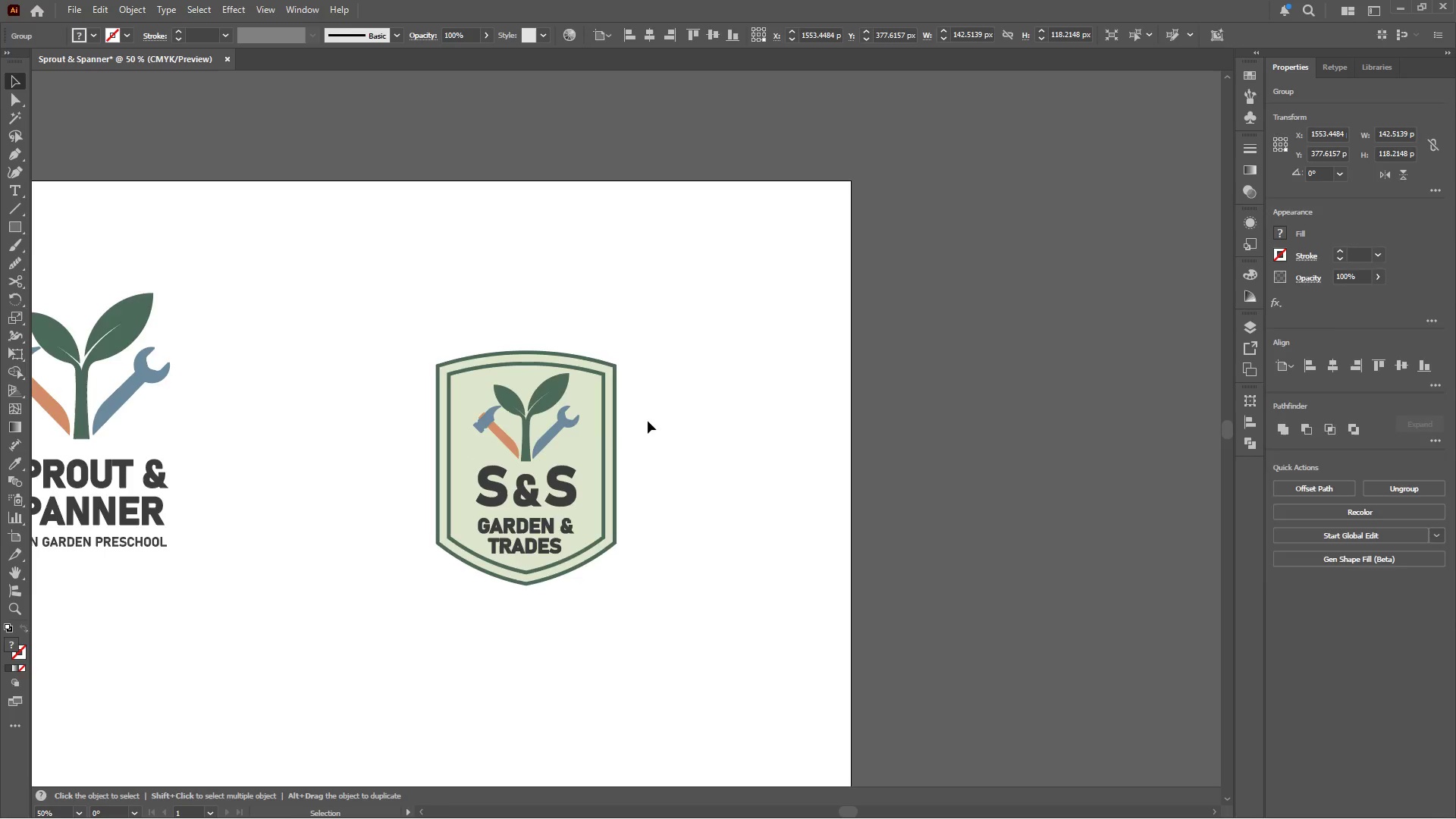 
left_click([648, 445])
 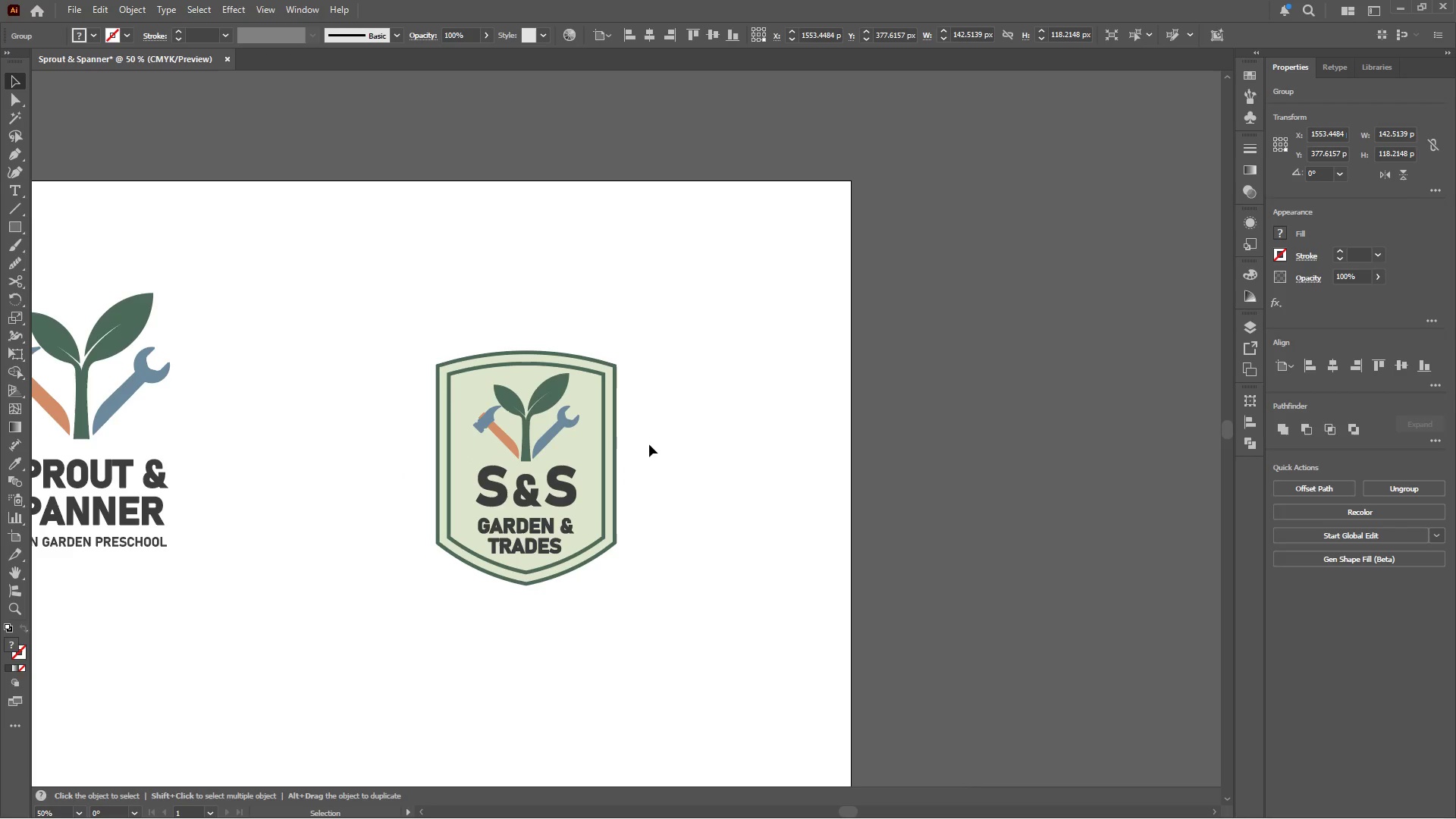 
scroll: coordinate [529, 428], scroll_direction: down, amount: 2.0
 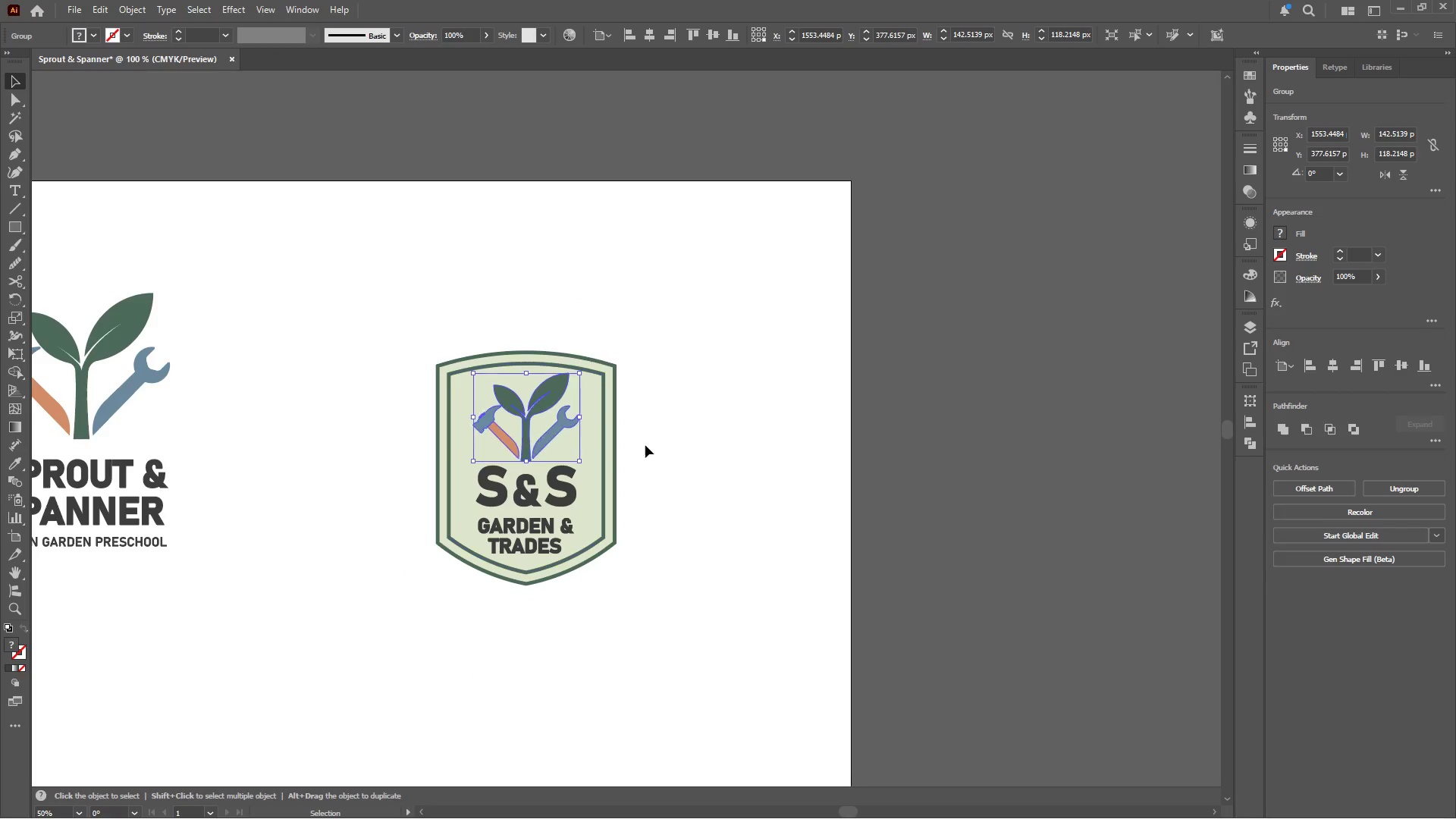 
hold_key(key=AltLeft, duration=0.39)
scroll: coordinate [648, 421], scroll_direction: down, amount: 2.0
 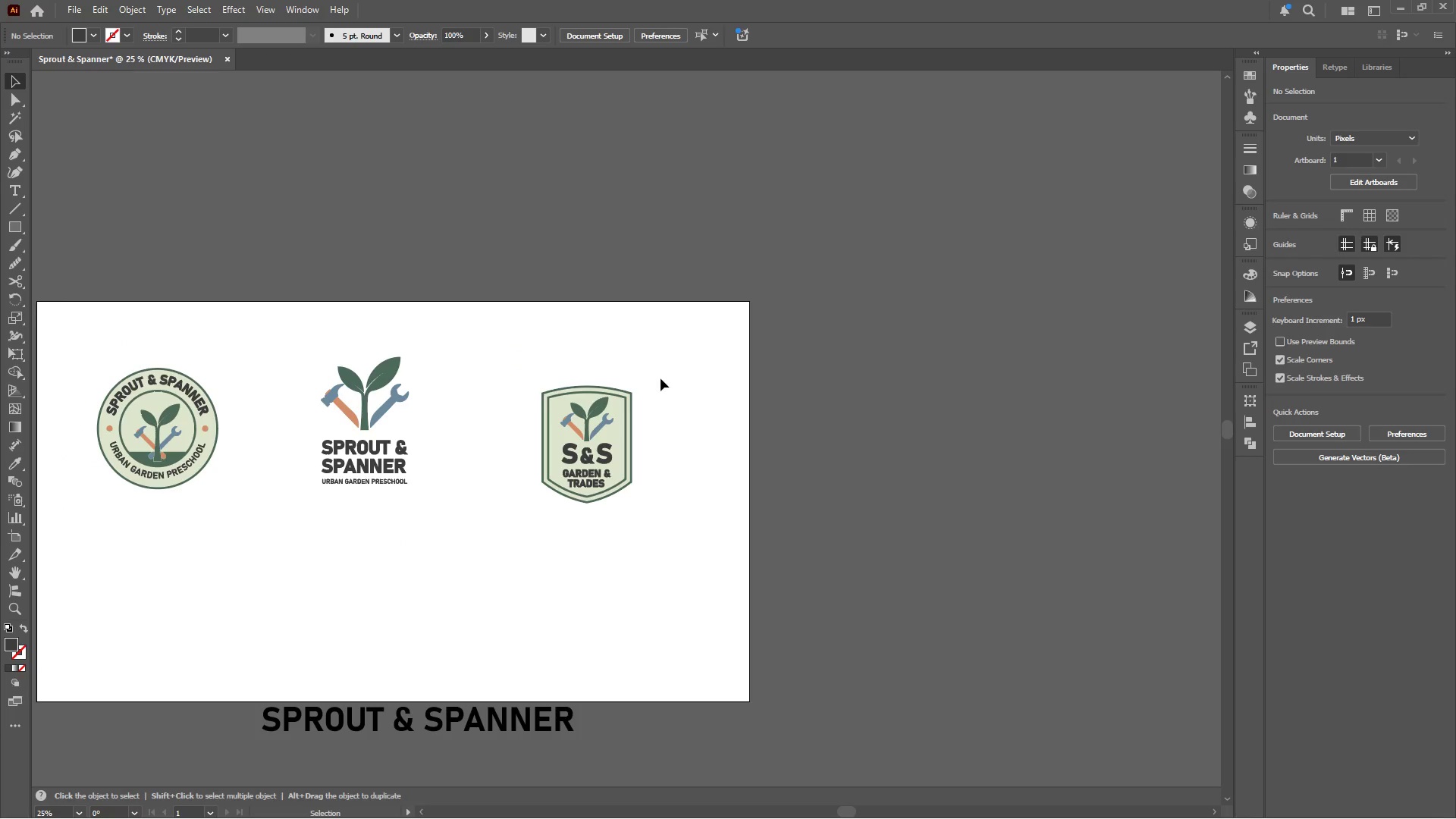 
left_click_drag(start_coordinate=[659, 373], to_coordinate=[511, 512])
 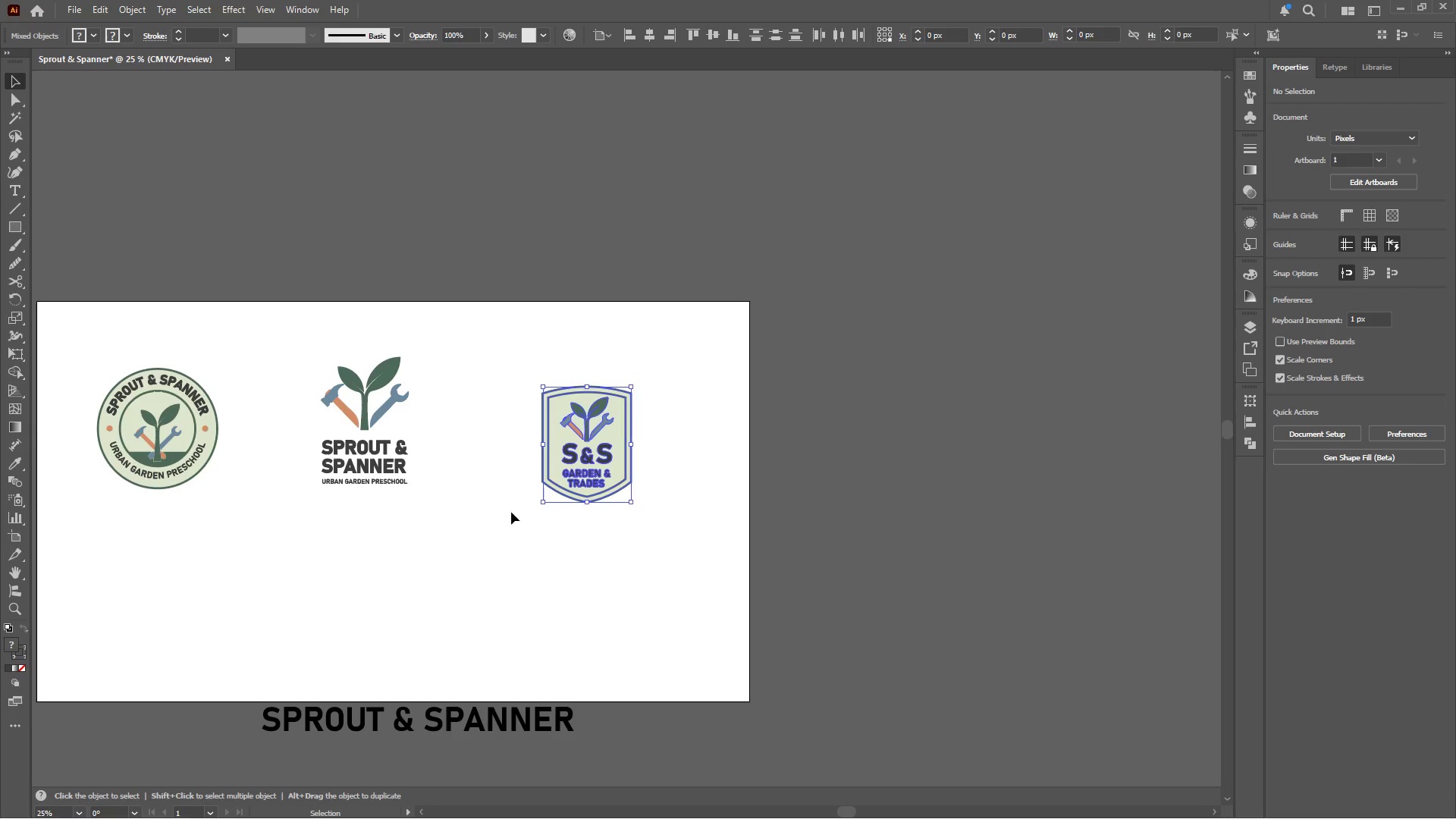 
key(Control+G)
 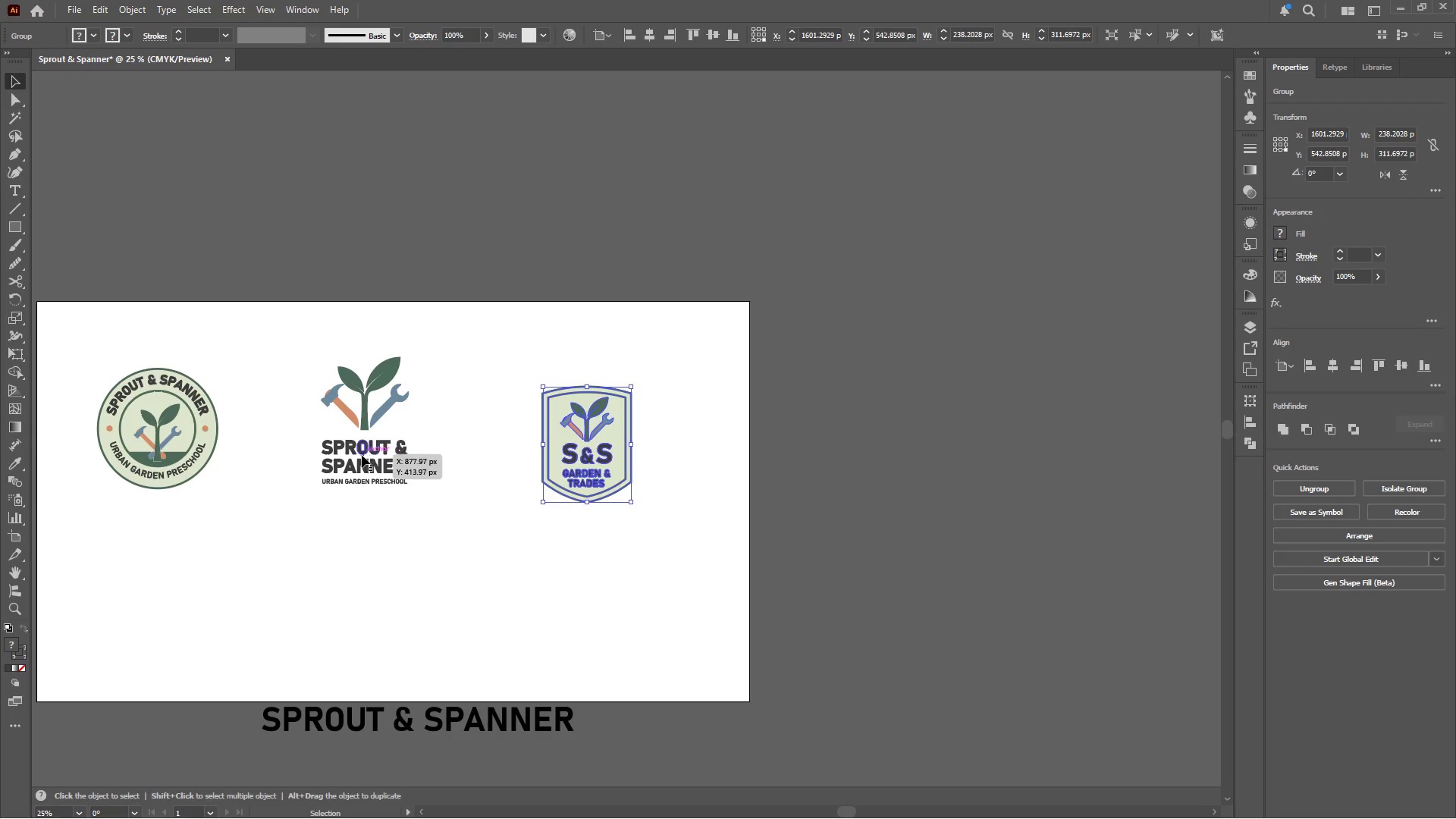 
hold_key(key=ShiftLeft, duration=1.33)
left_click([366, 429])
 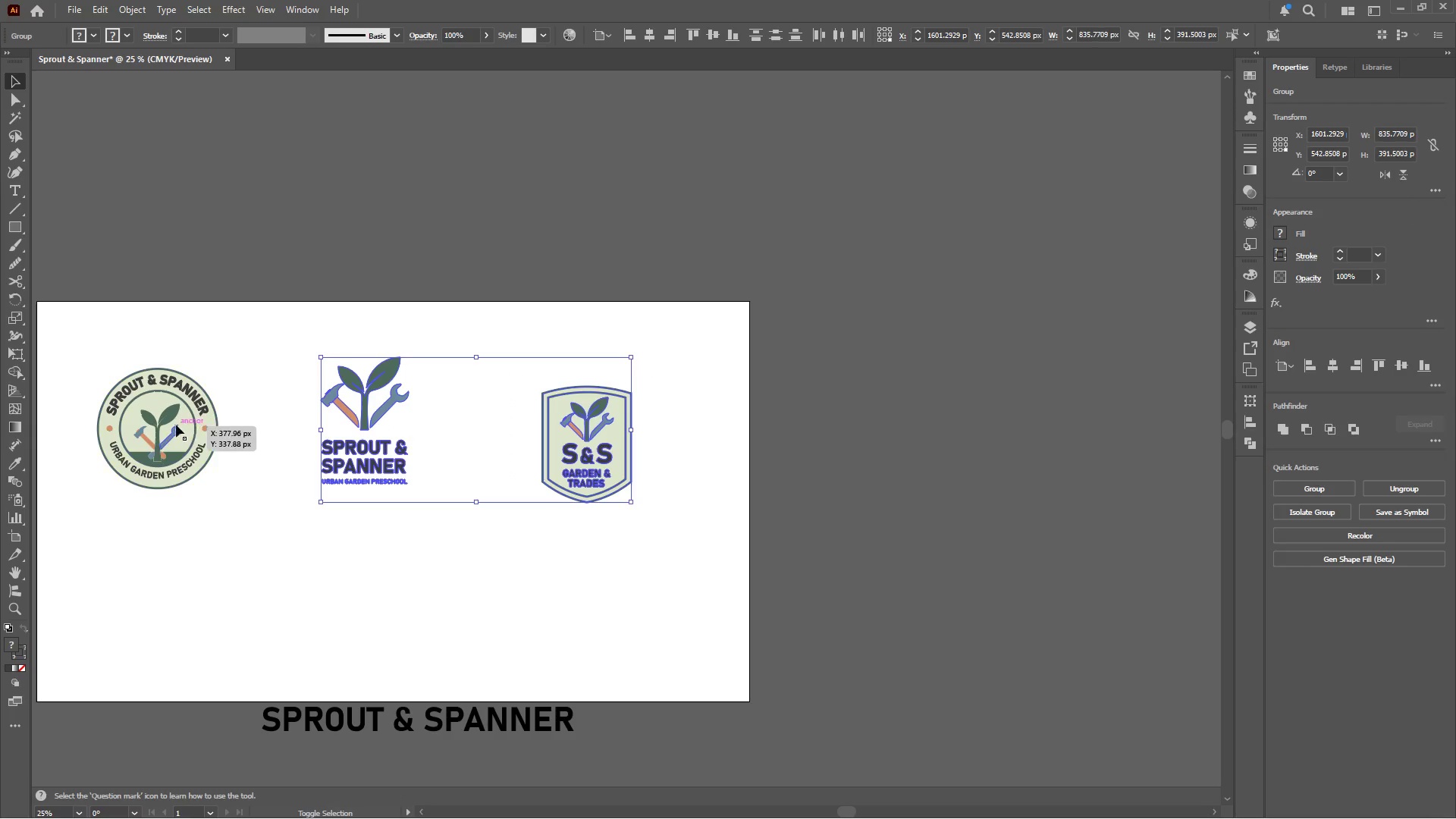 
left_click([174, 424])
 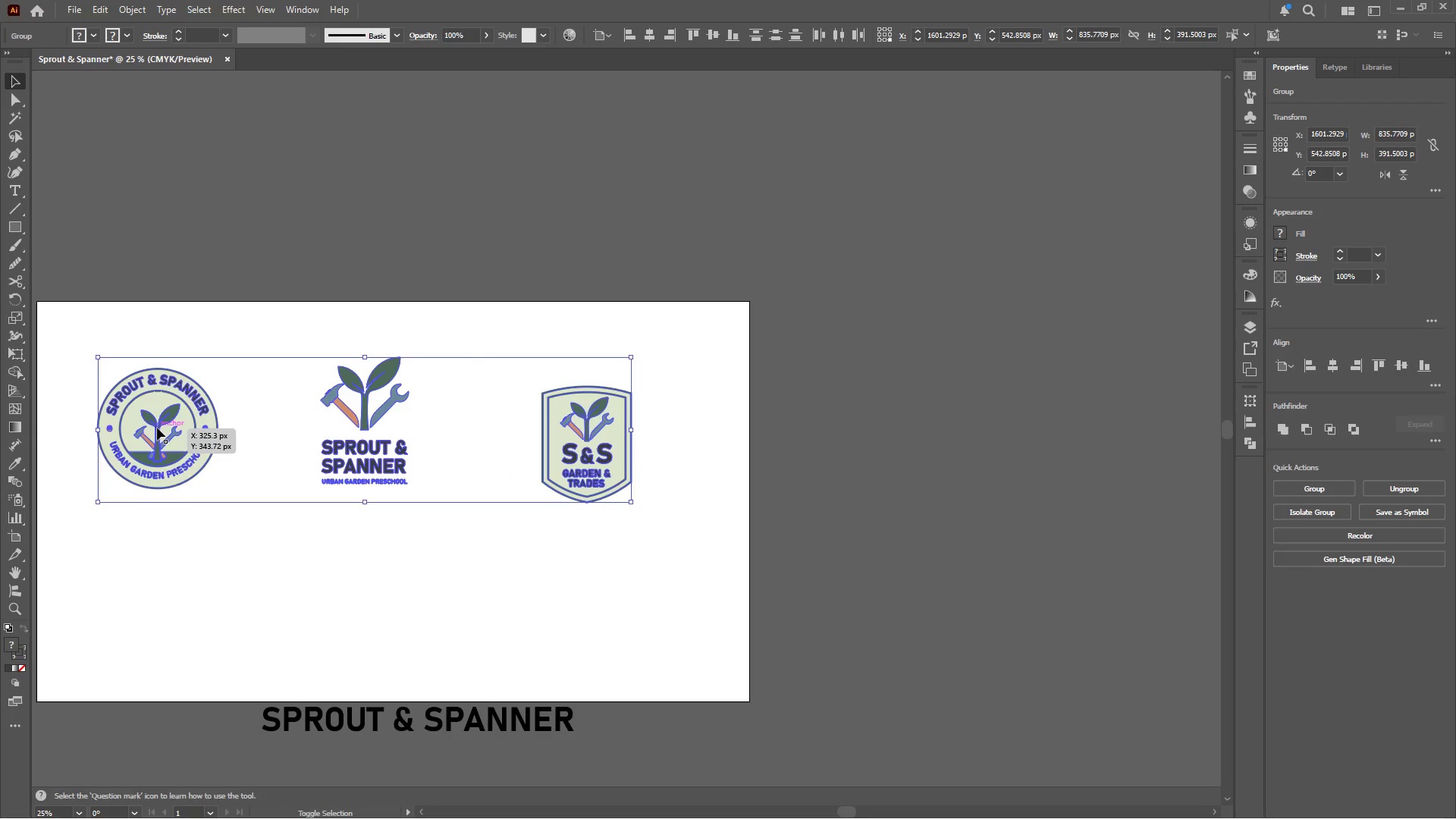 
double_click([157, 428])
 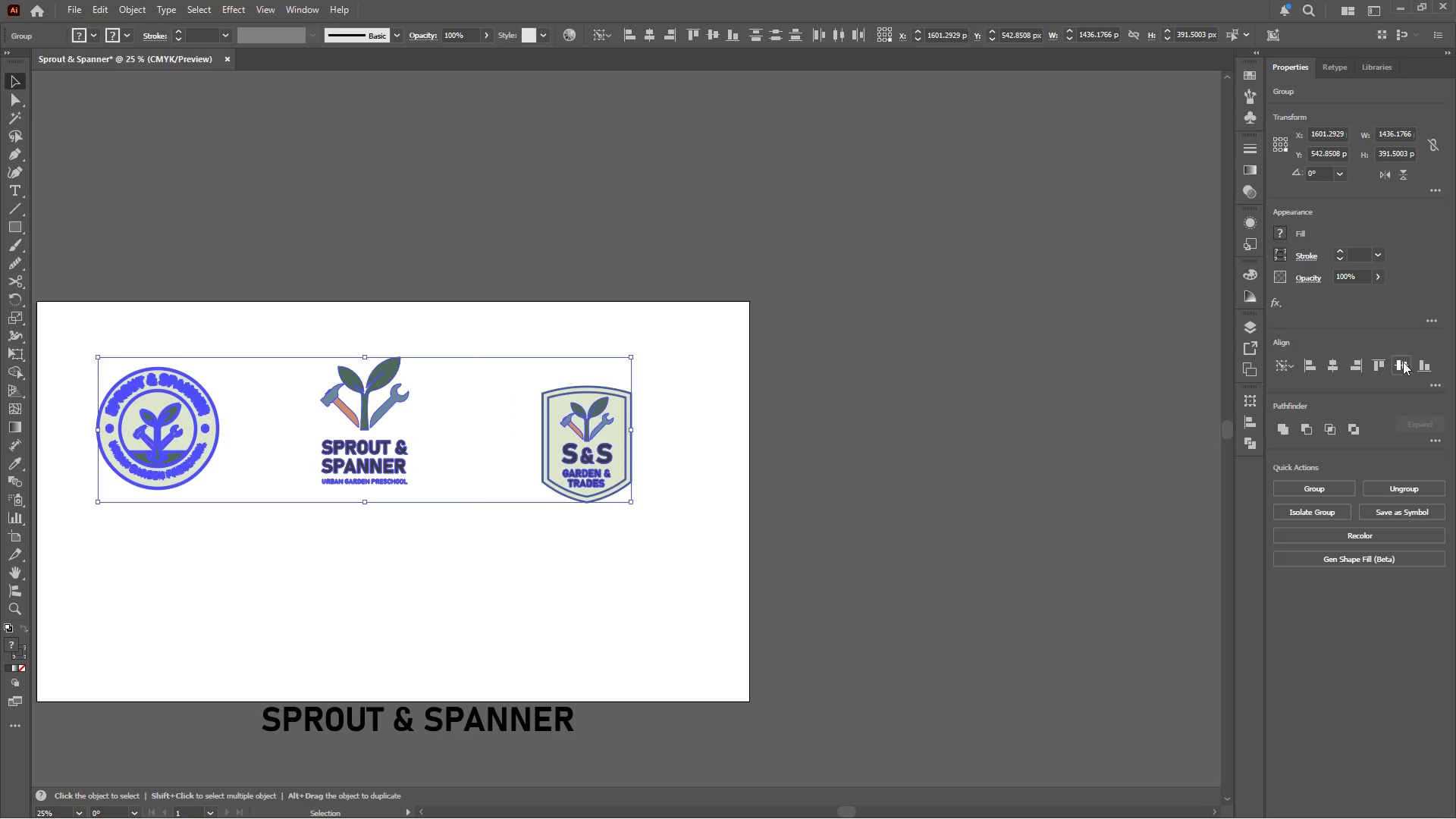 
hold_key(key=AltLeft, duration=0.42)
scroll: coordinate [676, 399], scroll_direction: down, amount: 2.0
 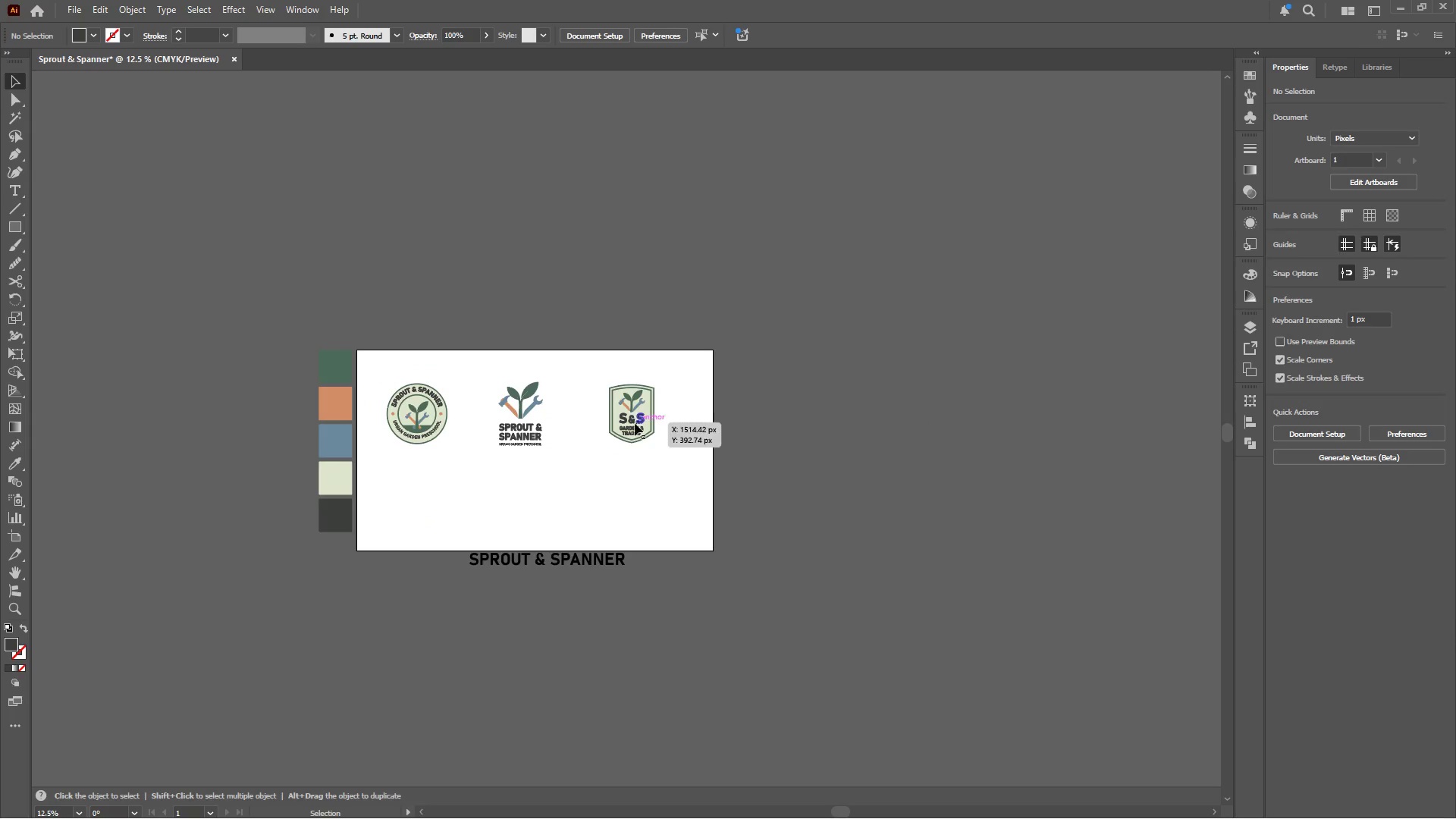 
key(Alt+AltLeft)
 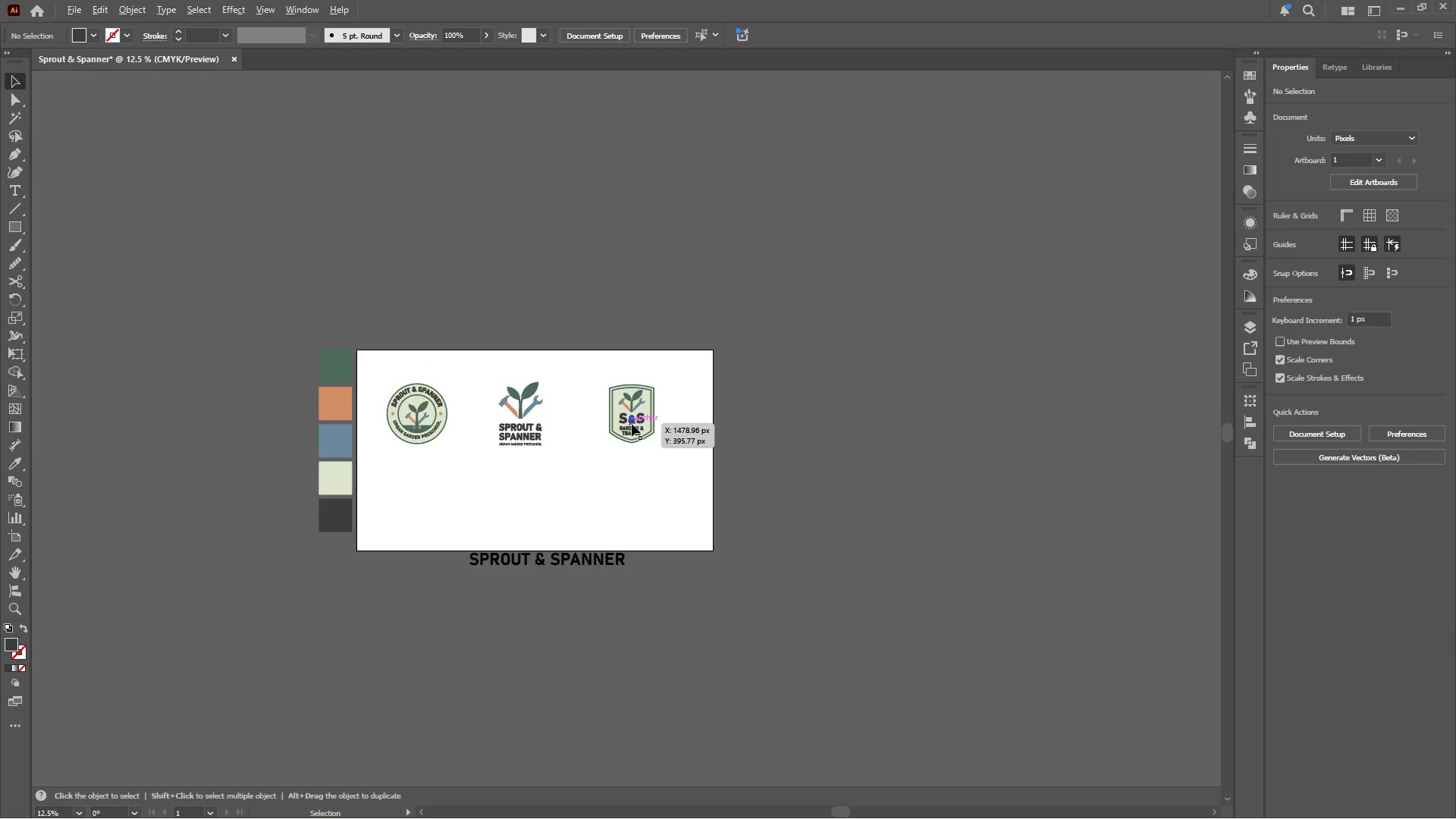 
left_click_drag(start_coordinate=[635, 416], to_coordinate=[676, 416])
 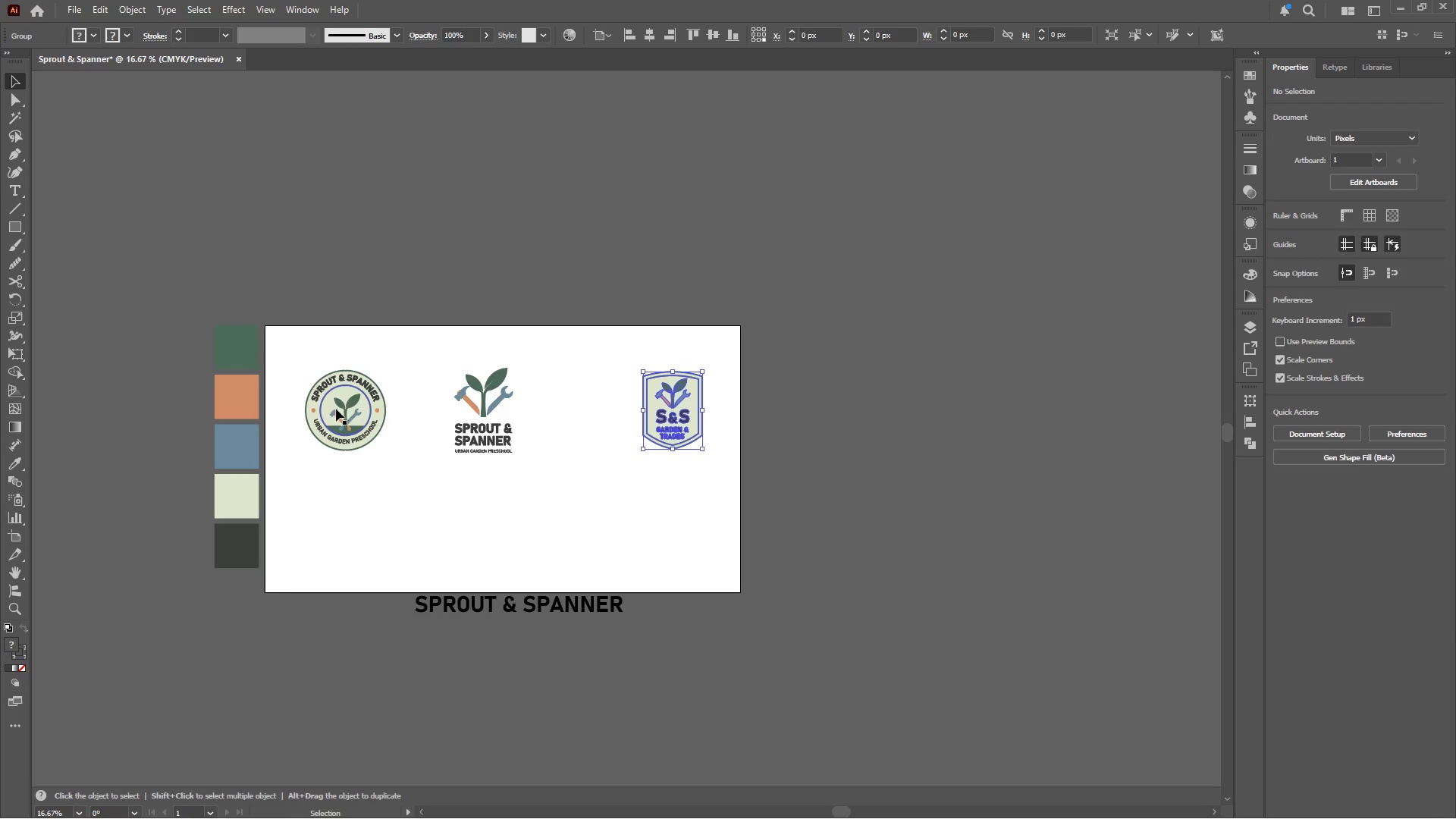 
scroll: coordinate [632, 424], scroll_direction: up, amount: 1.0
 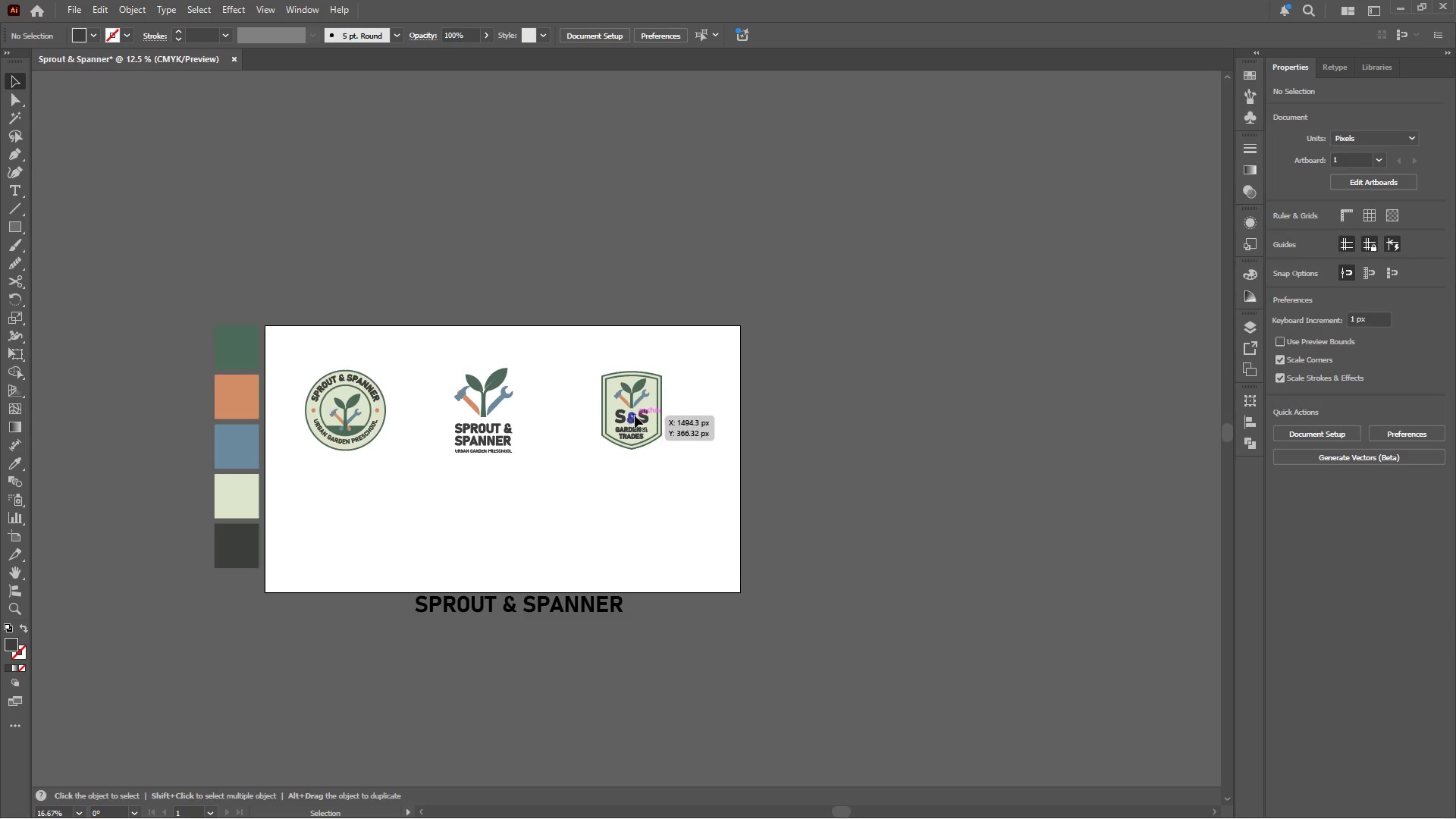 
hold_key(key=ShiftLeft, duration=0.66)
 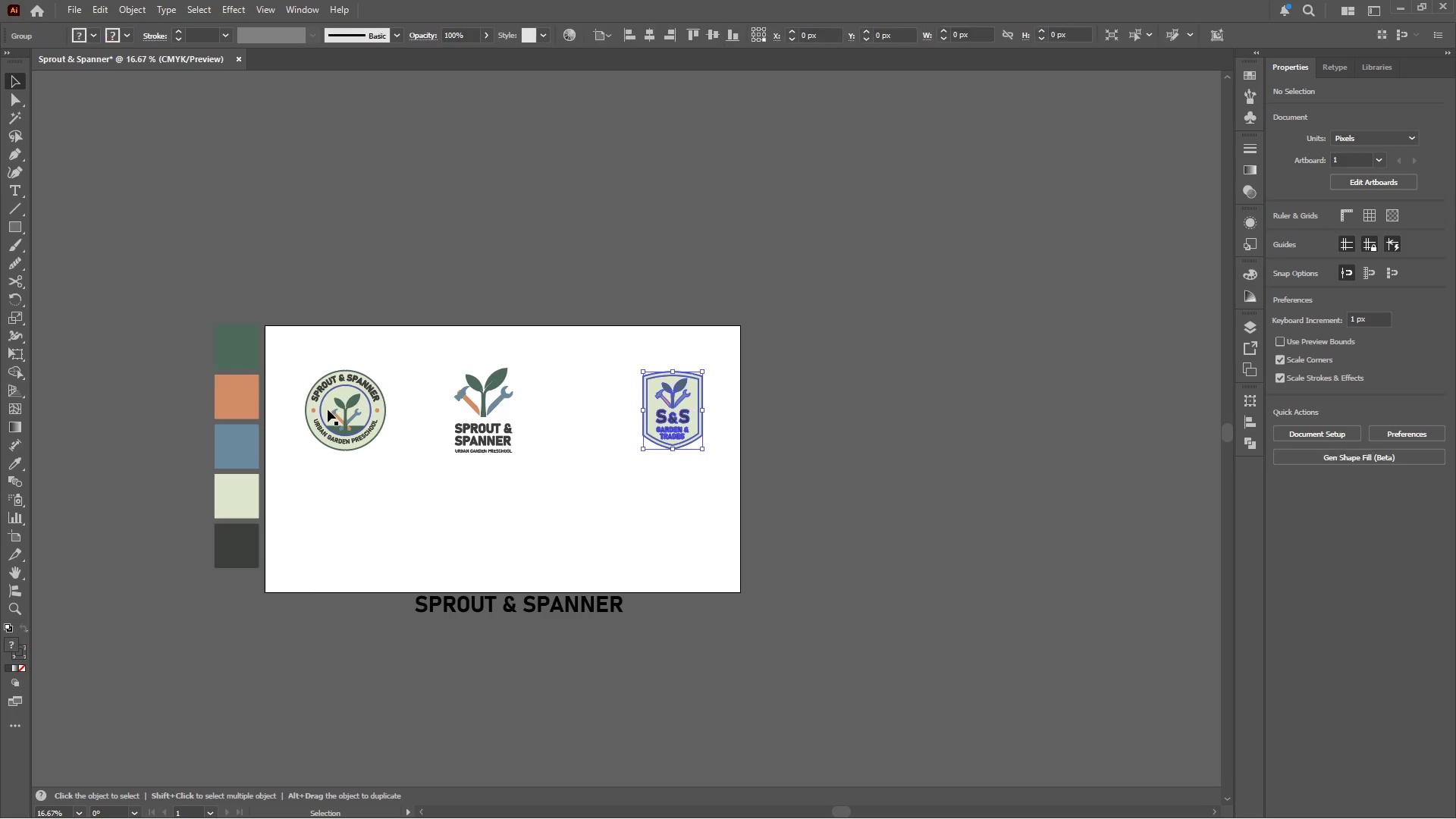 
hold_key(key=ShiftLeft, duration=0.47)
left_click([346, 409])
 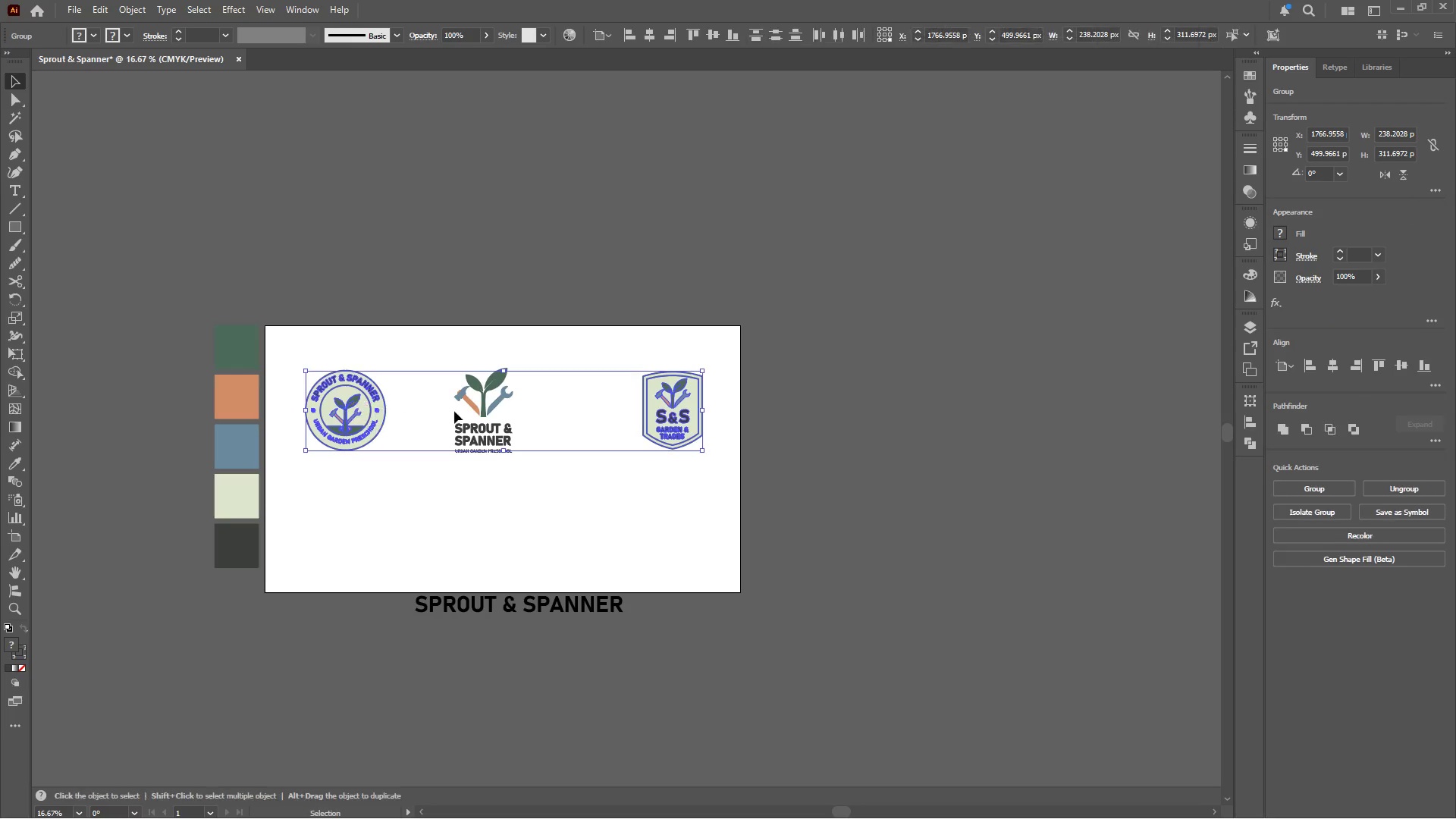 
hold_key(key=ShiftLeft, duration=0.61)
left_click([482, 404])
 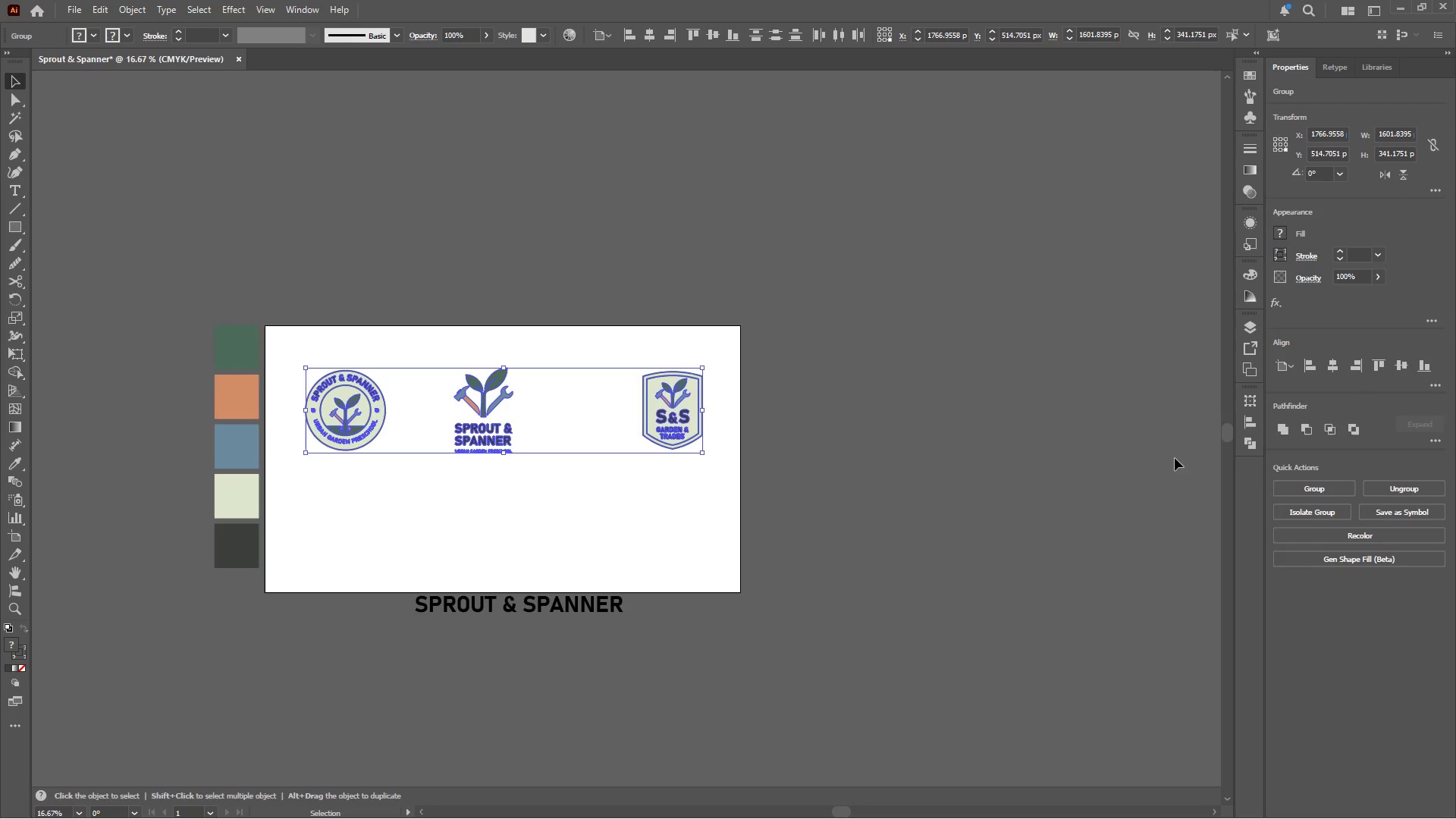 
left_click([1289, 360])
 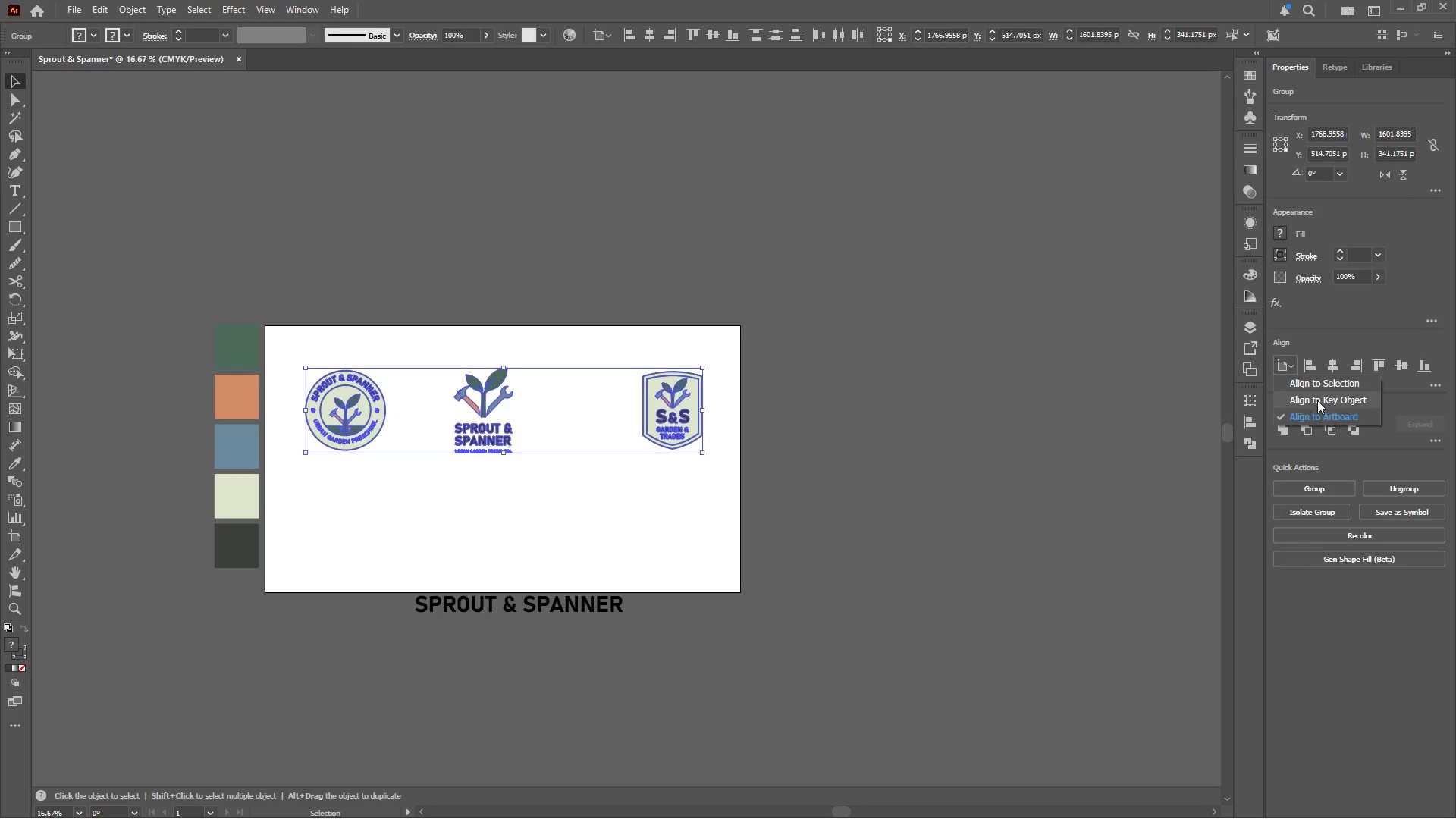 
left_click([1325, 383])
 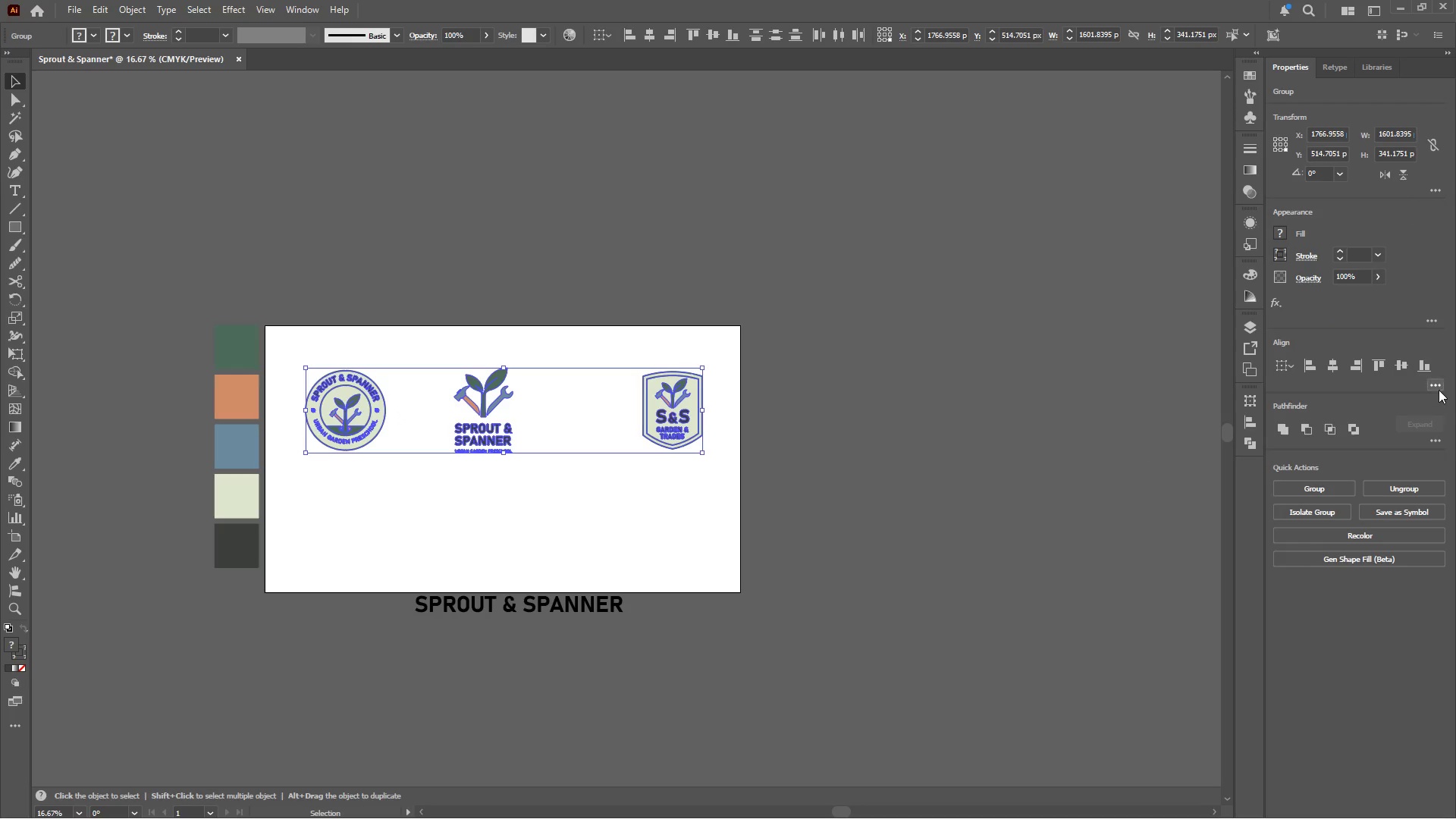 
left_click([1440, 386])
 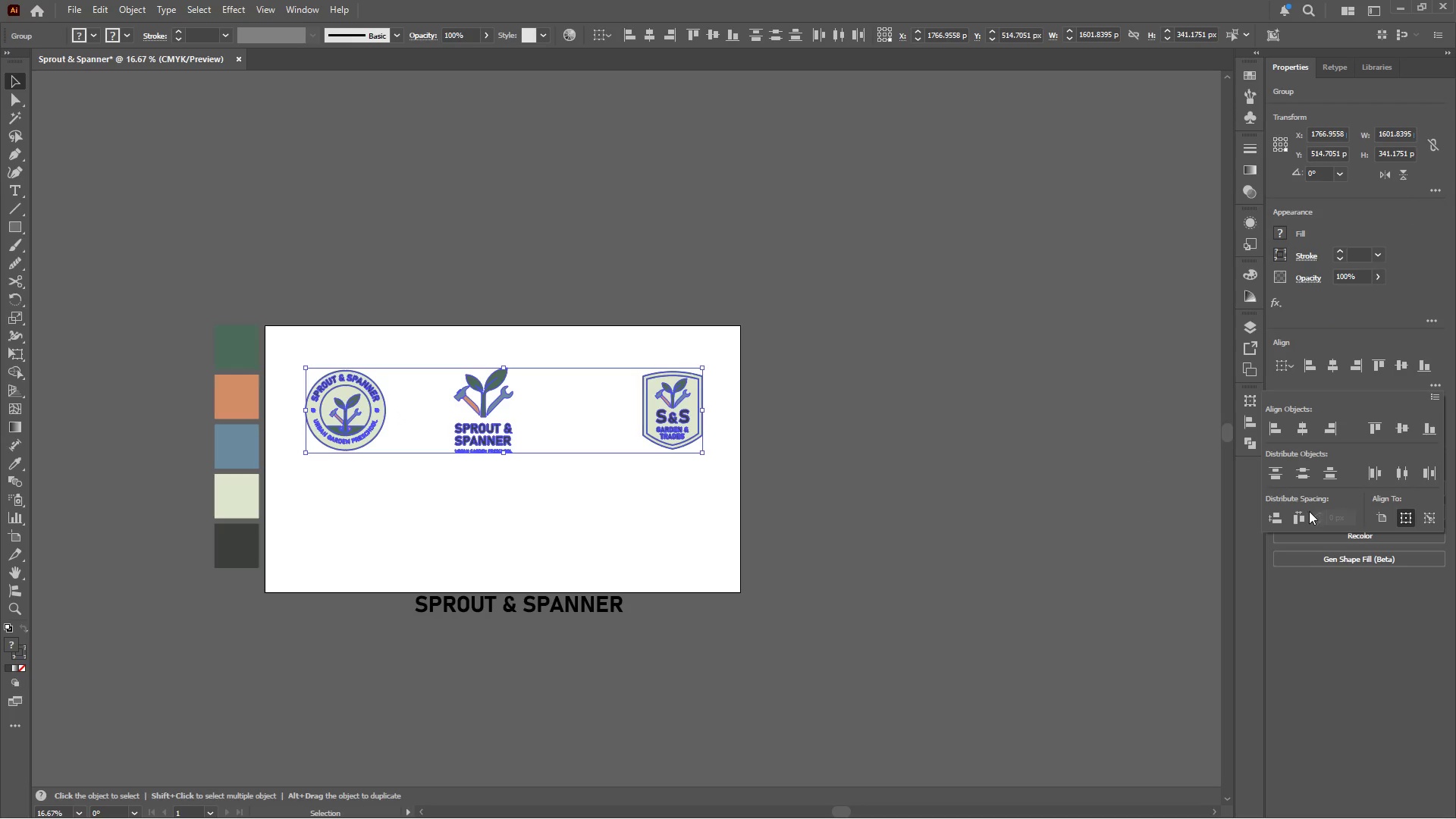 
left_click([1298, 513])
 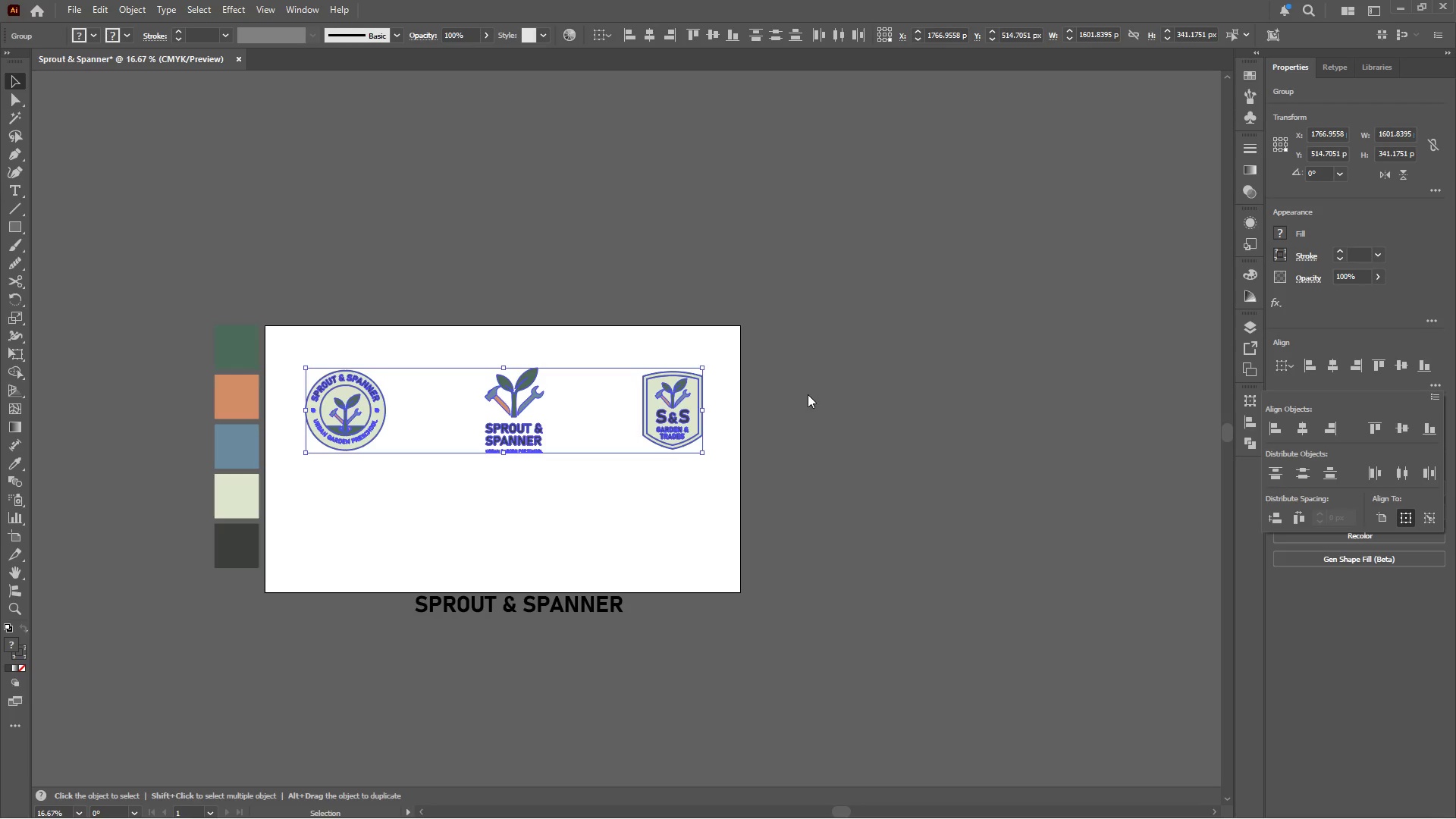 
double_click([803, 391])
 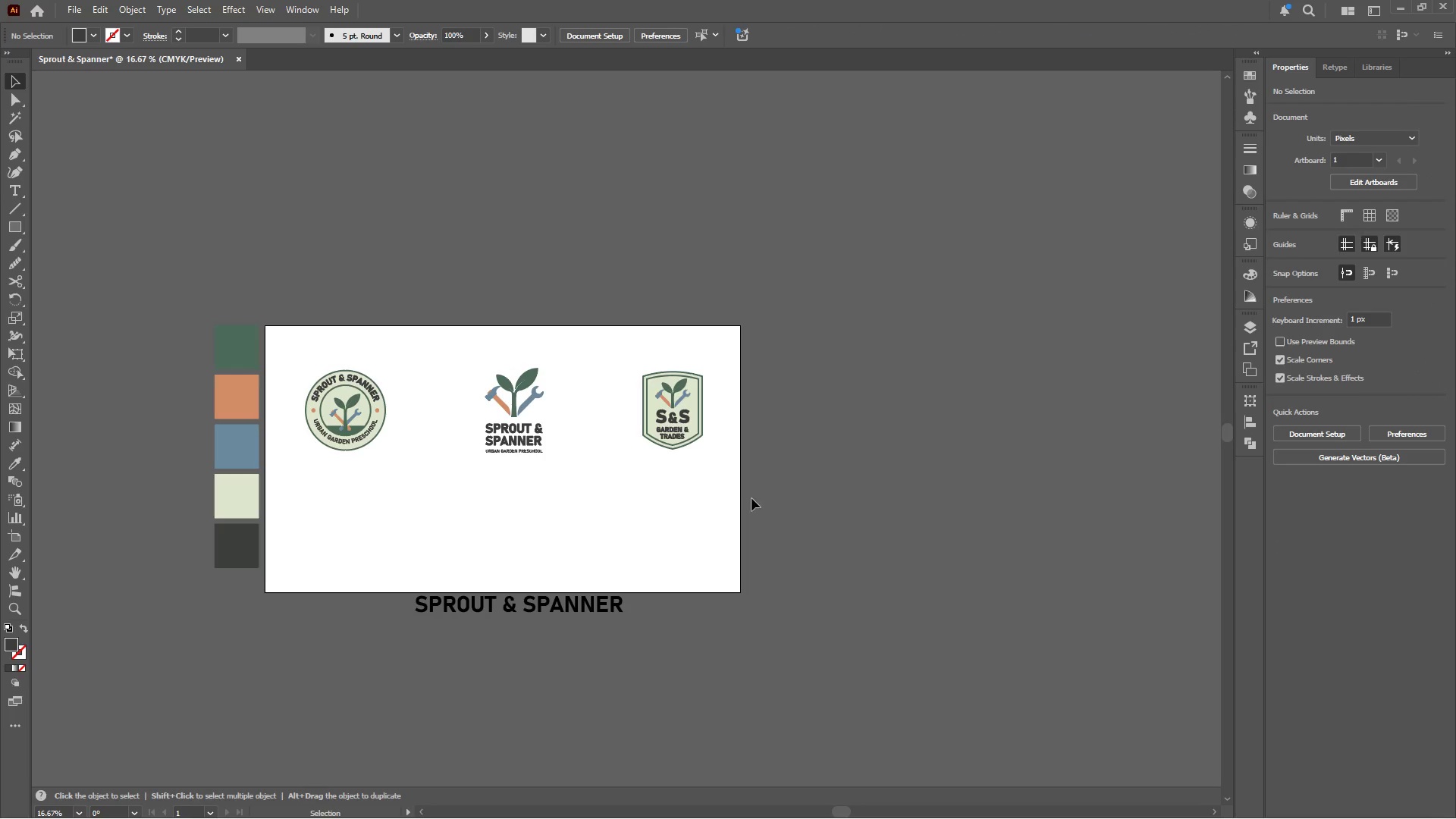 
left_click([731, 802])